 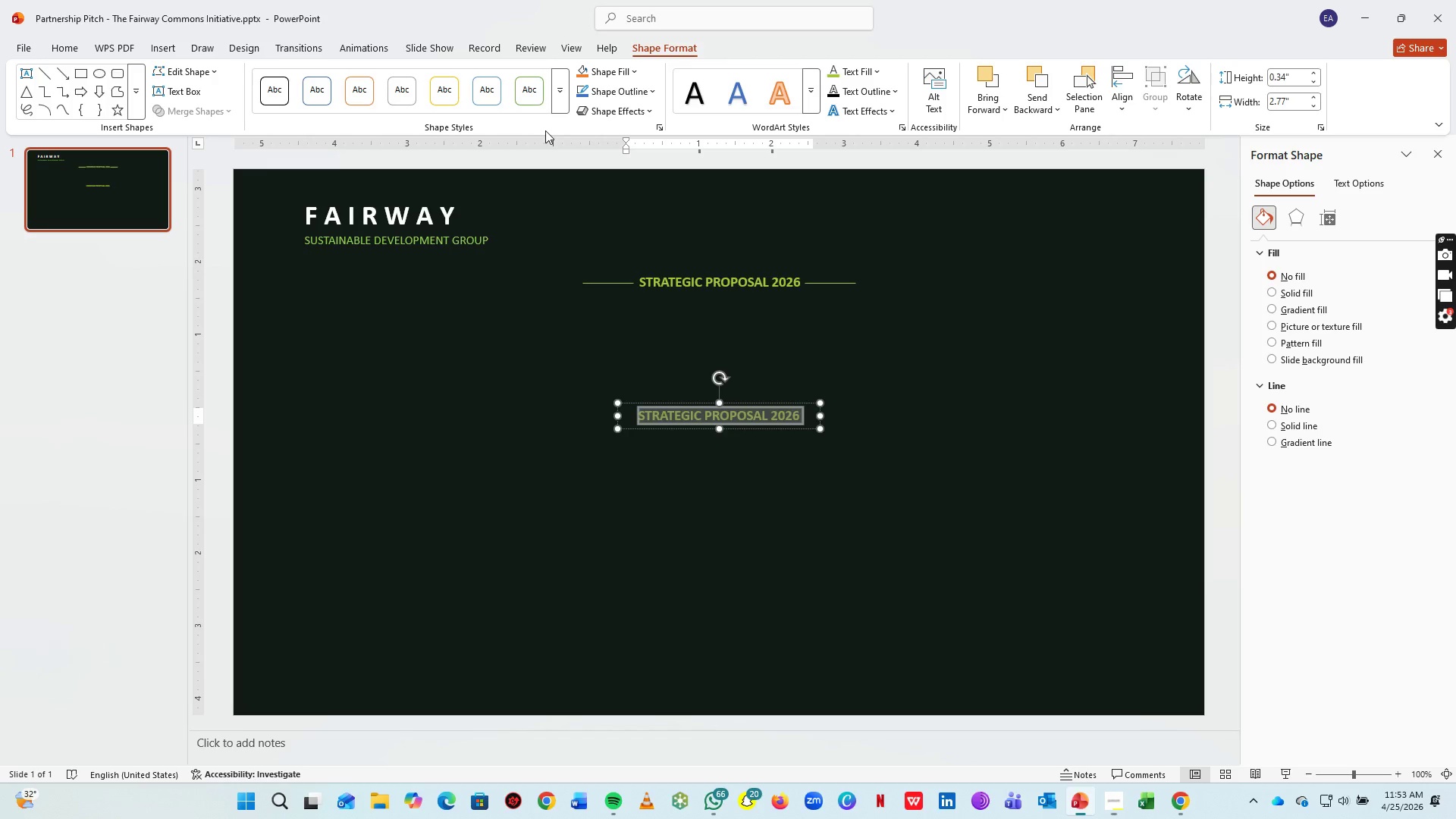 
key(Control+V)
 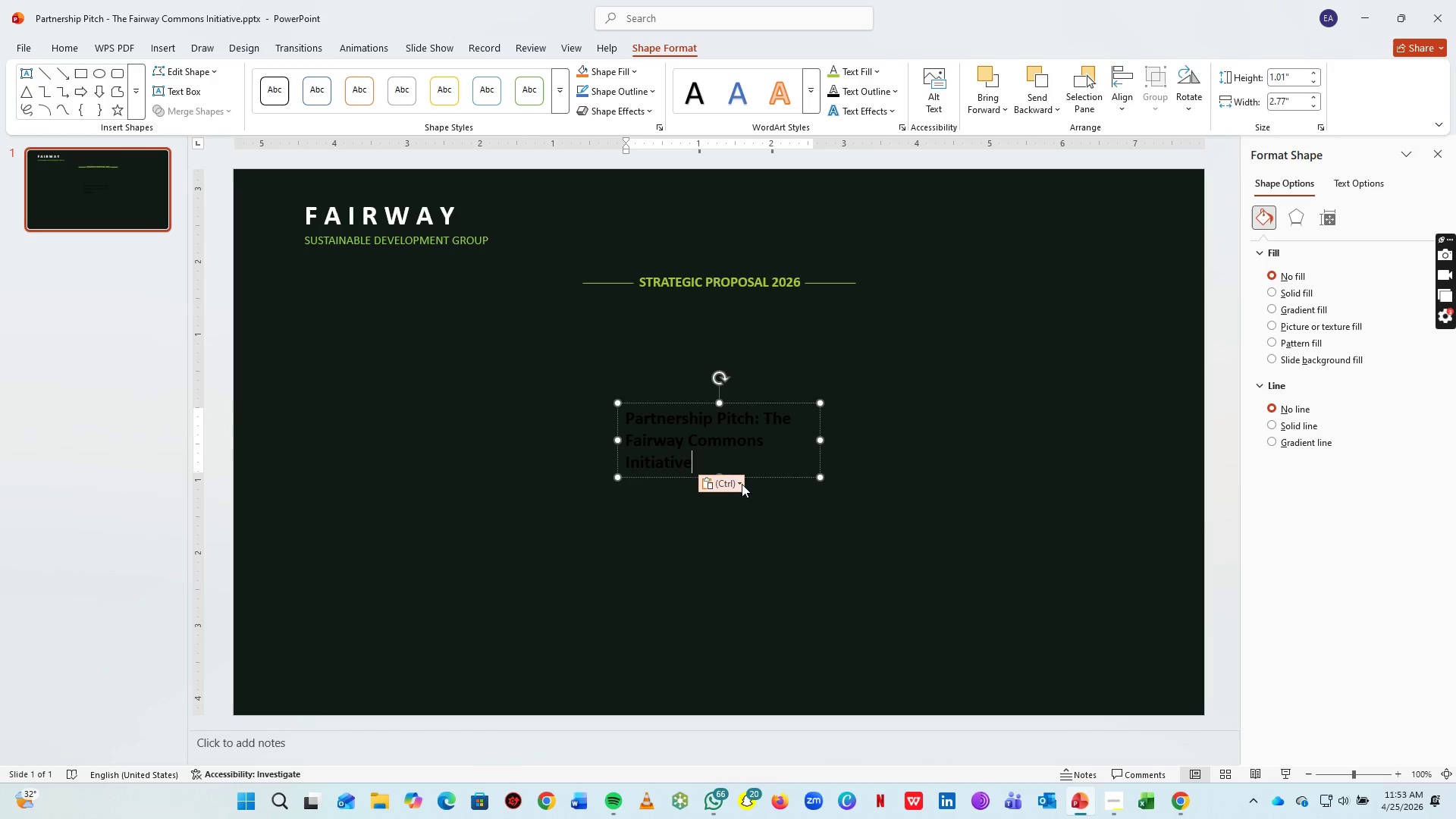 
left_click([761, 477])
 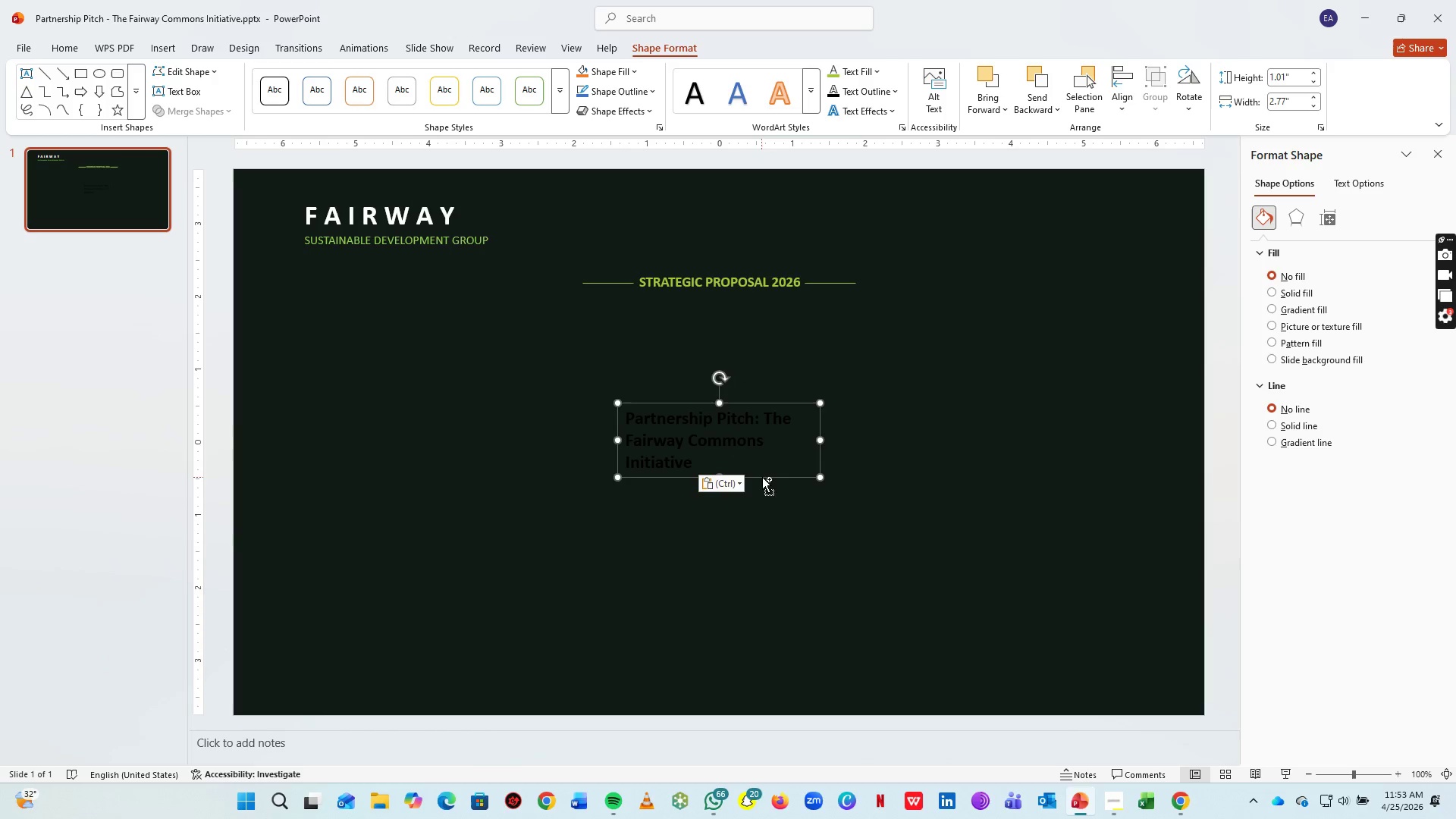 
key(Control+C)
 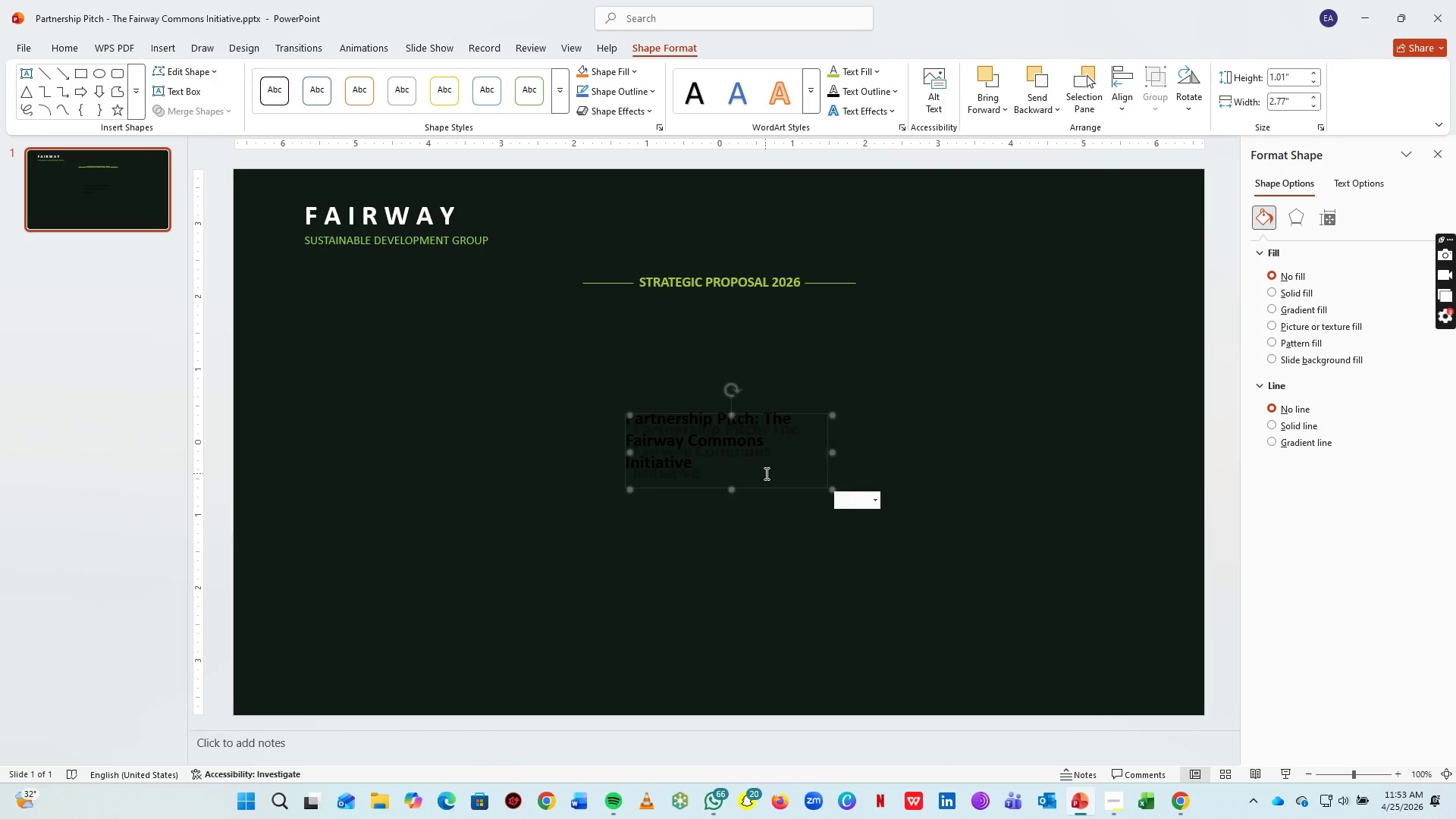 
key(Control+V)
 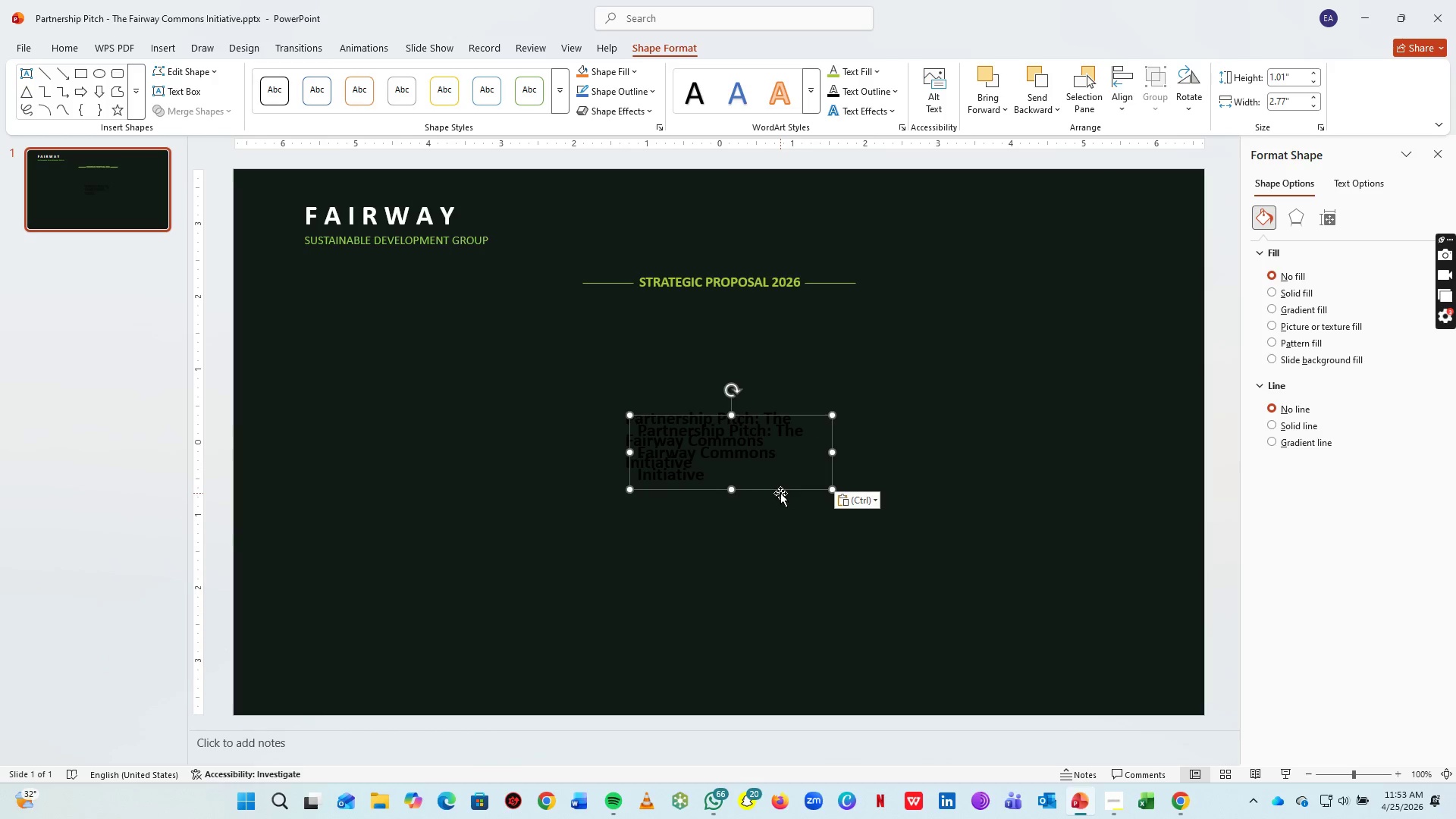 
left_click_drag(start_coordinate=[780, 491], to_coordinate=[962, 396])
 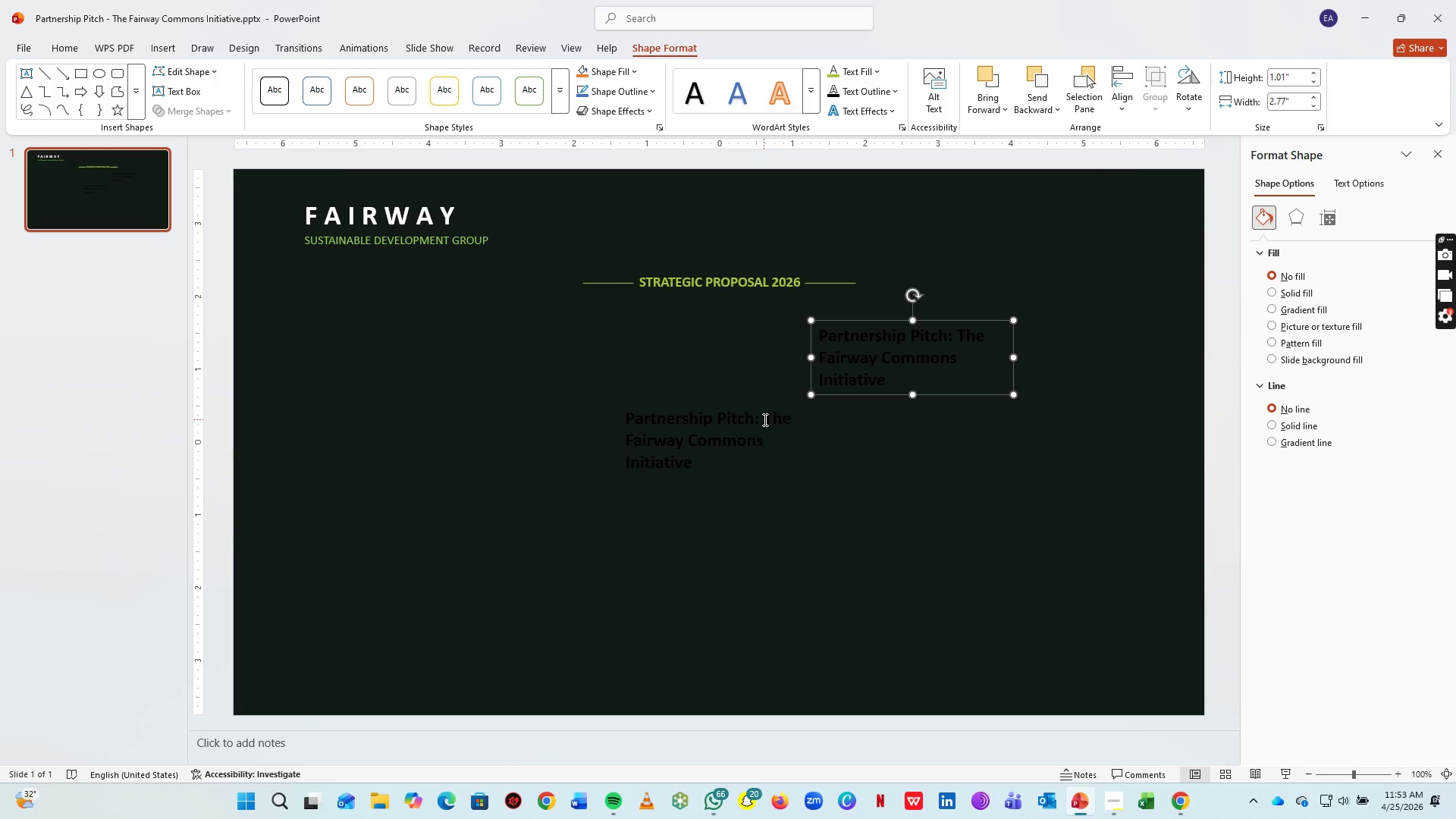 
left_click_drag(start_coordinate=[767, 419], to_coordinate=[803, 499])
 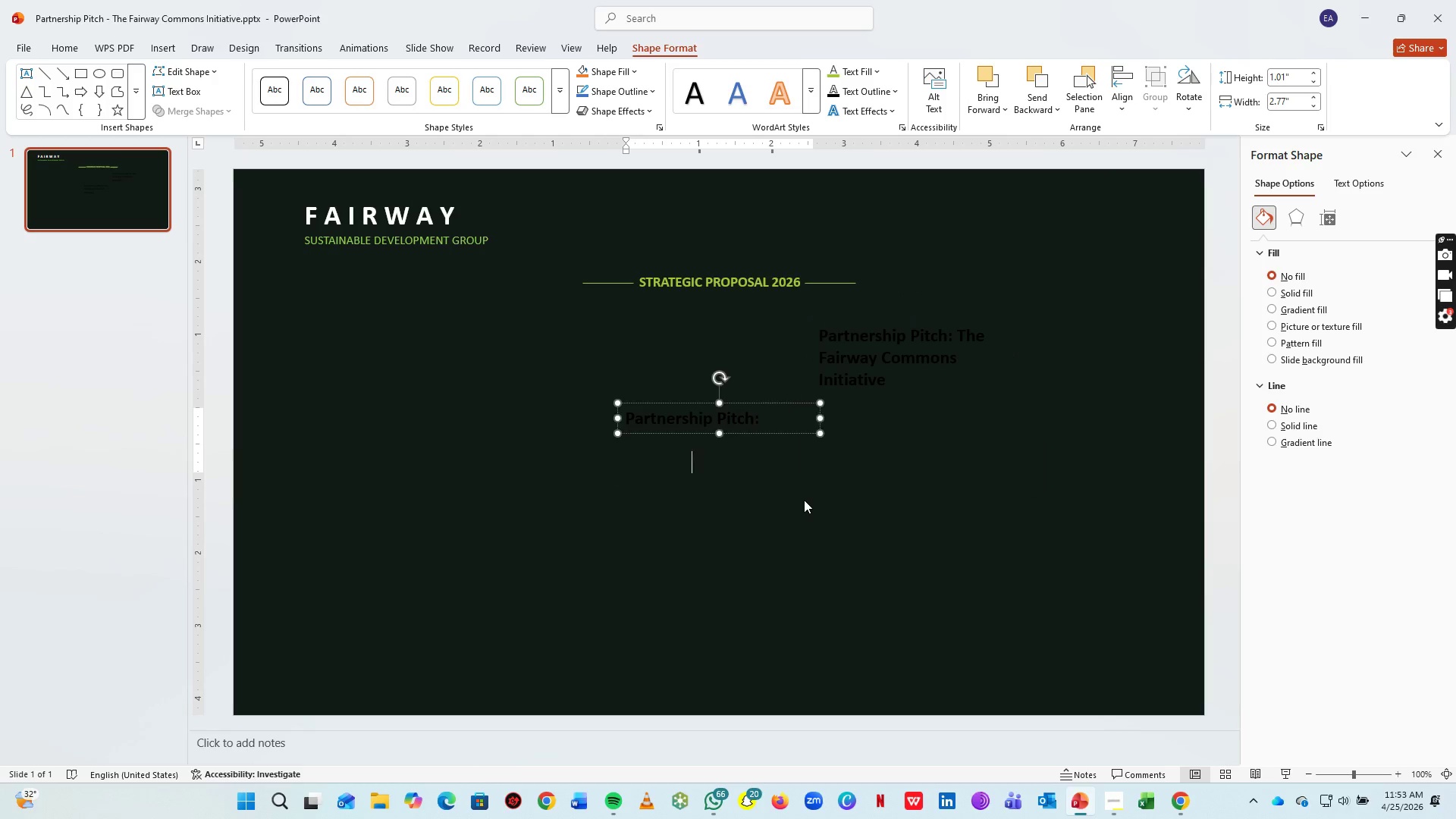 
key(Backspace)
 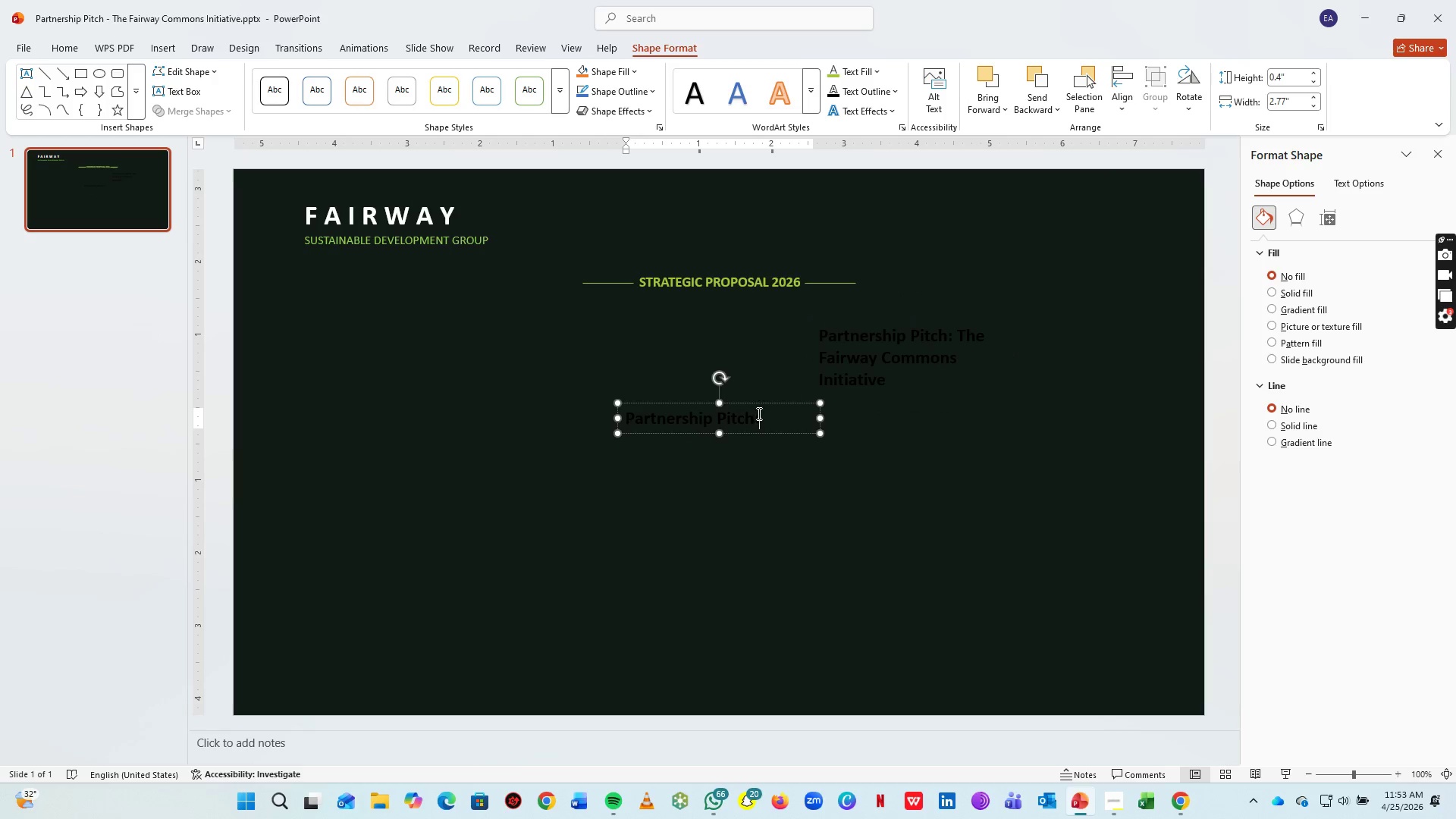 
key(Control+A)
 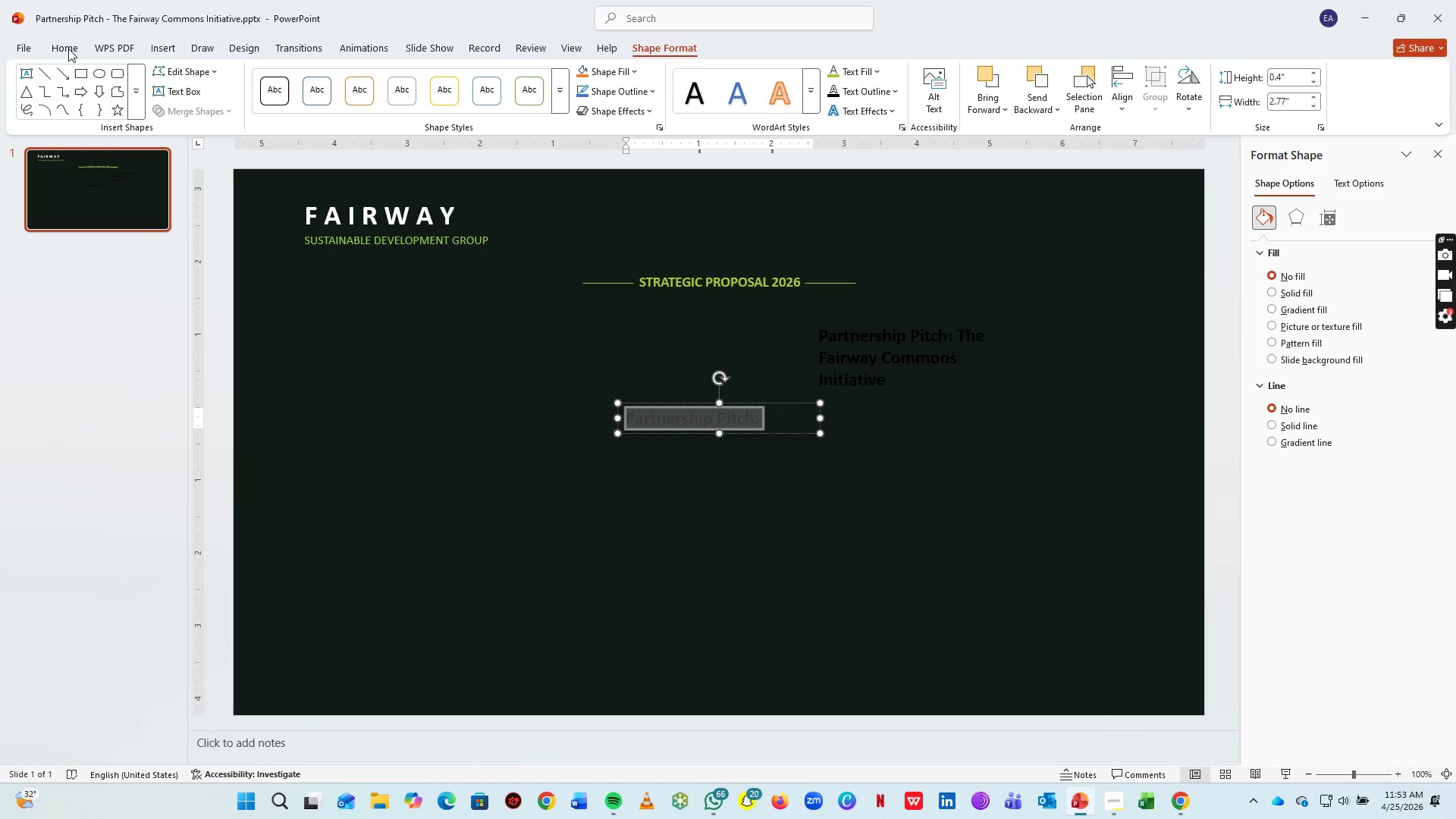 
left_click([67, 49])
 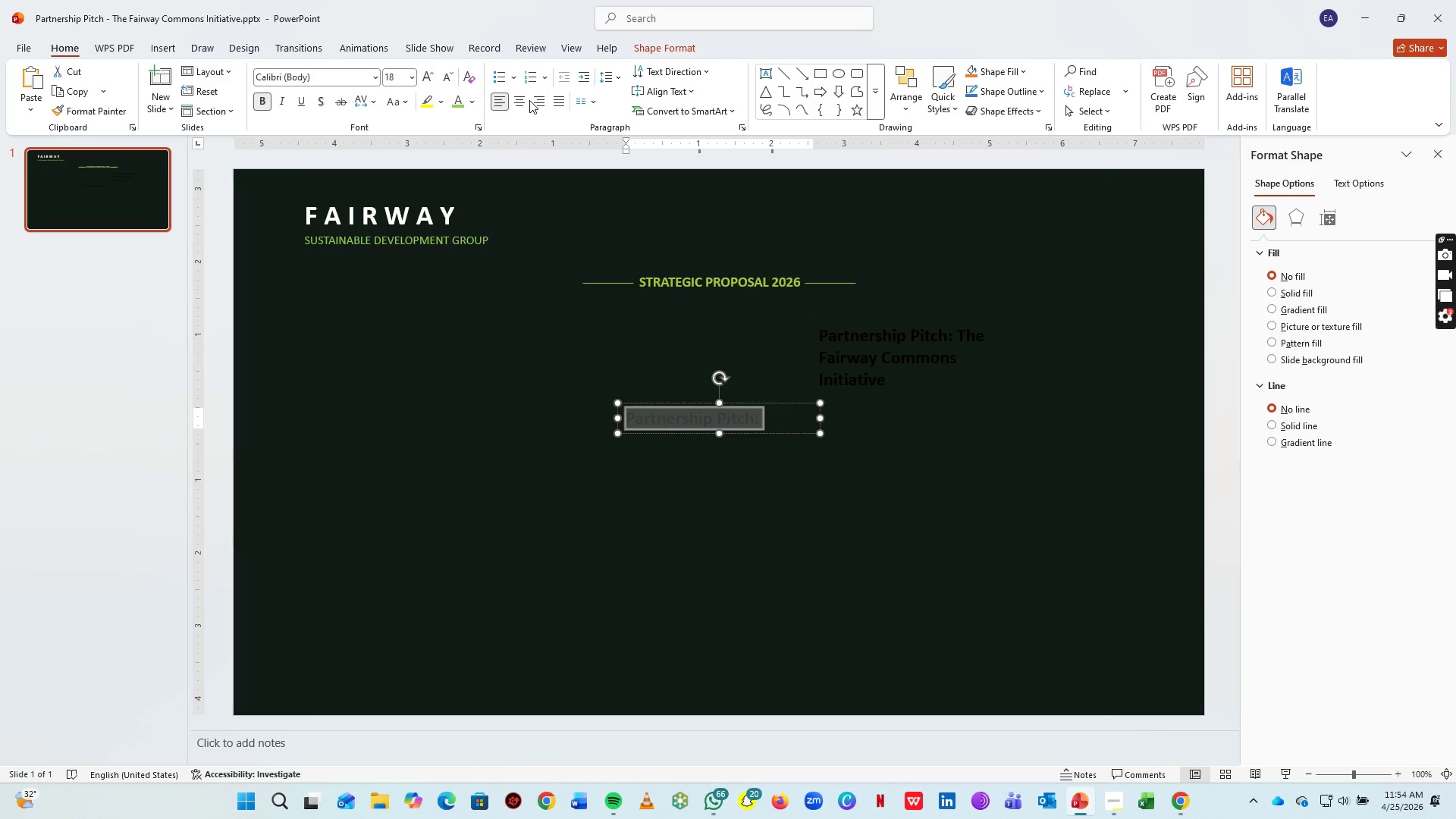 
double_click([523, 102])
 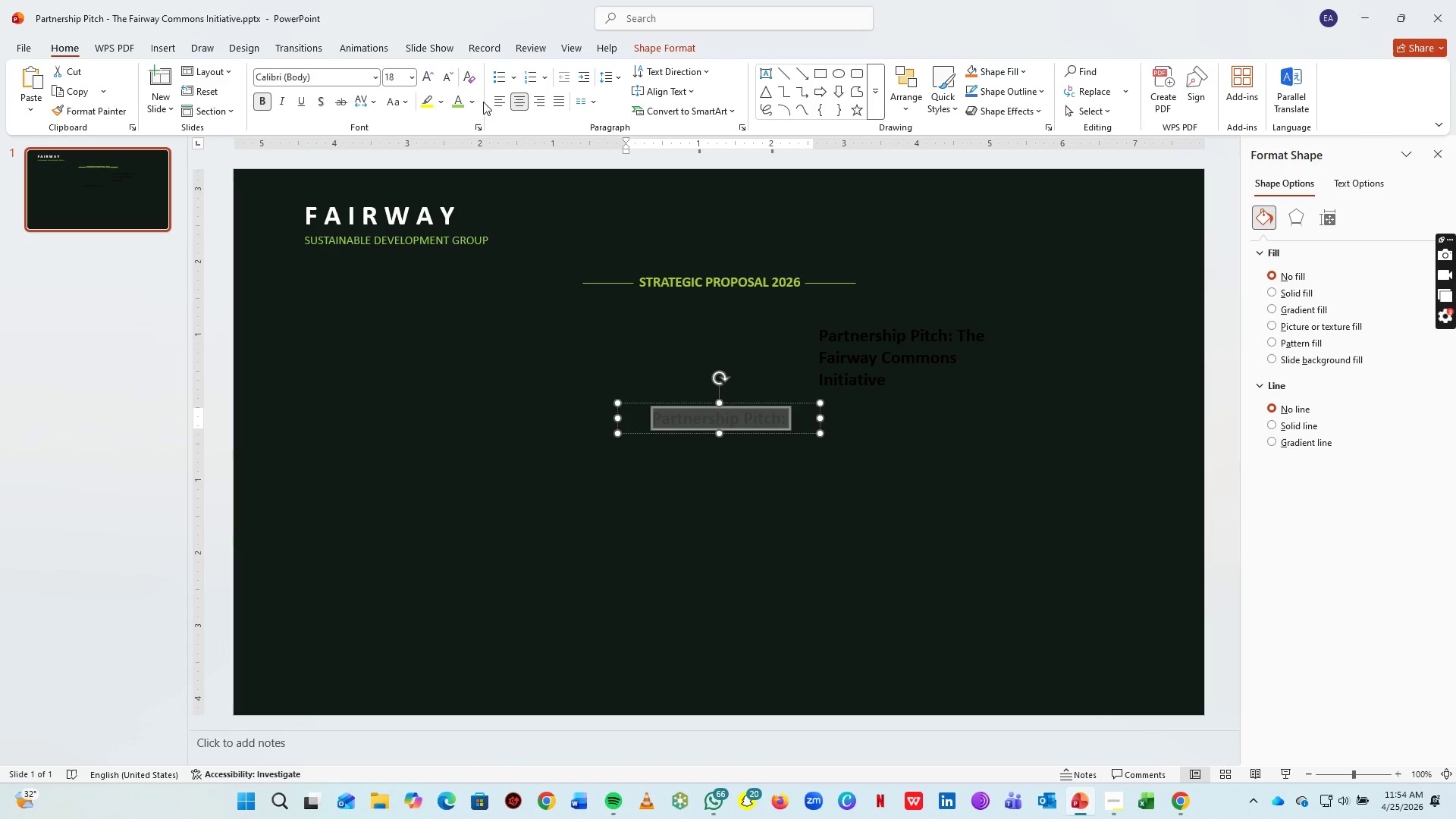 
mouse_move([458, 119])
 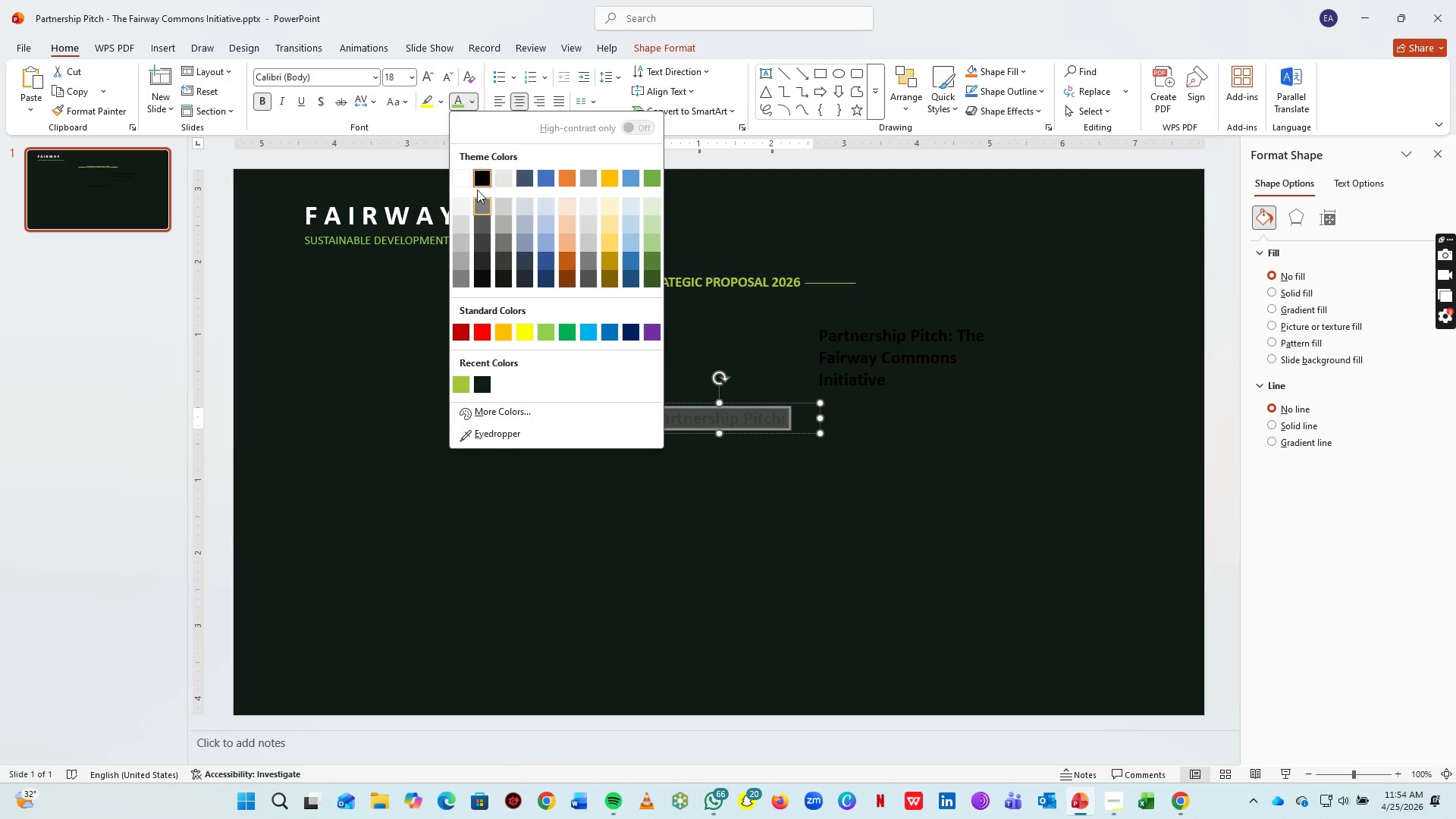 
left_click([462, 174])
 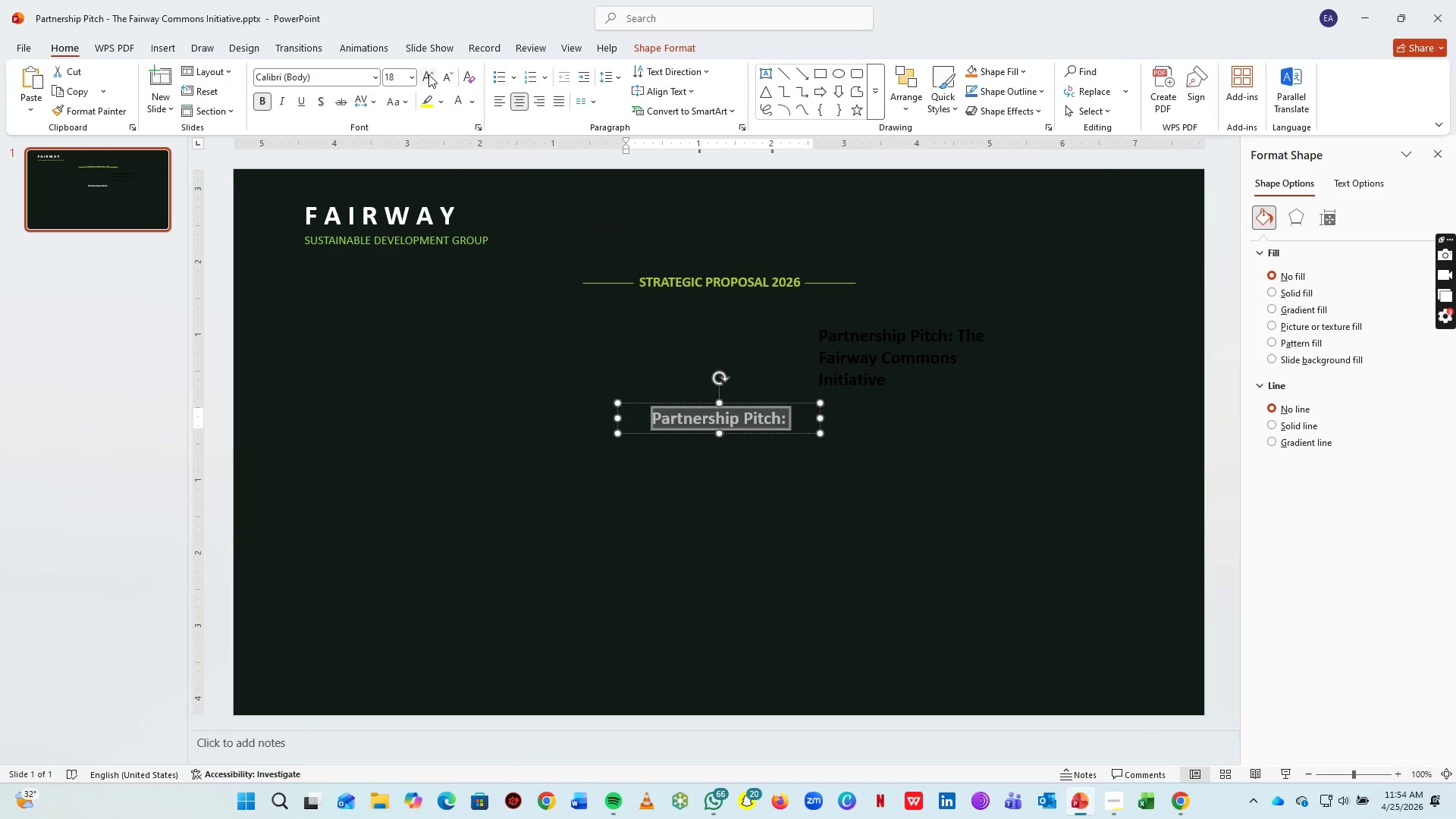 
double_click([429, 74])
 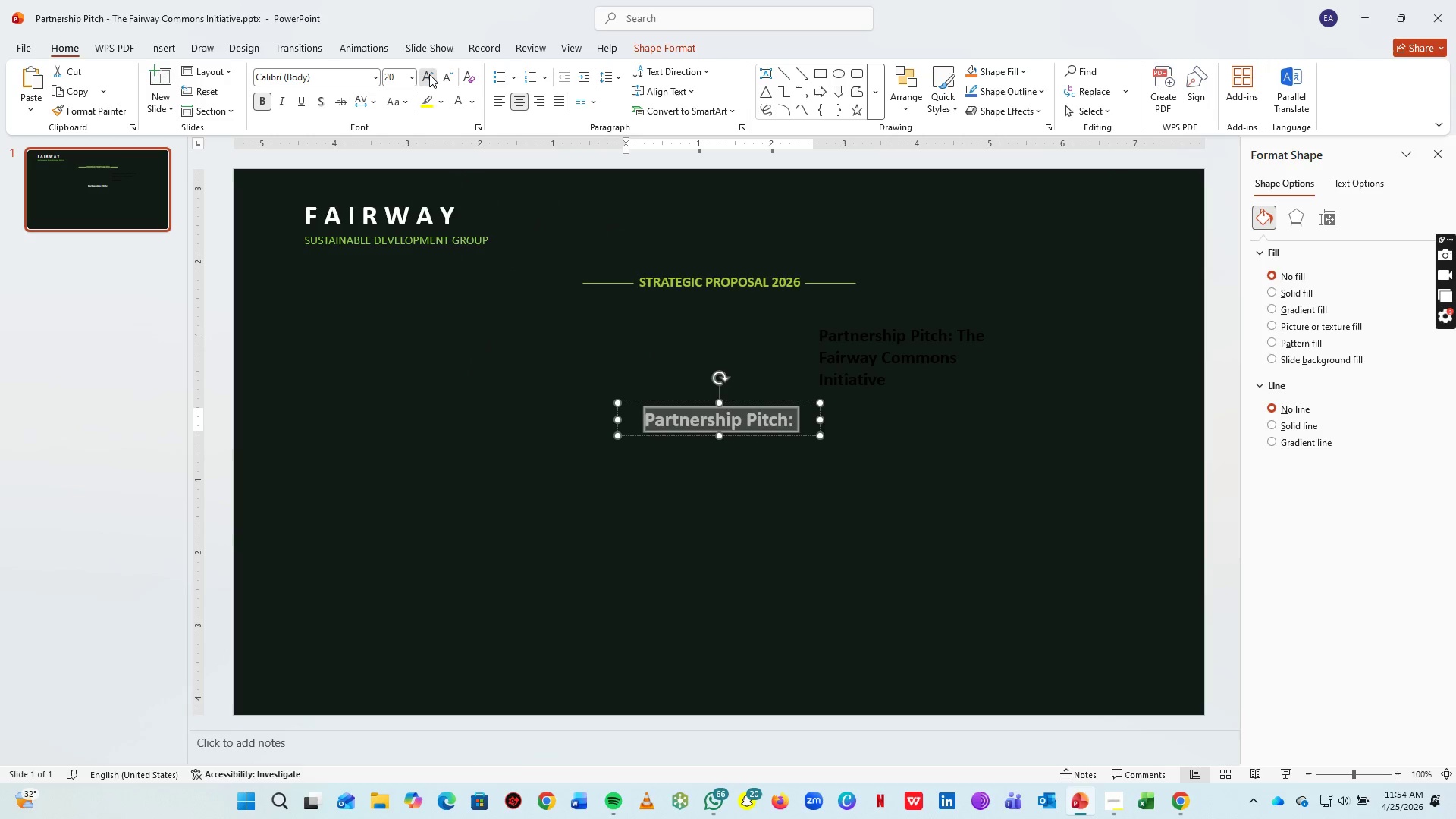 
triple_click([429, 74])
 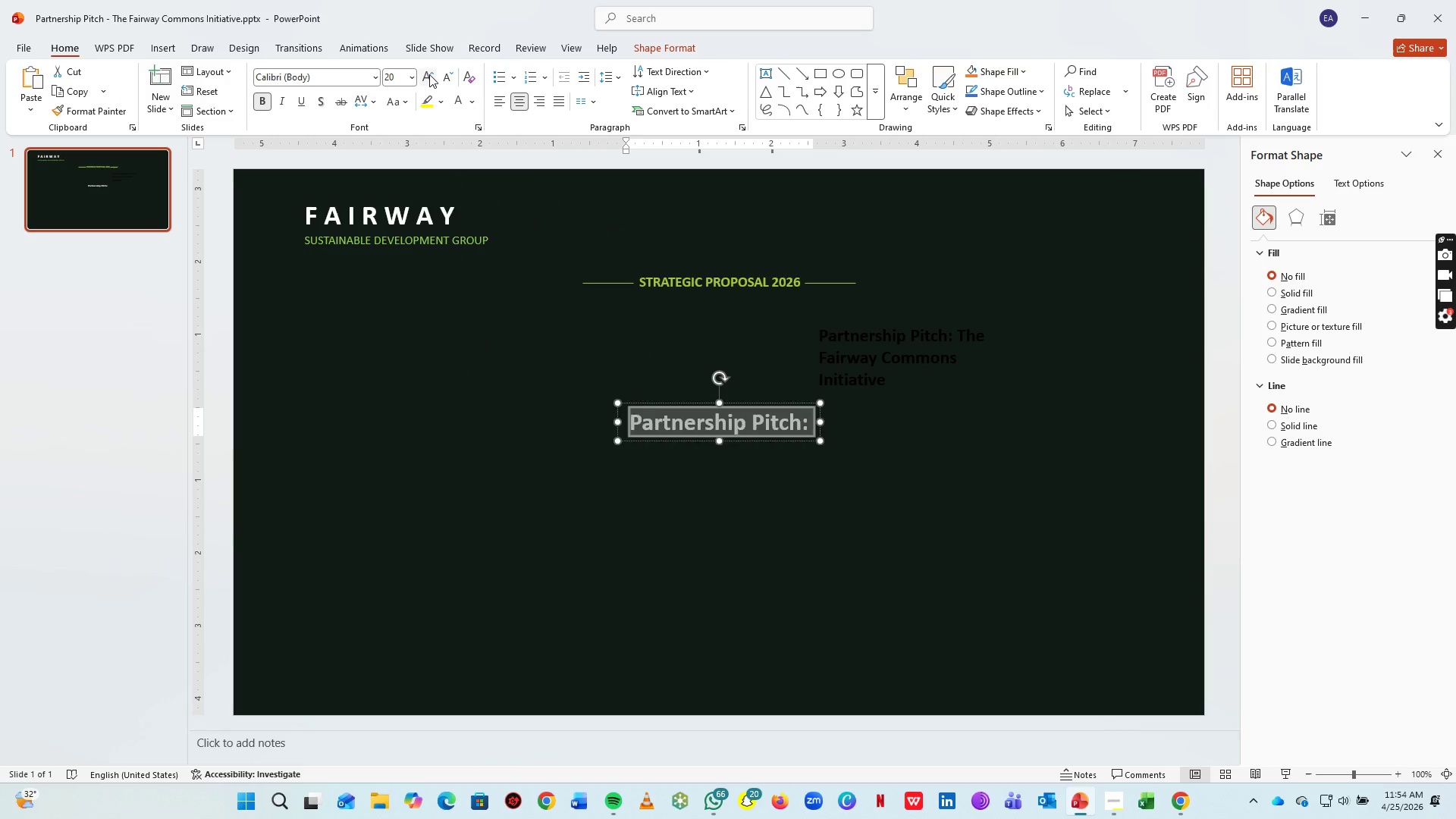 
triple_click([429, 74])
 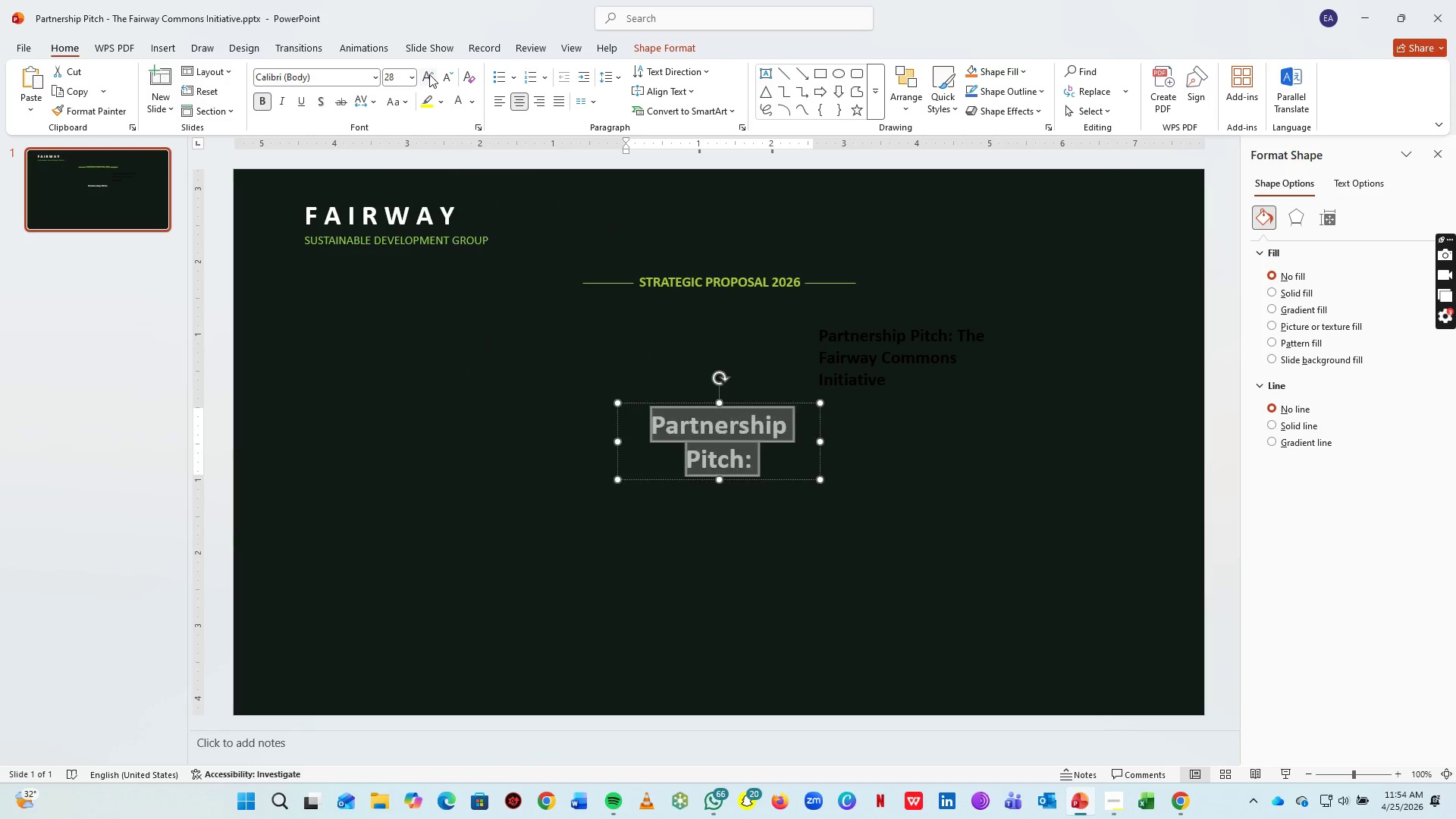 
triple_click([429, 74])
 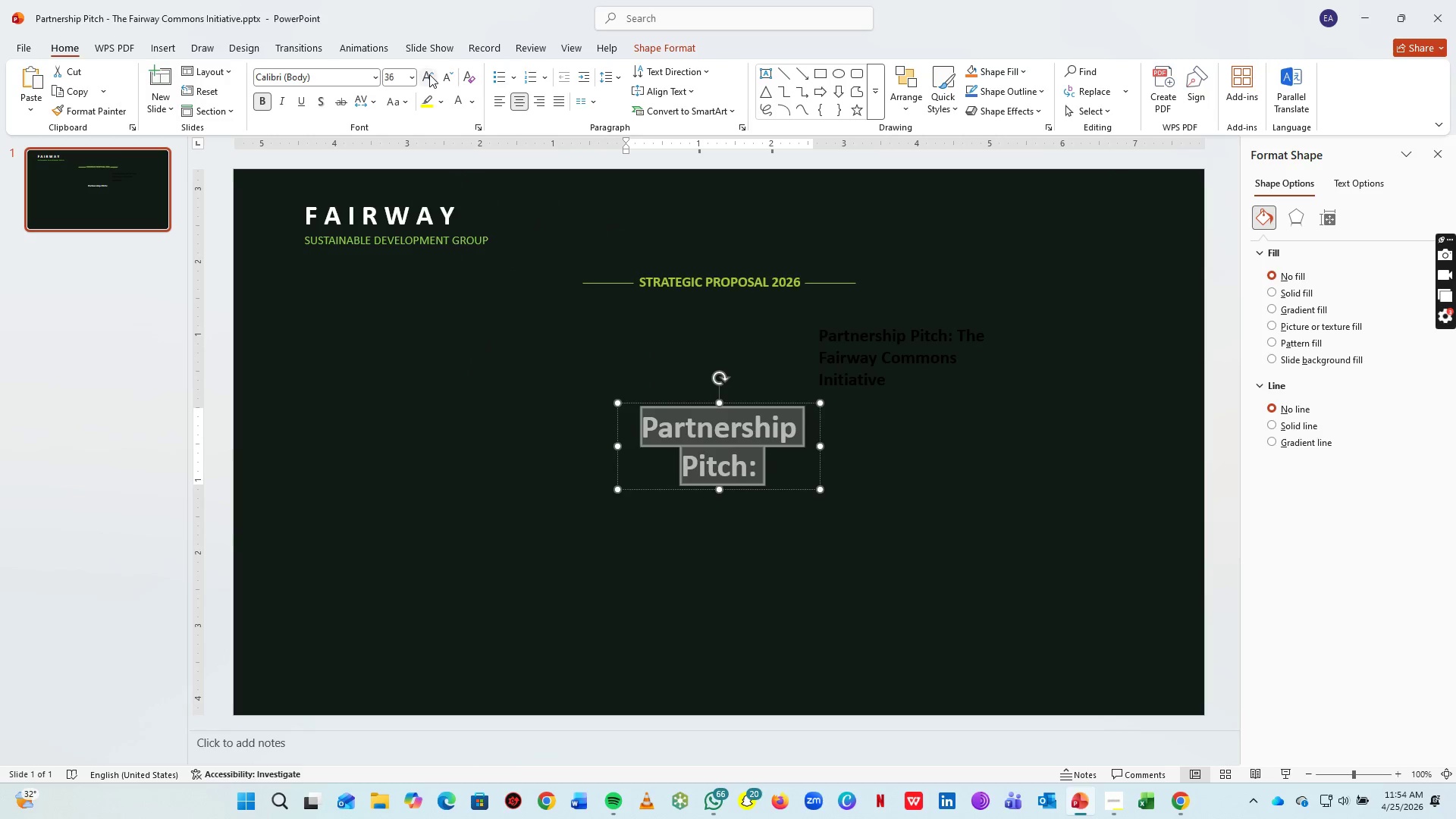 
triple_click([429, 74])
 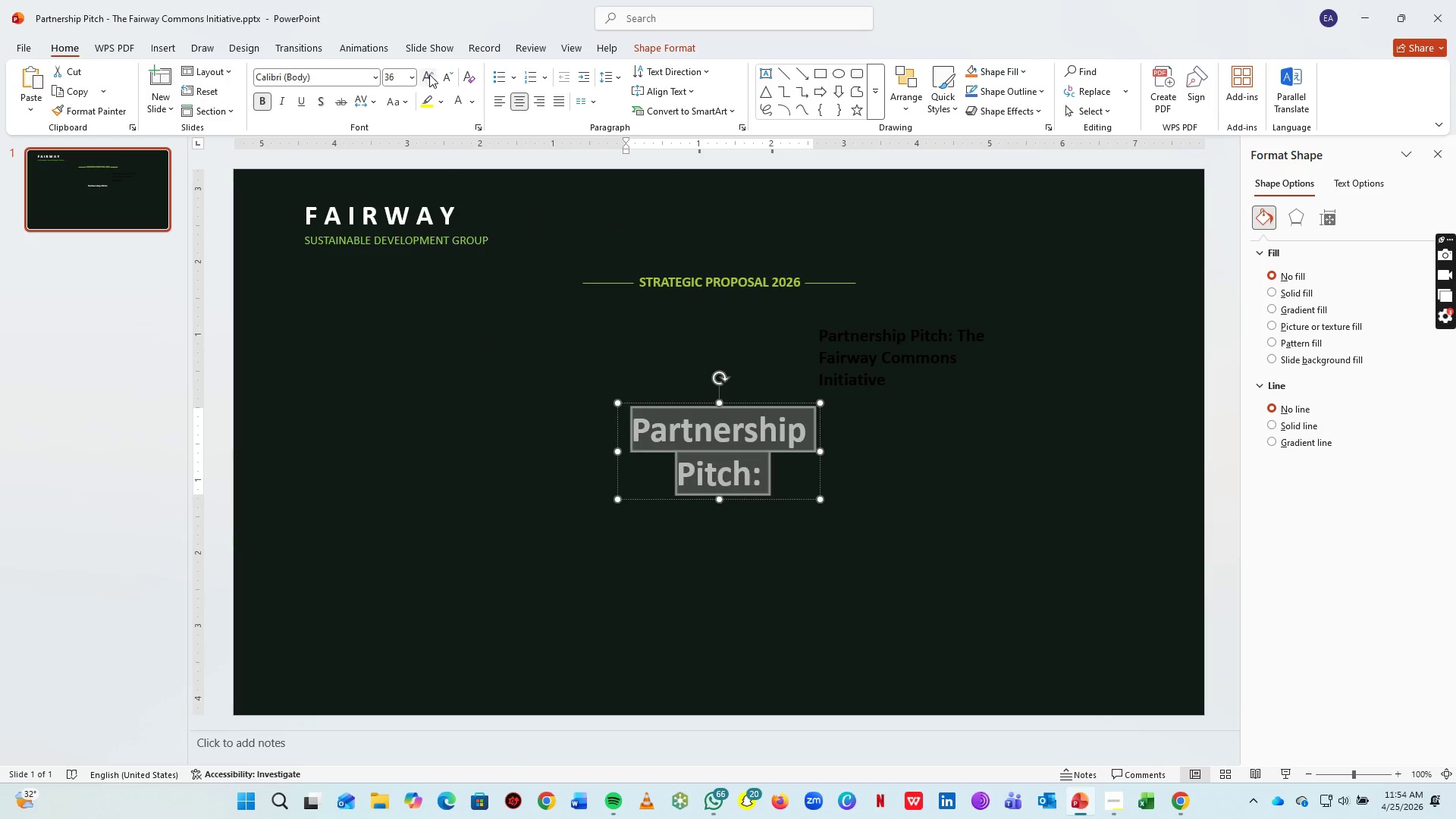 
triple_click([429, 74])
 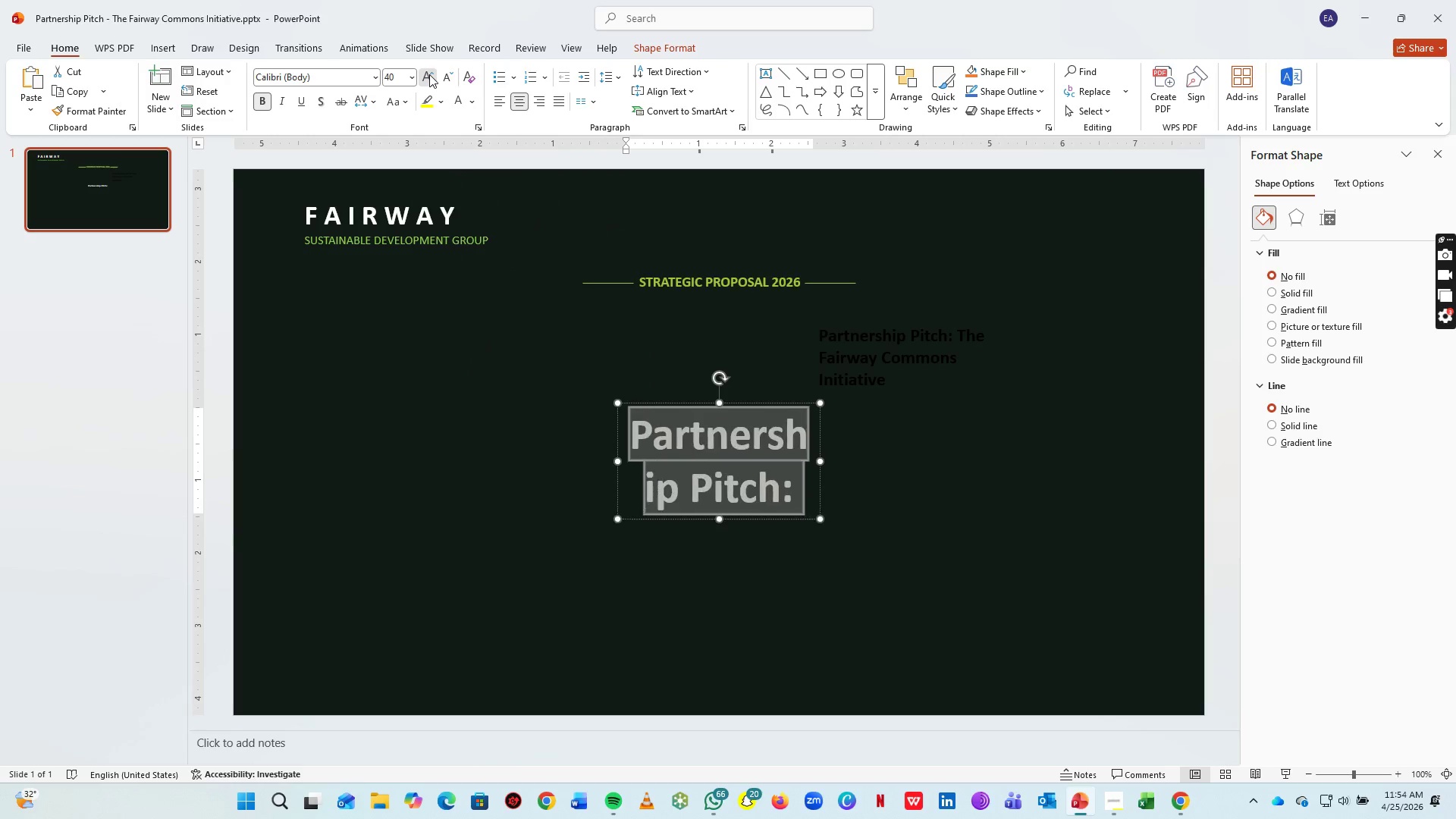 
triple_click([429, 74])
 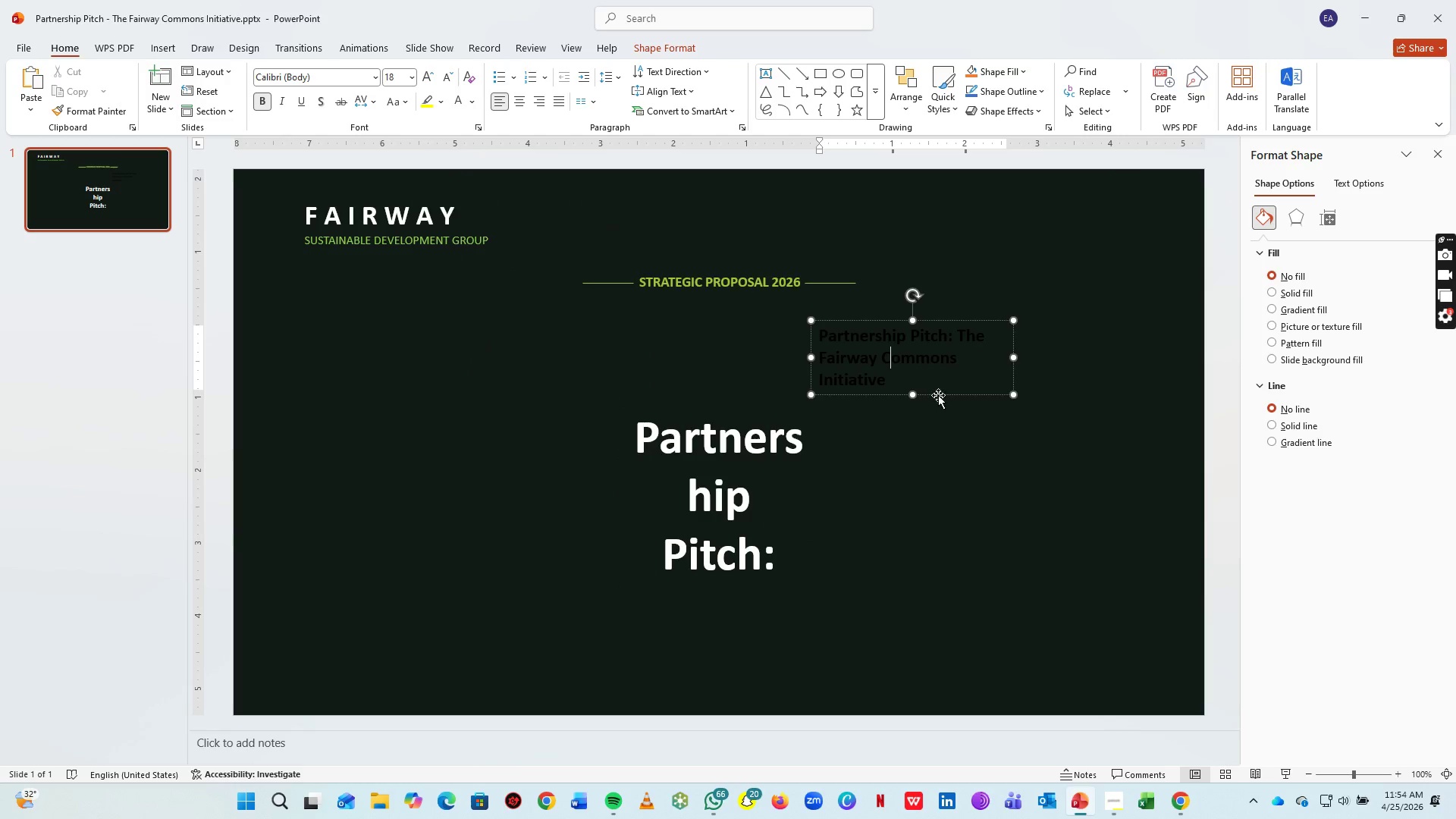 
left_click_drag(start_coordinate=[946, 392], to_coordinate=[984, 617])
 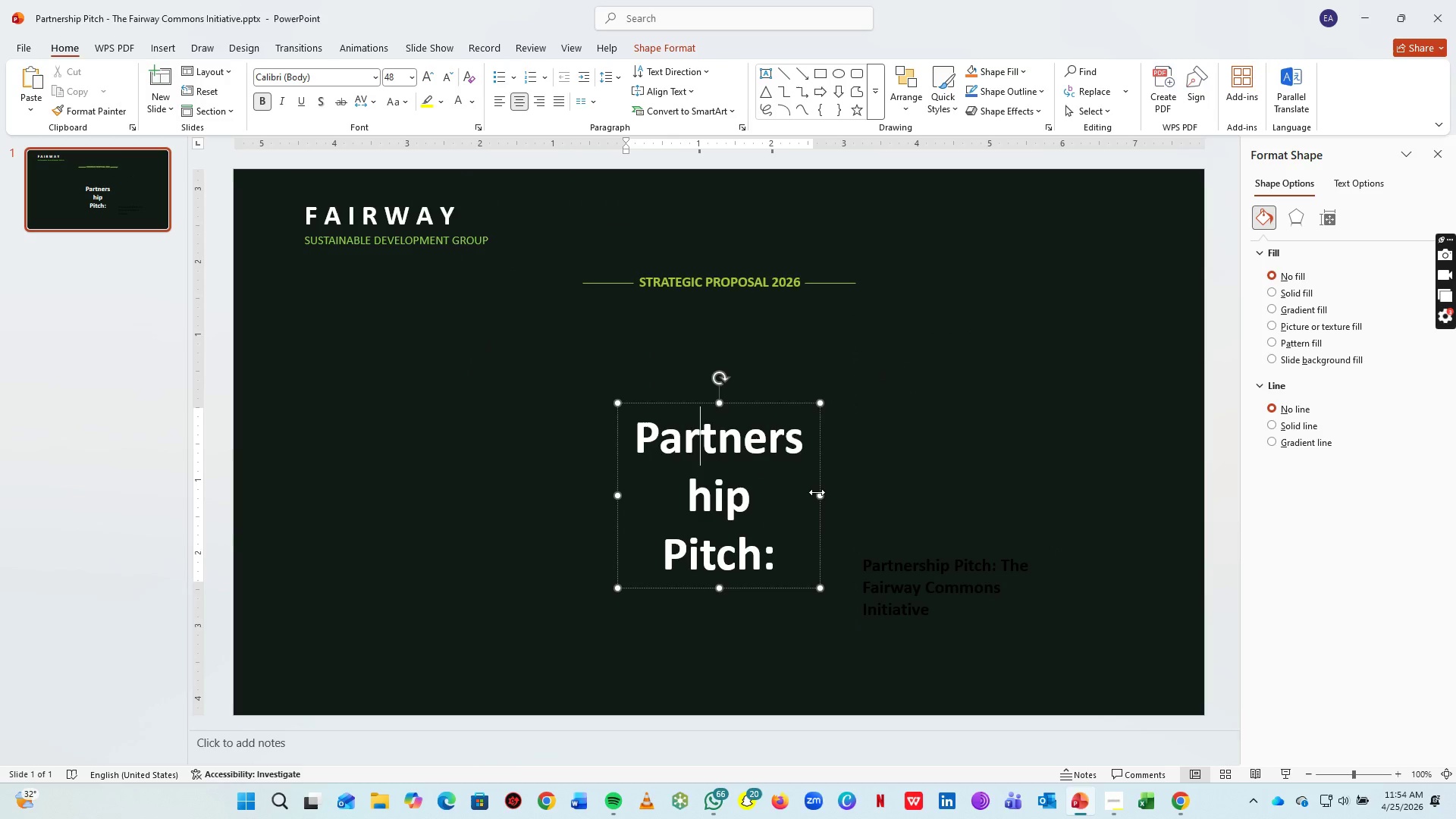 
left_click_drag(start_coordinate=[817, 492], to_coordinate=[993, 486])
 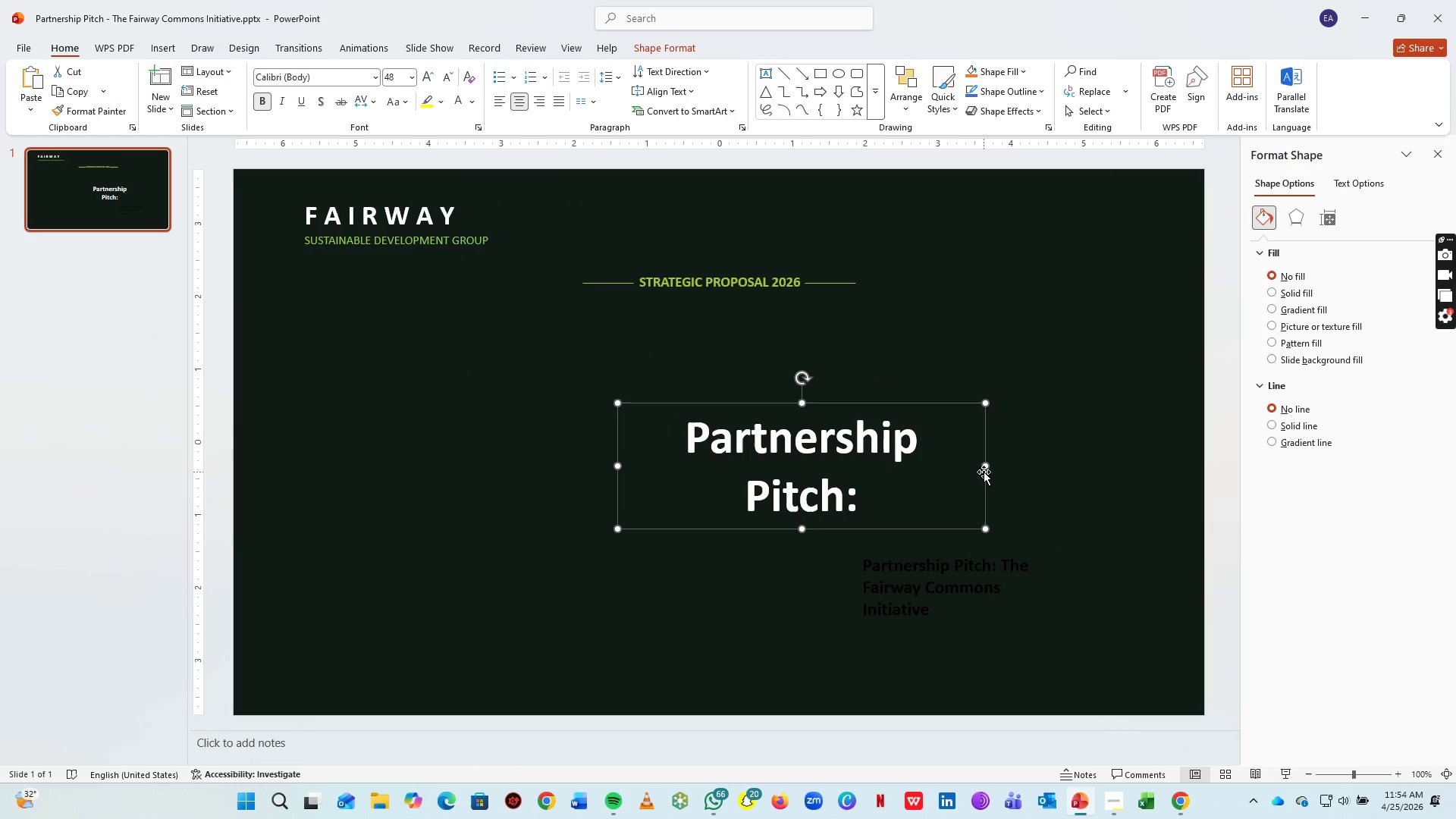 
left_click_drag(start_coordinate=[984, 472], to_coordinate=[911, 440])
 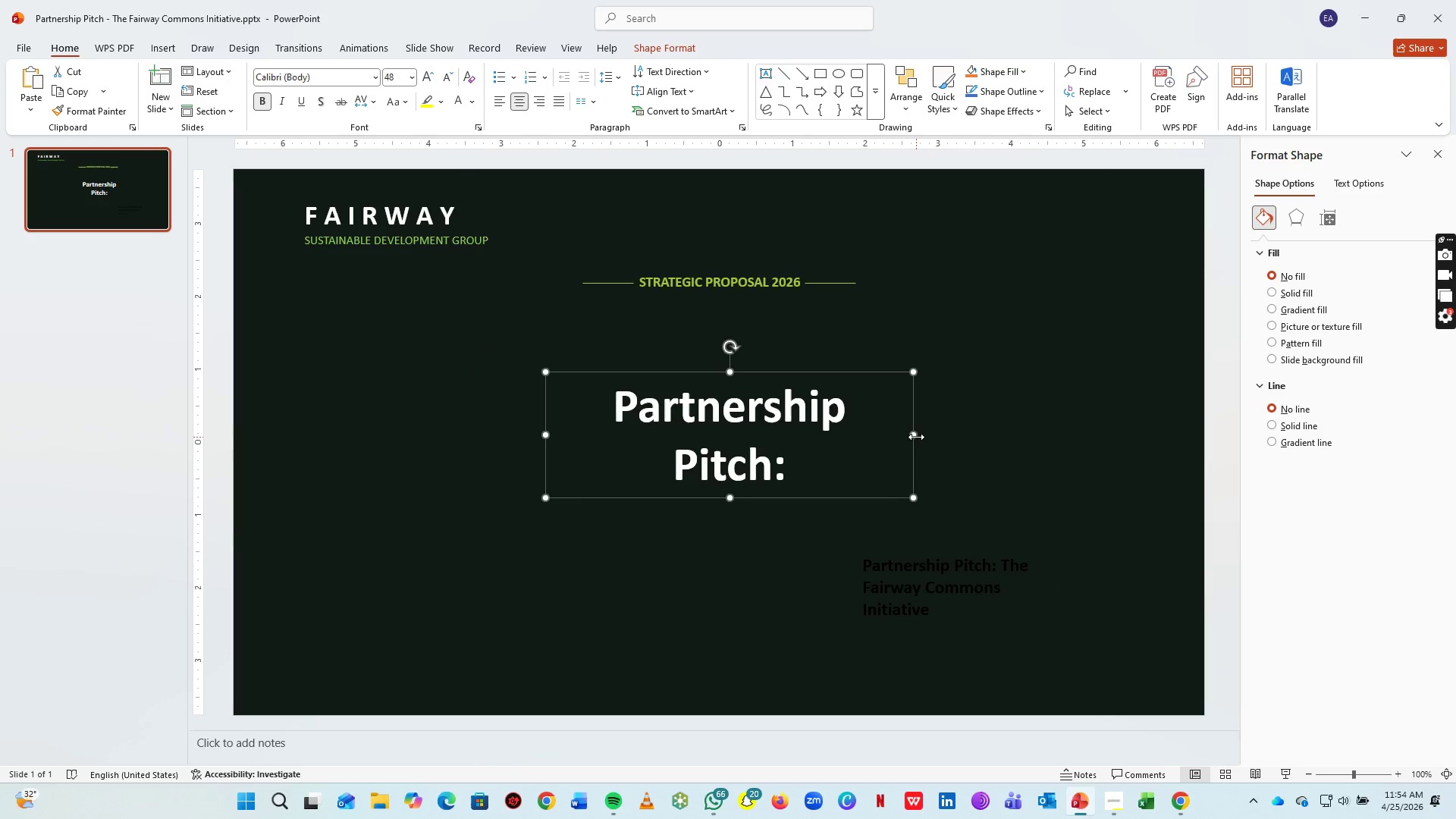 
left_click_drag(start_coordinate=[916, 437], to_coordinate=[1046, 429])
 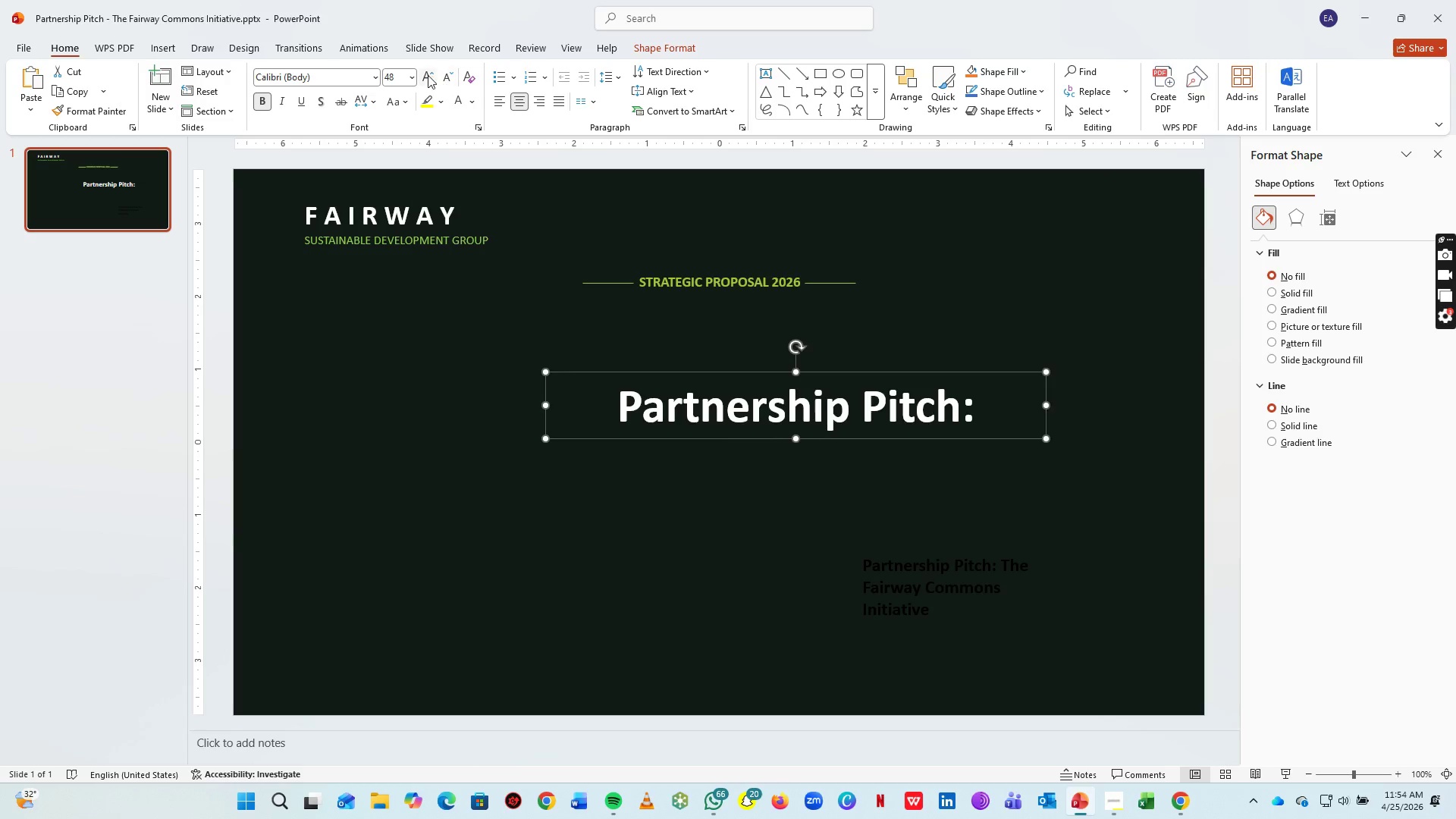 
double_click([427, 75])
 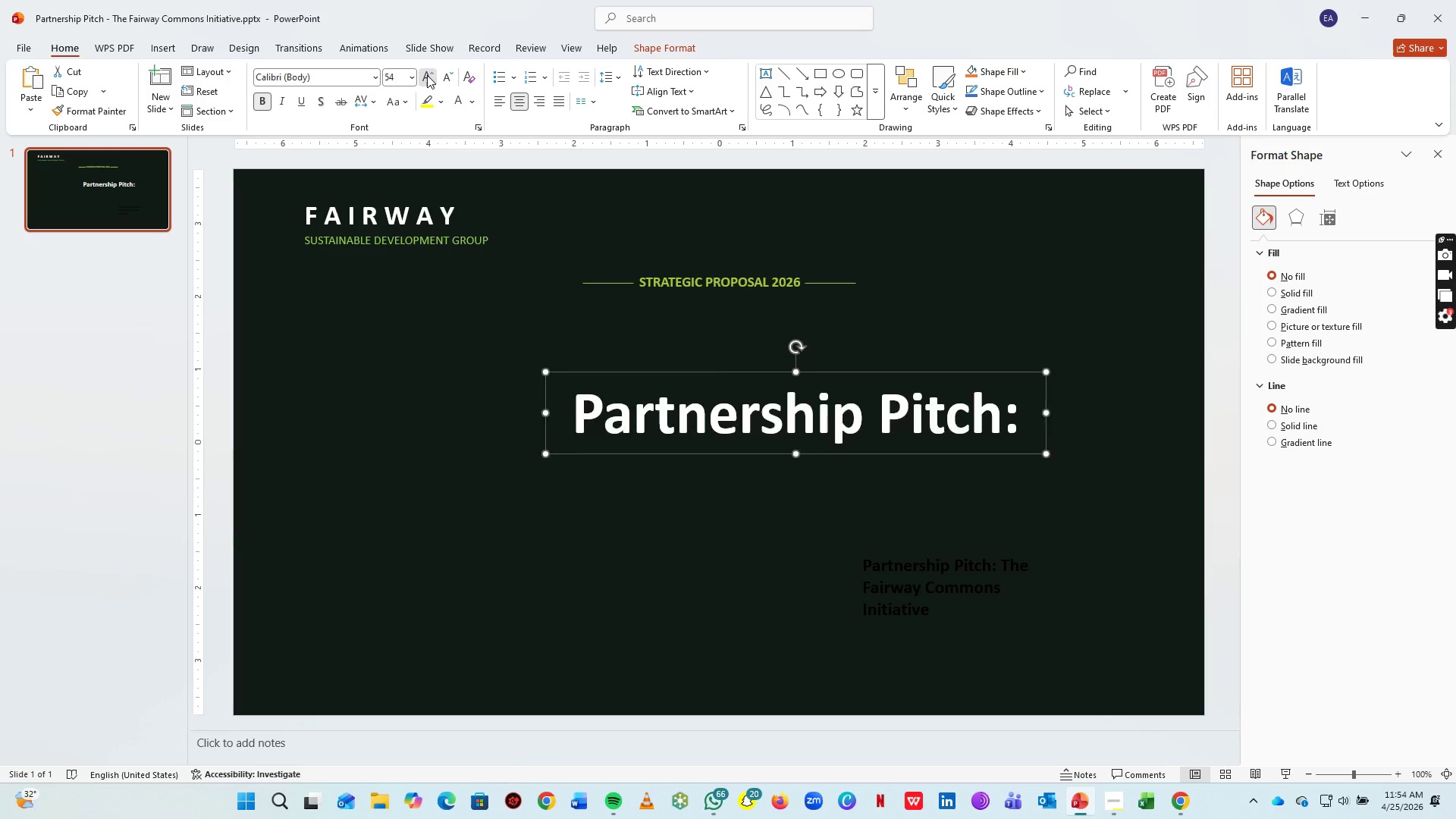 
triple_click([427, 75])
 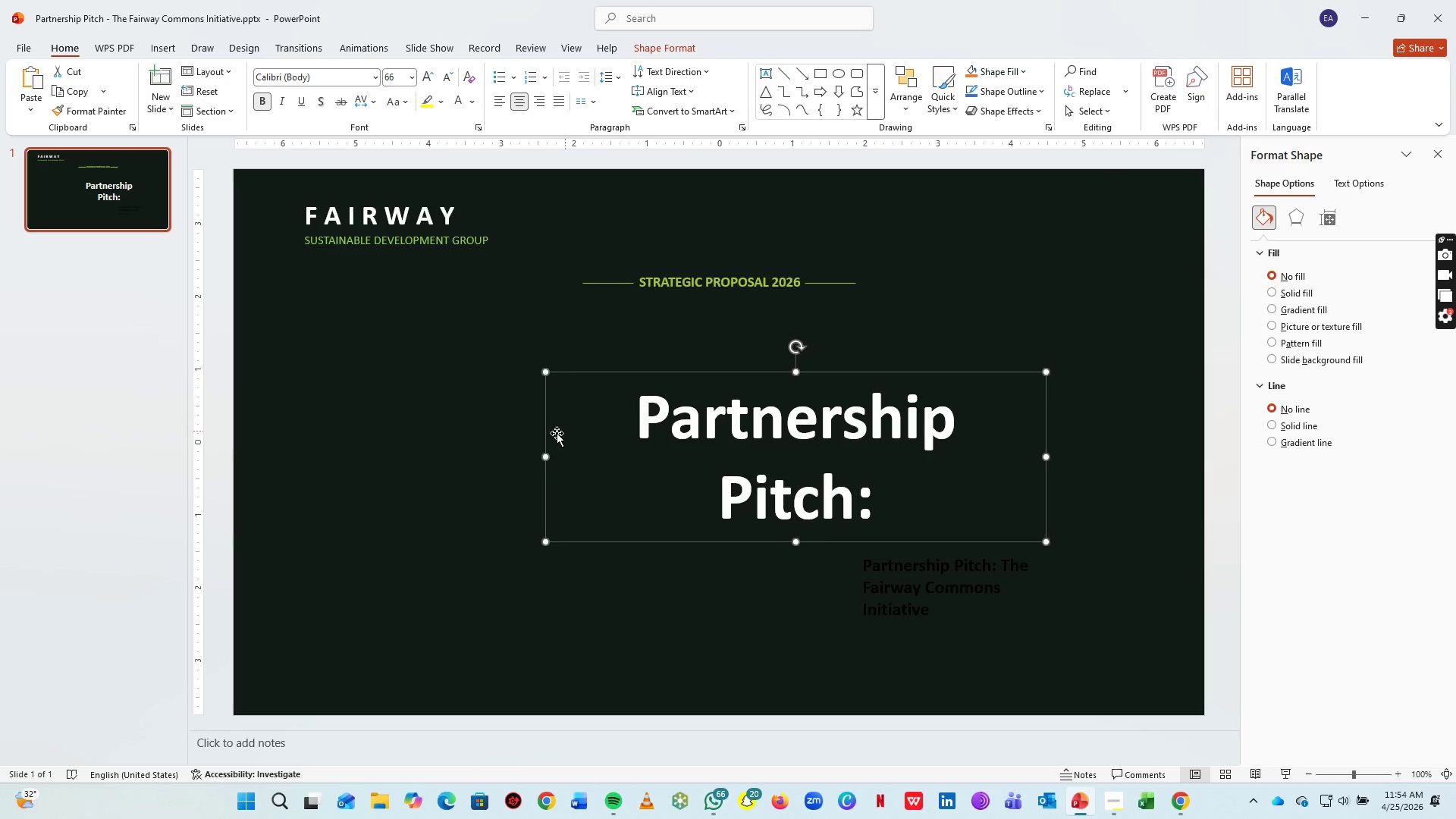 
left_click_drag(start_coordinate=[547, 459], to_coordinate=[425, 466])
 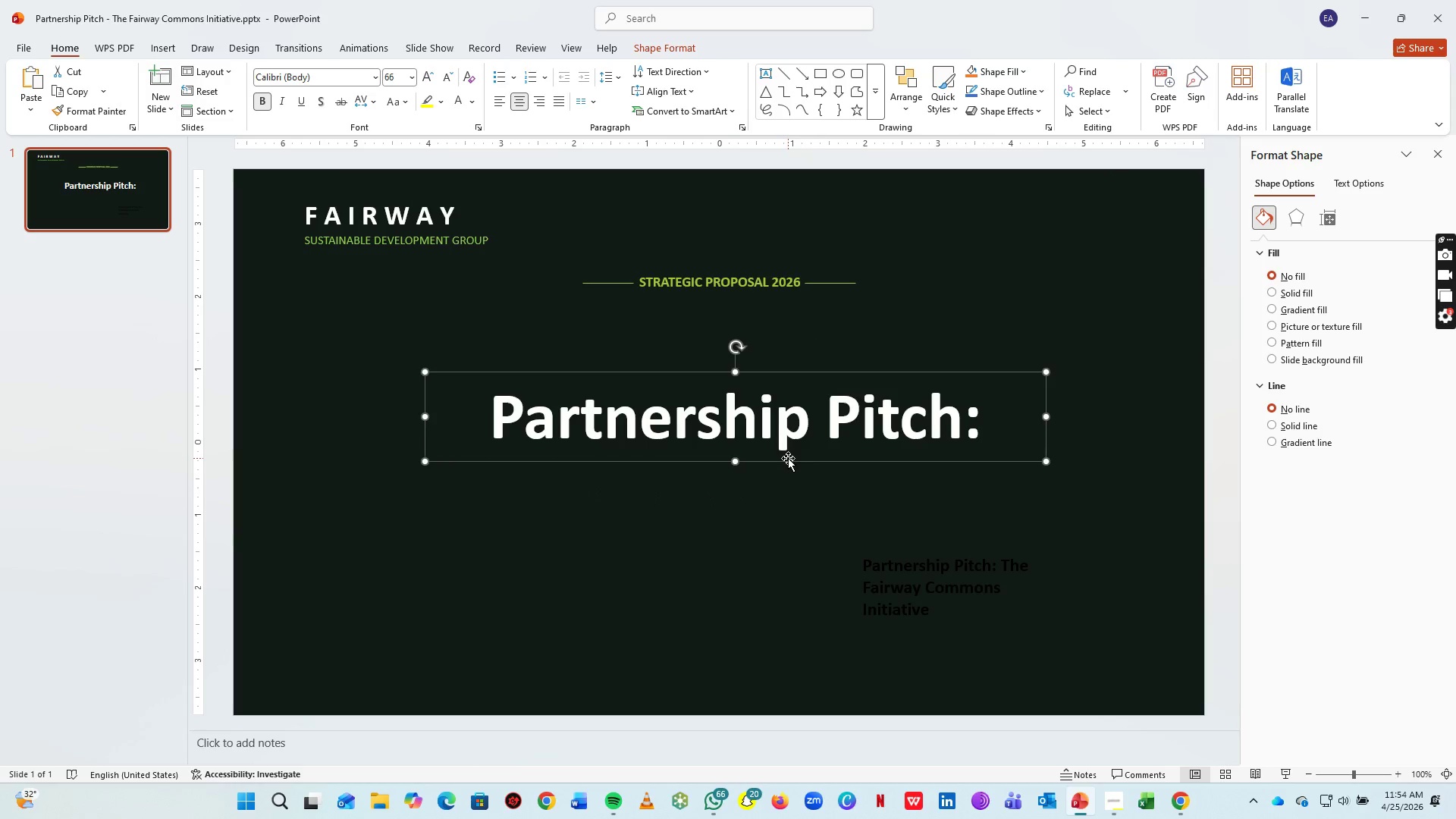 
left_click_drag(start_coordinate=[788, 463], to_coordinate=[789, 397])
 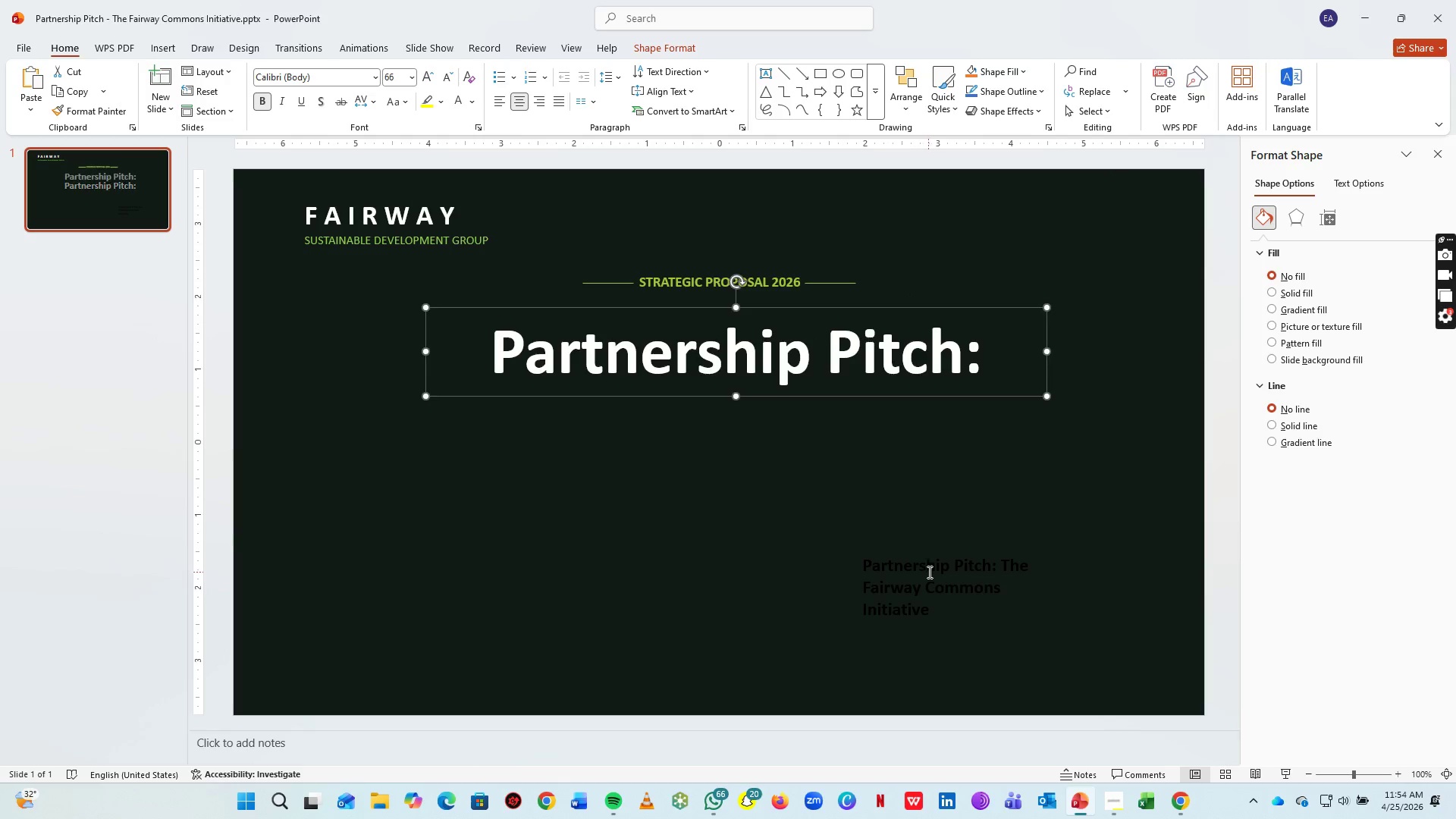 
left_click([929, 572])
 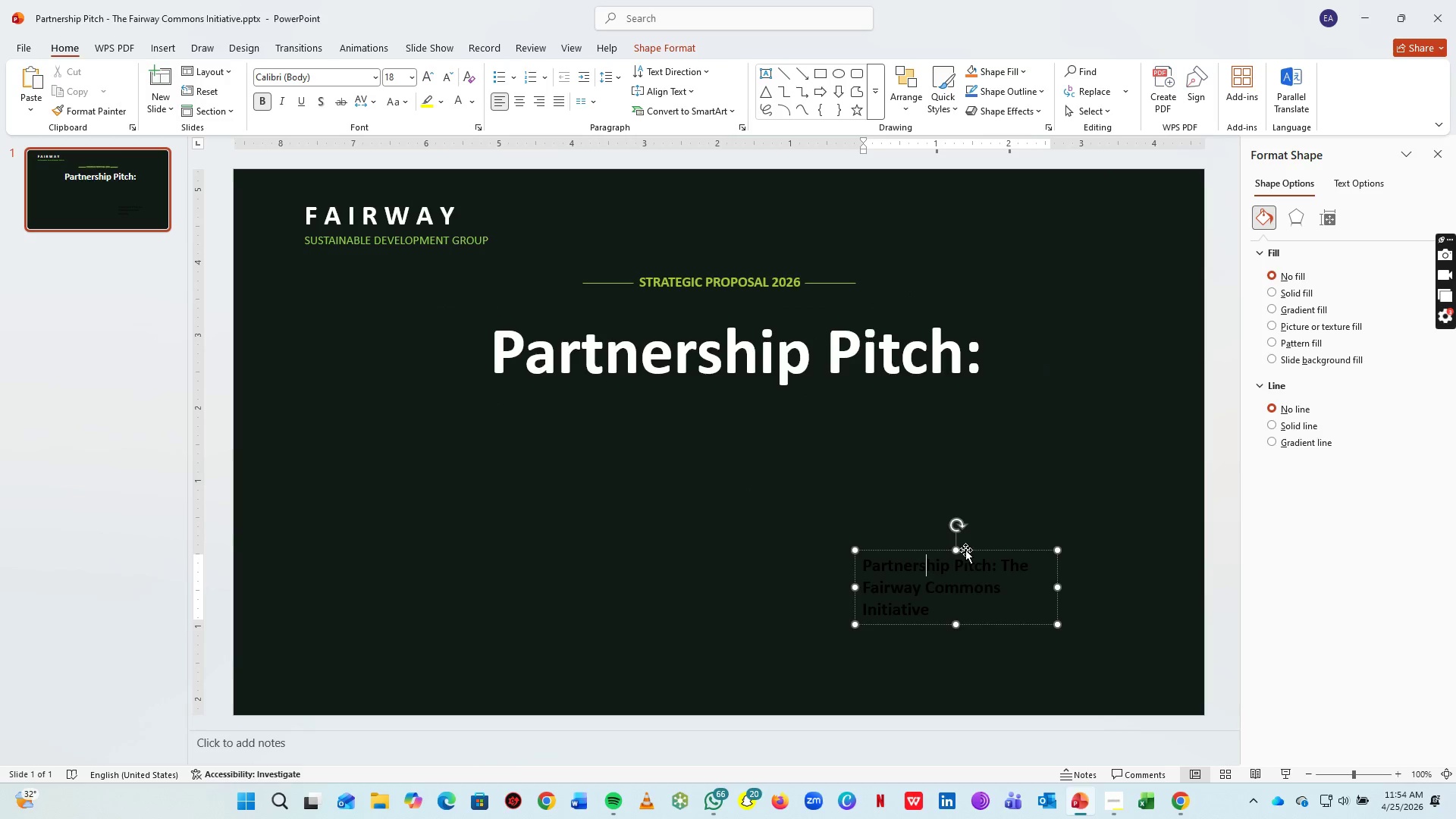 
left_click_drag(start_coordinate=[965, 550], to_coordinate=[755, 438])
 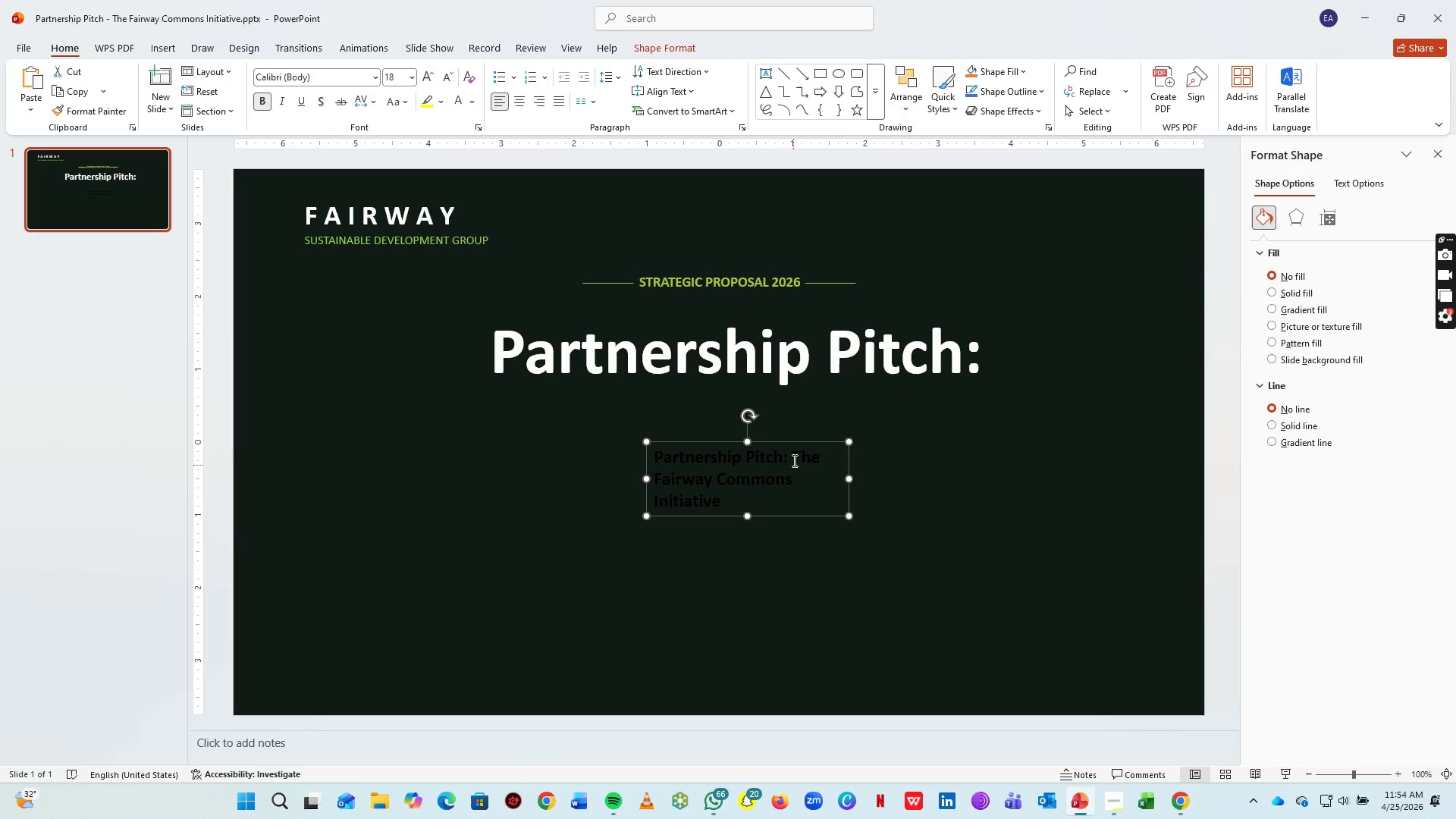 
left_click_drag(start_coordinate=[793, 457], to_coordinate=[466, 423])
 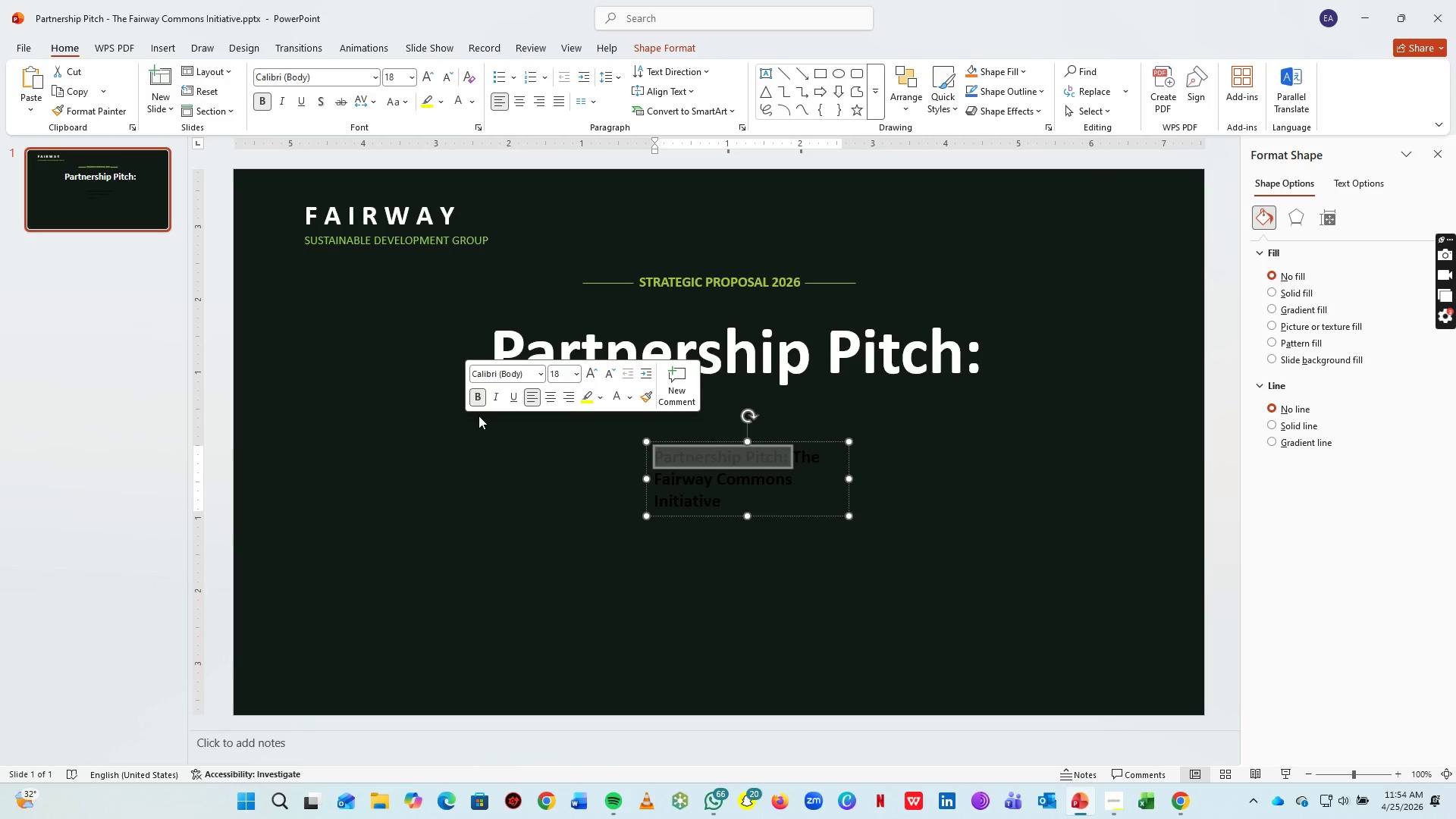 
key(Backspace)
 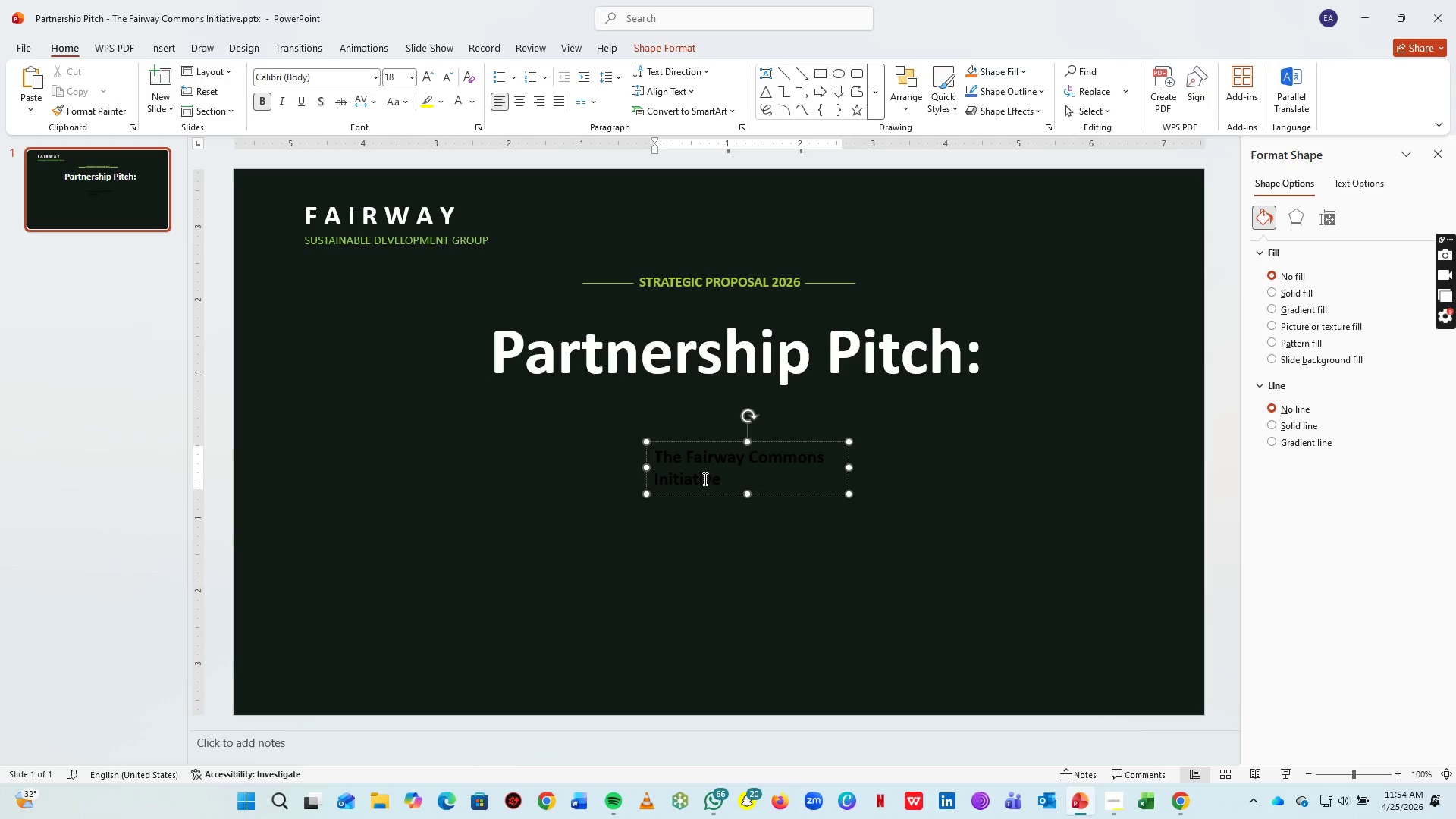 
key(Control+ControlLeft)
 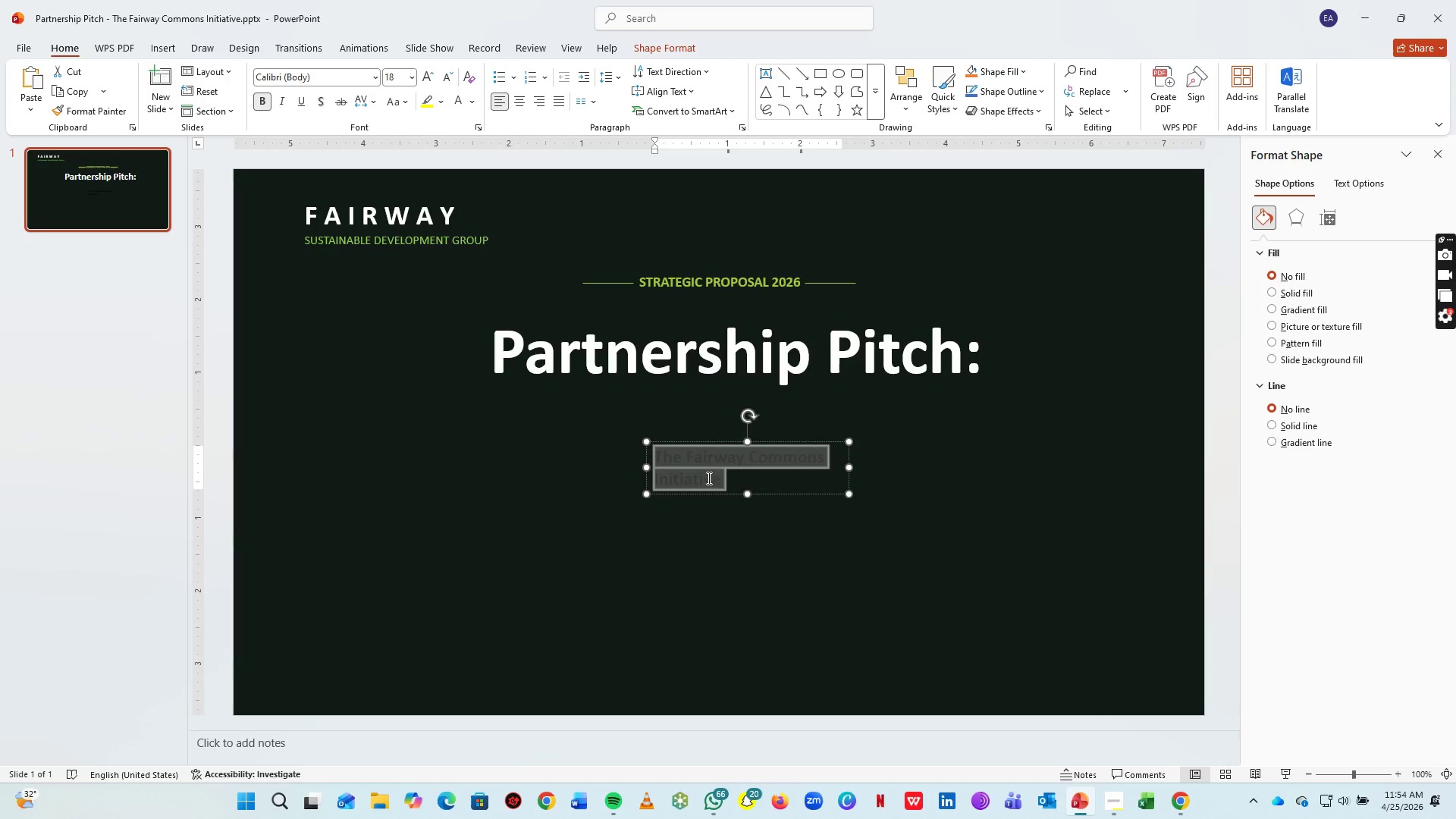 
key(Control+A)
 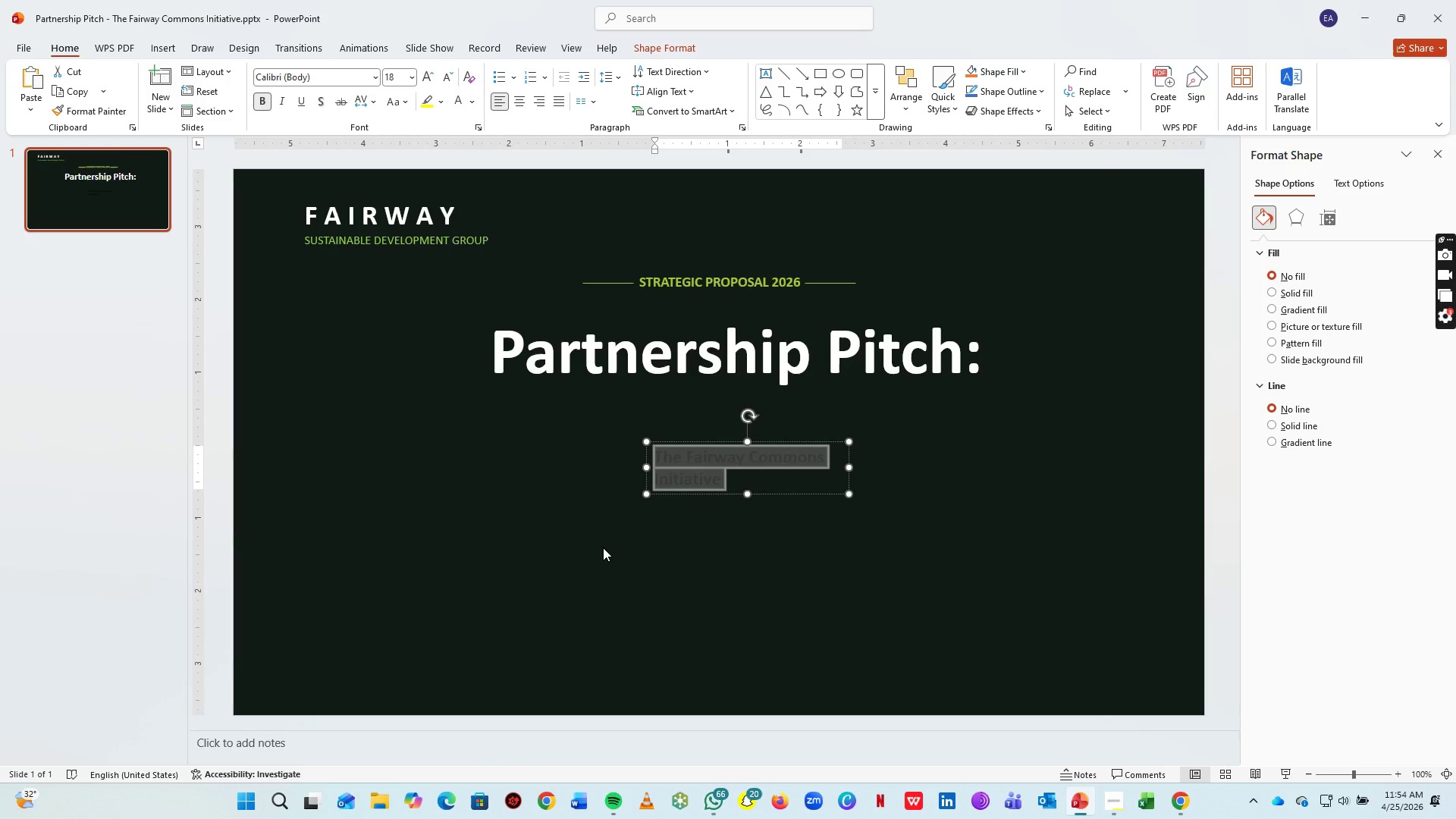 
wait(13.56)
 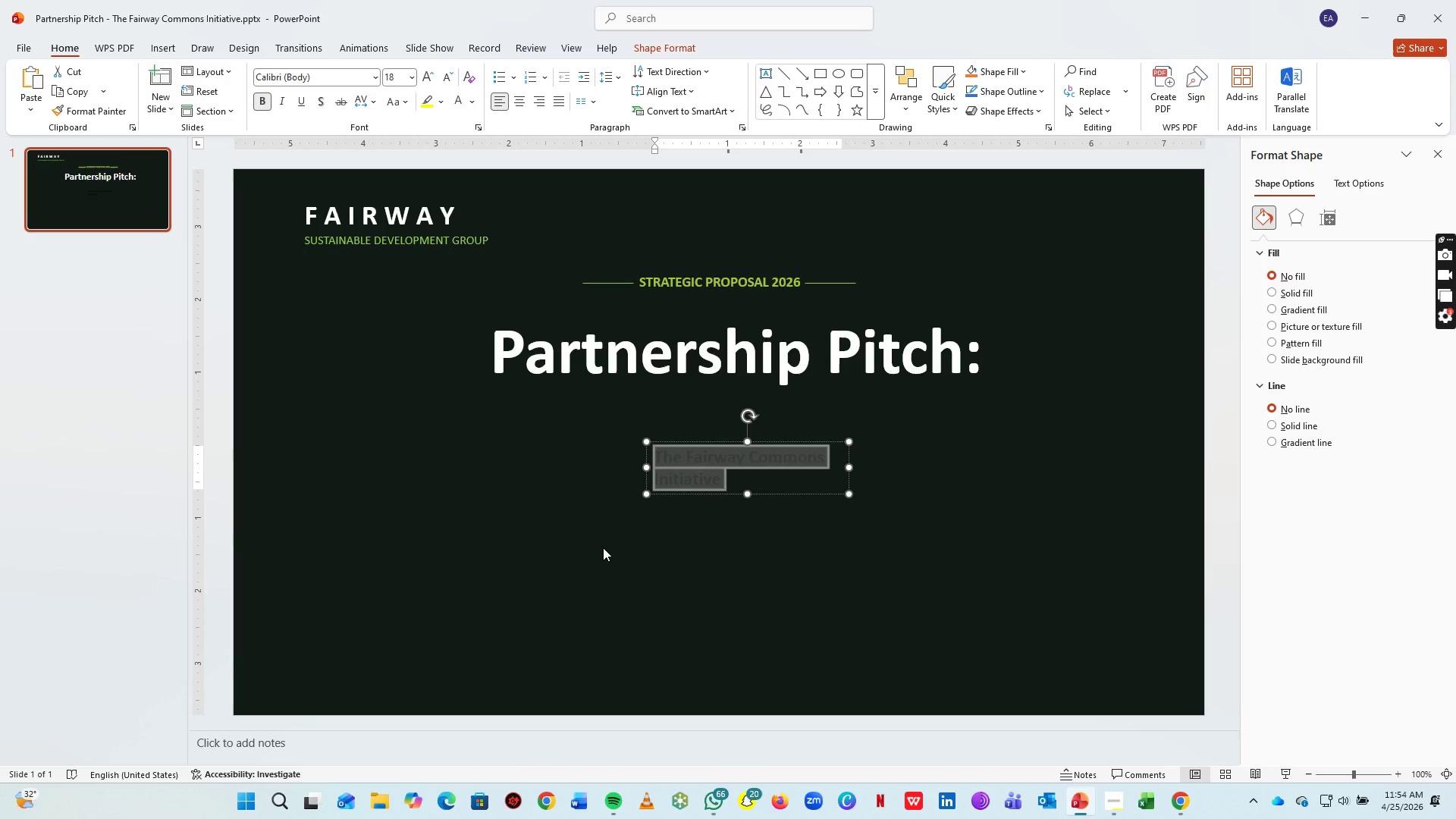 
left_click([475, 102])
 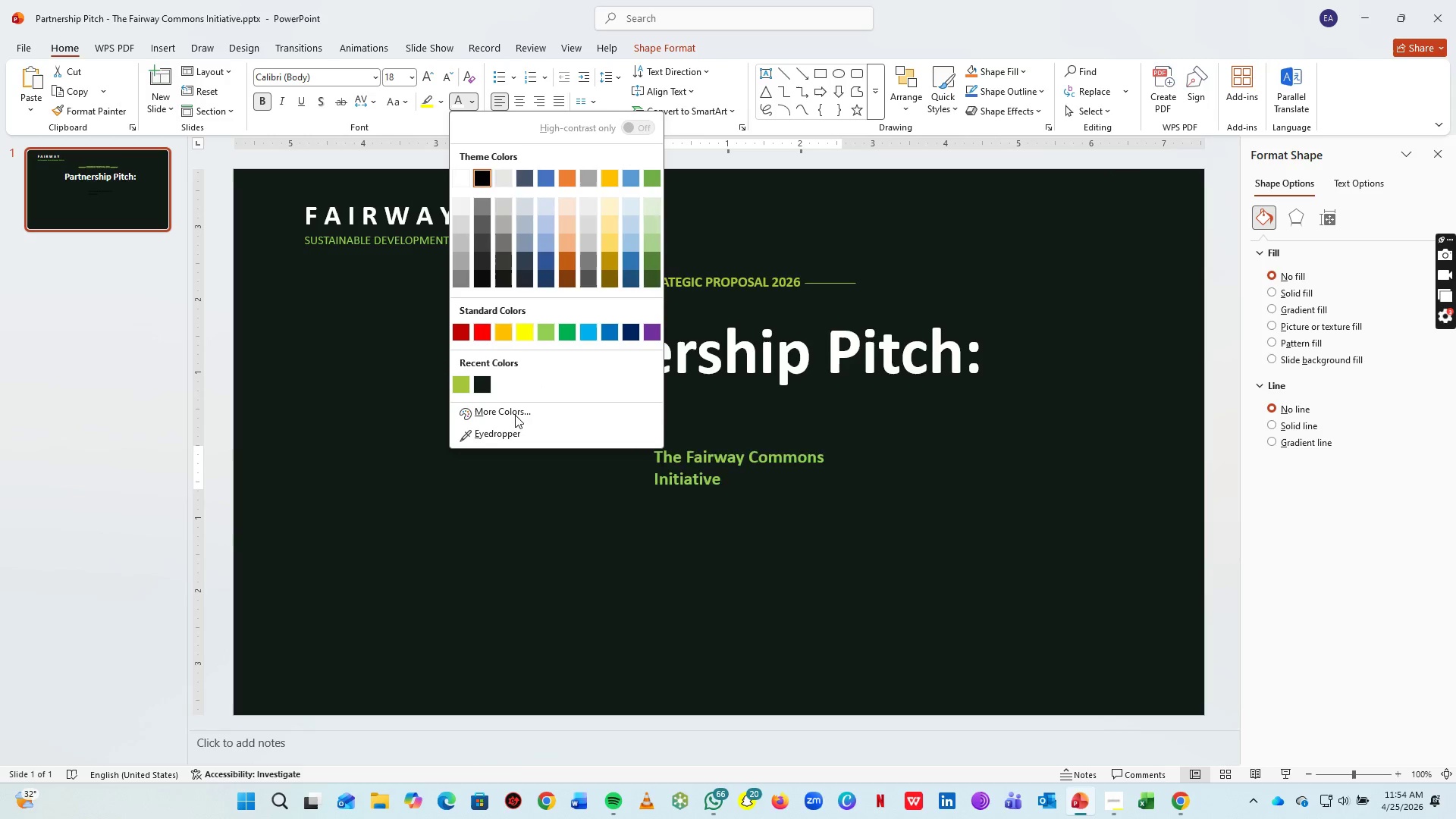 
left_click([512, 418])
 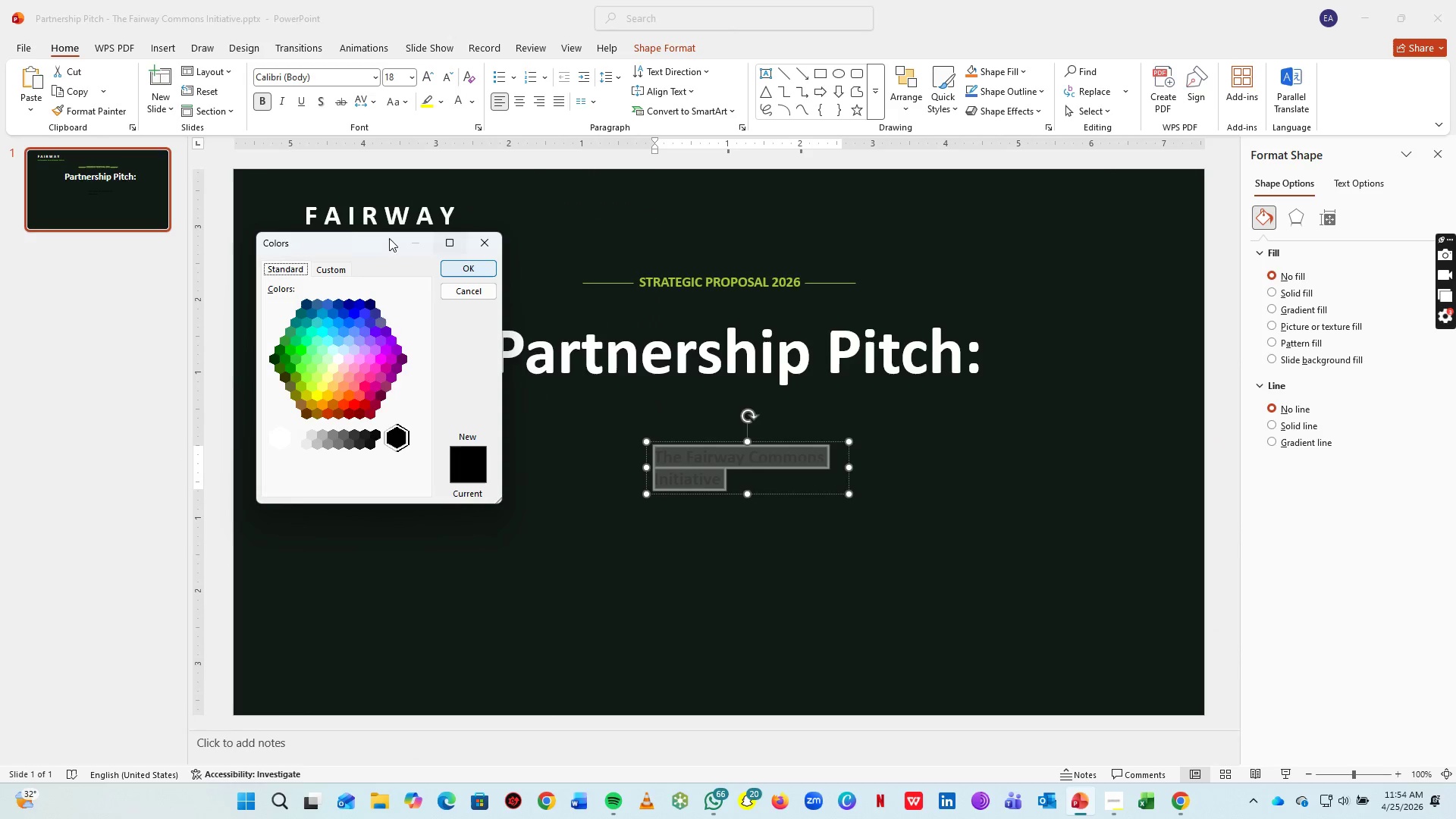 
left_click([331, 269])
 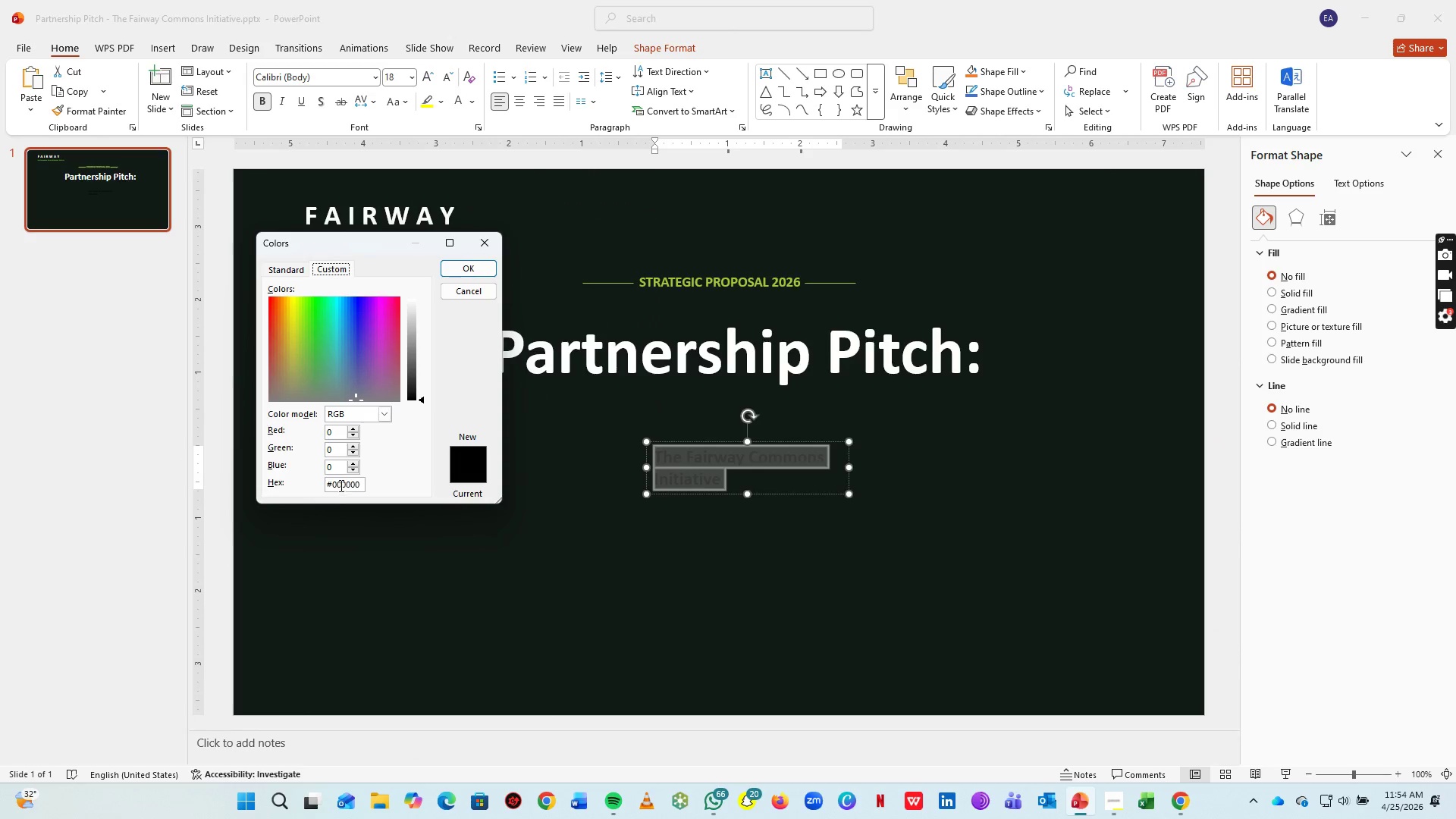 
left_click_drag(start_coordinate=[338, 485], to_coordinate=[421, 495])
 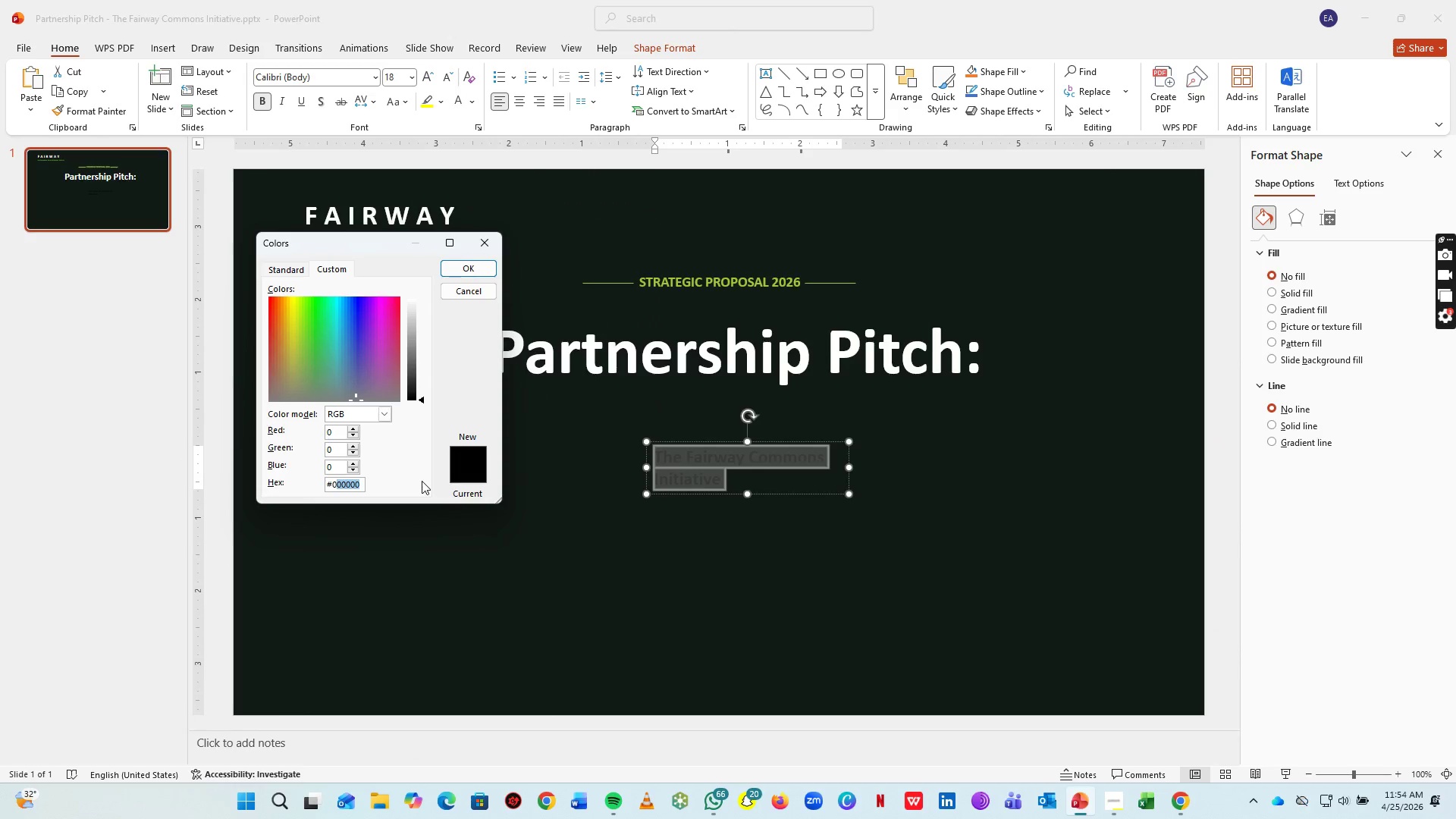 
key(Backspace)
key(Backspace)
type(d4ff00)
 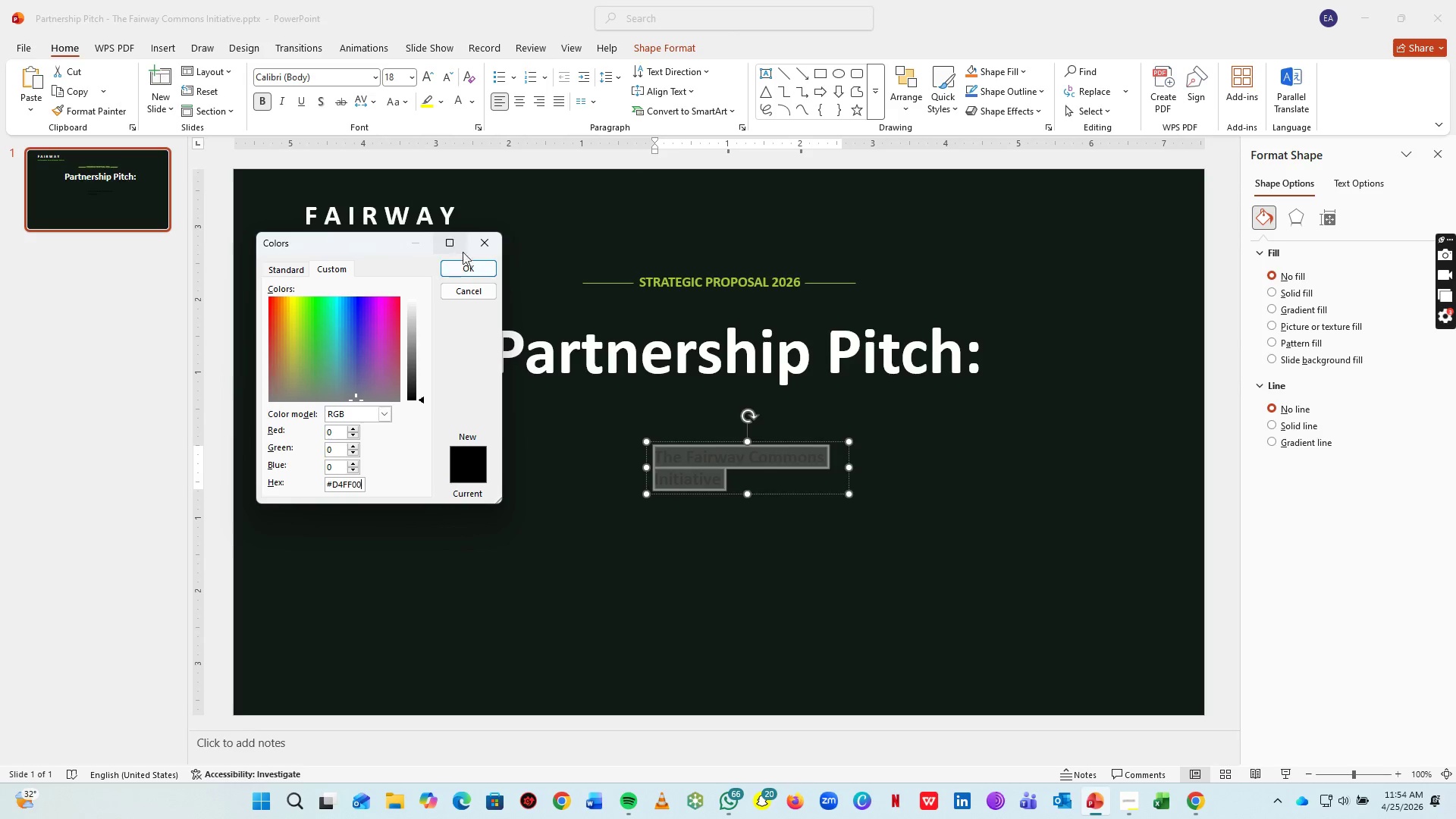 
left_click([476, 265])
 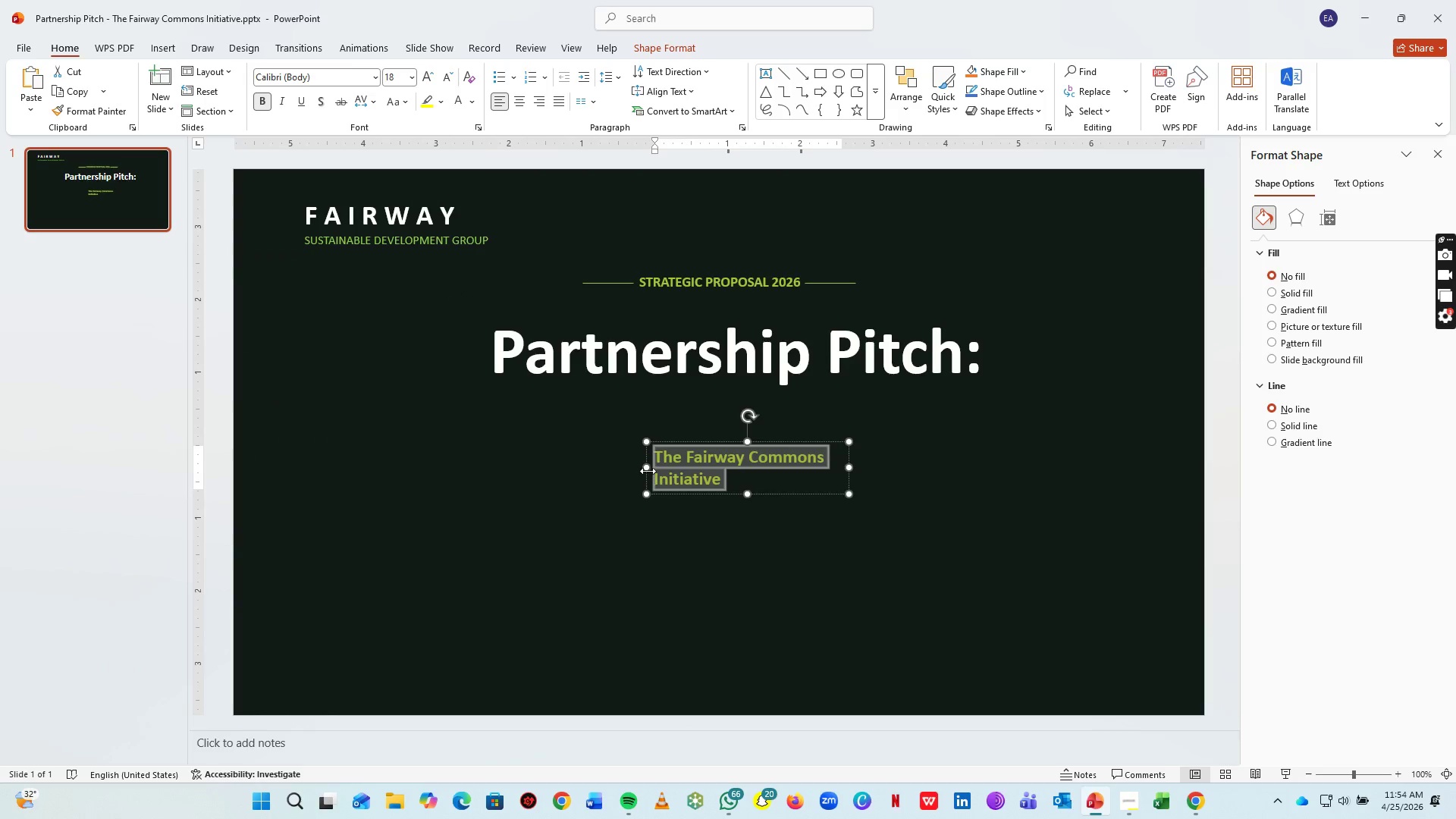 
left_click_drag(start_coordinate=[645, 469], to_coordinate=[538, 459])
 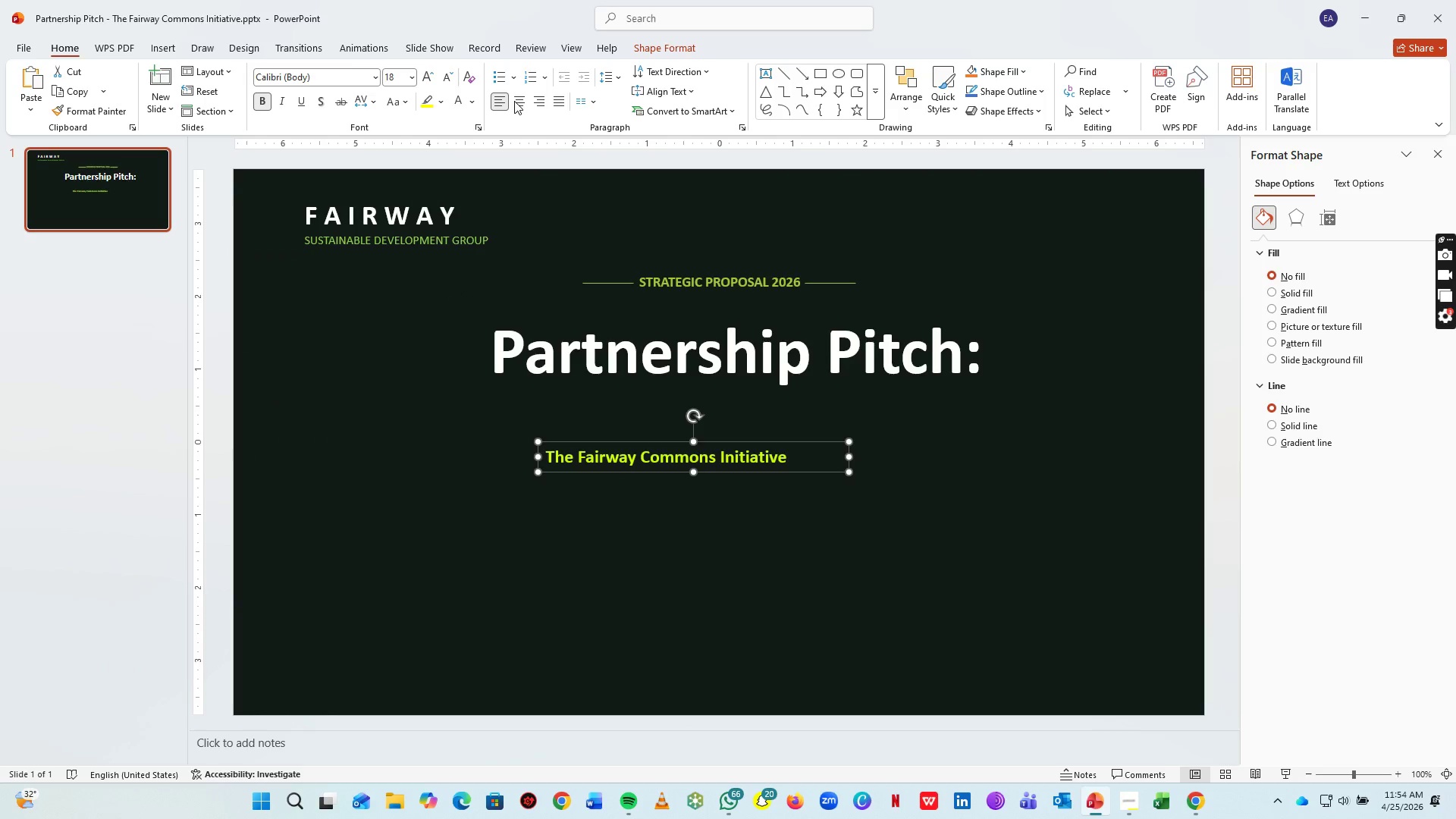 
left_click([515, 101])
 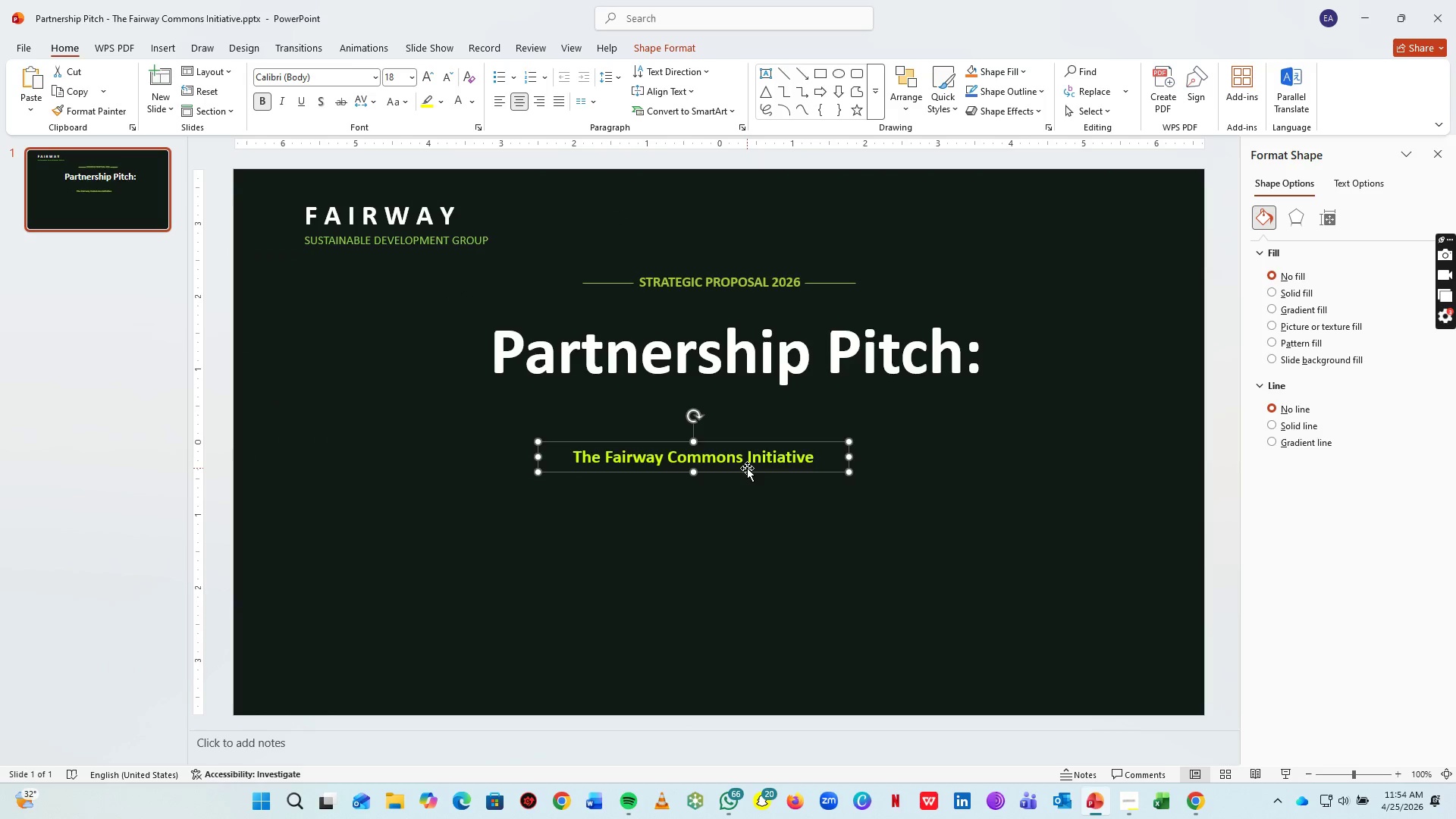 
left_click_drag(start_coordinate=[745, 473], to_coordinate=[769, 434])
 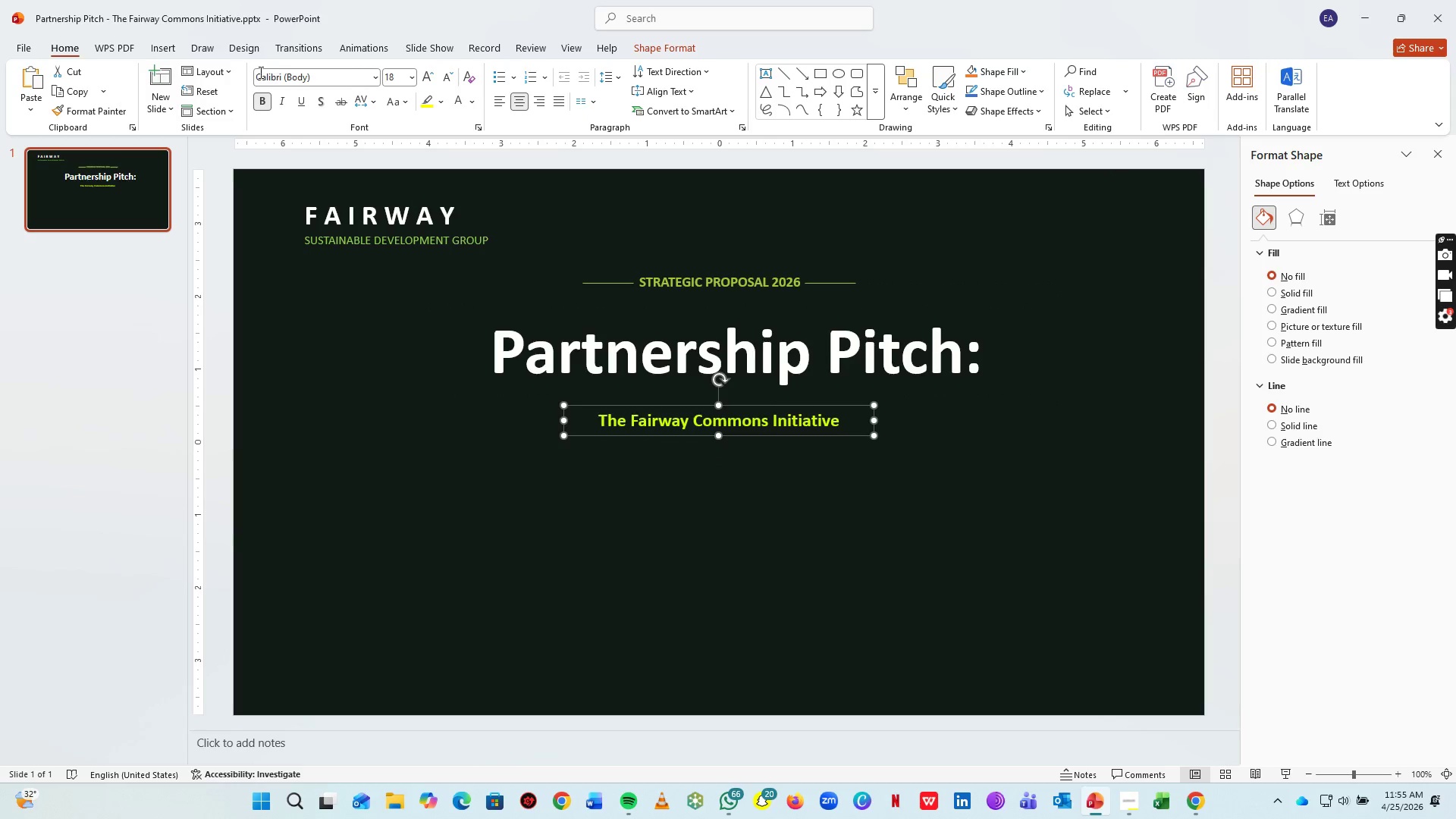 
wait(7.41)
 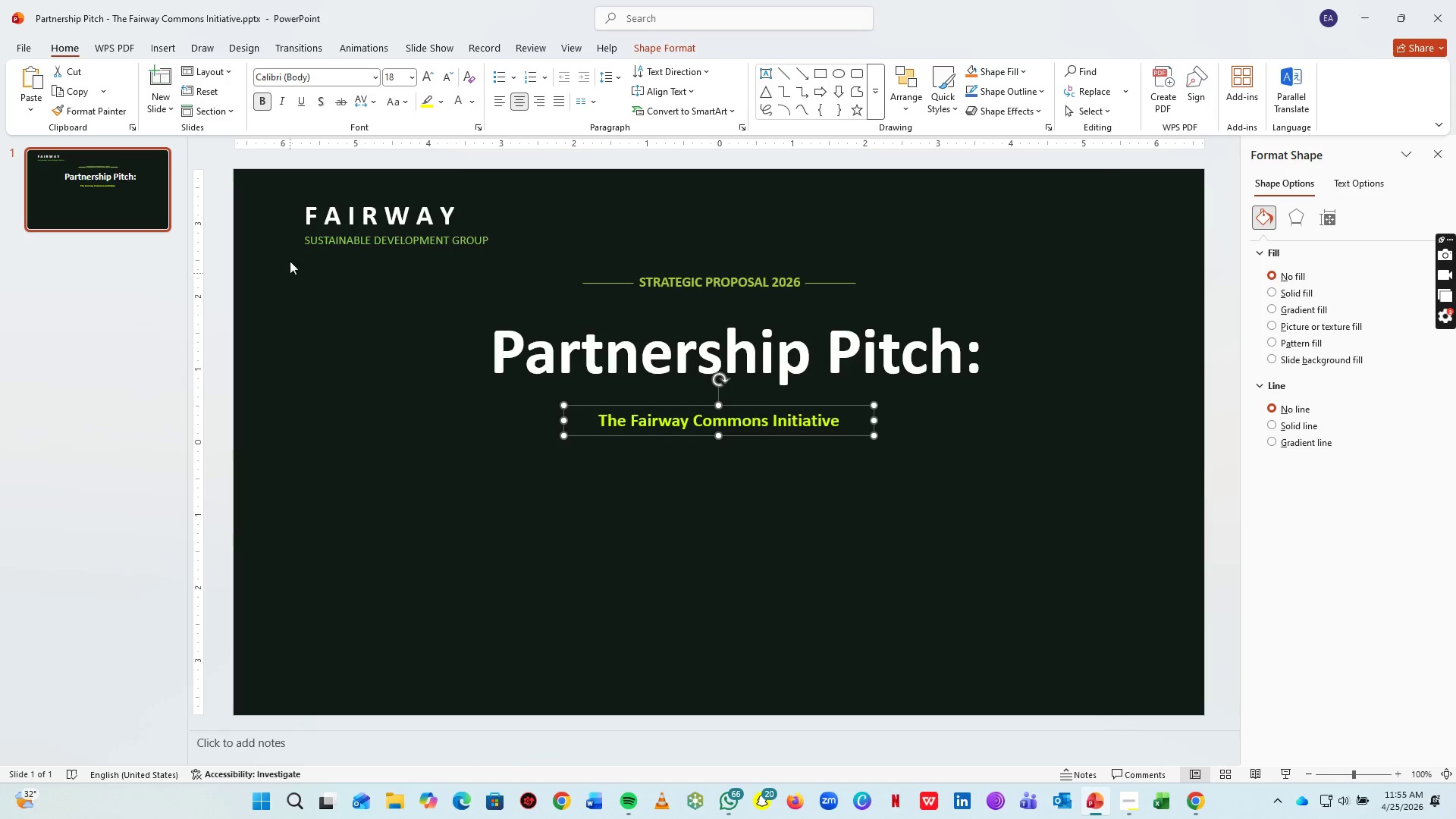 
double_click([425, 80])
 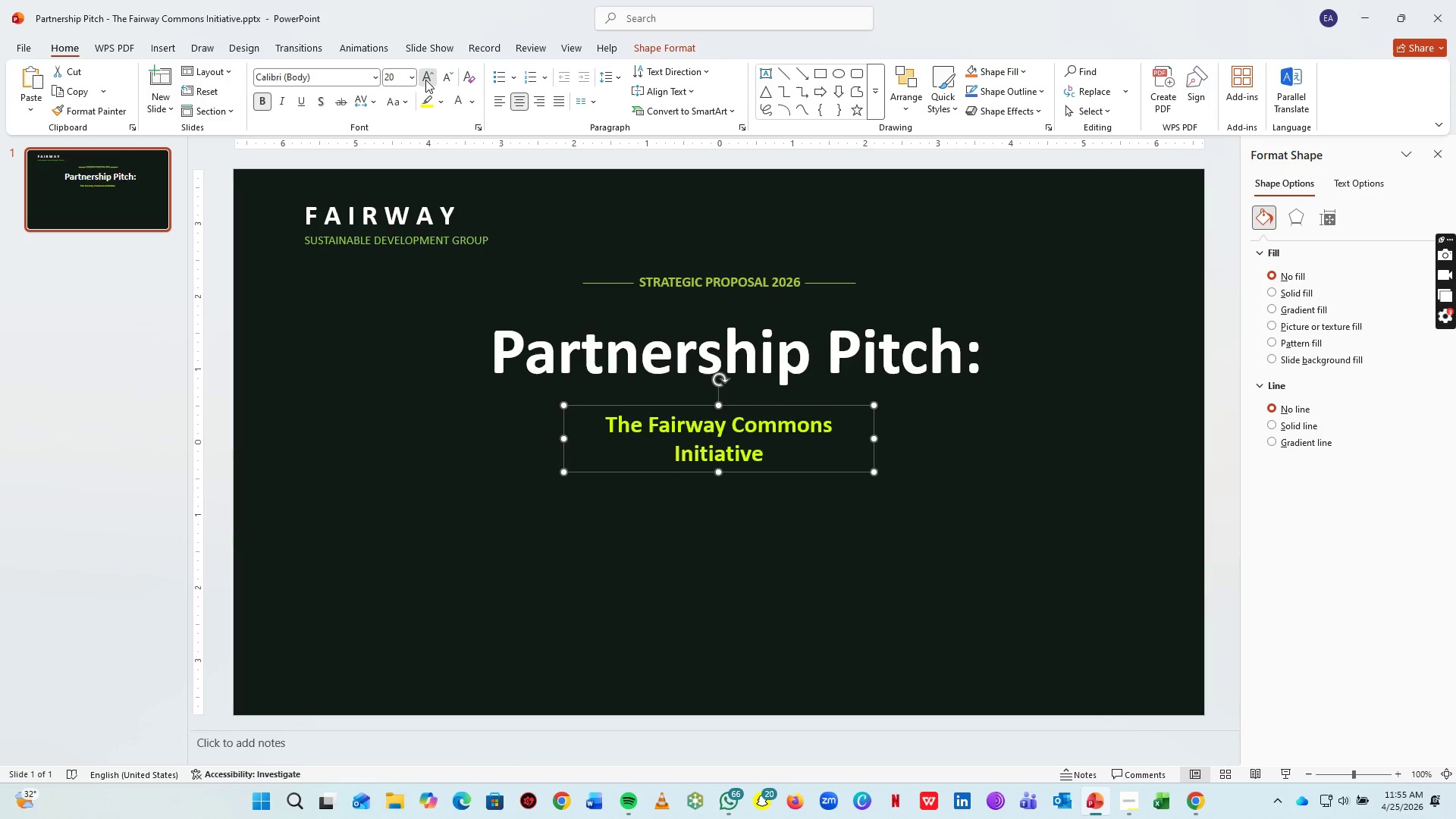 
triple_click([425, 80])
 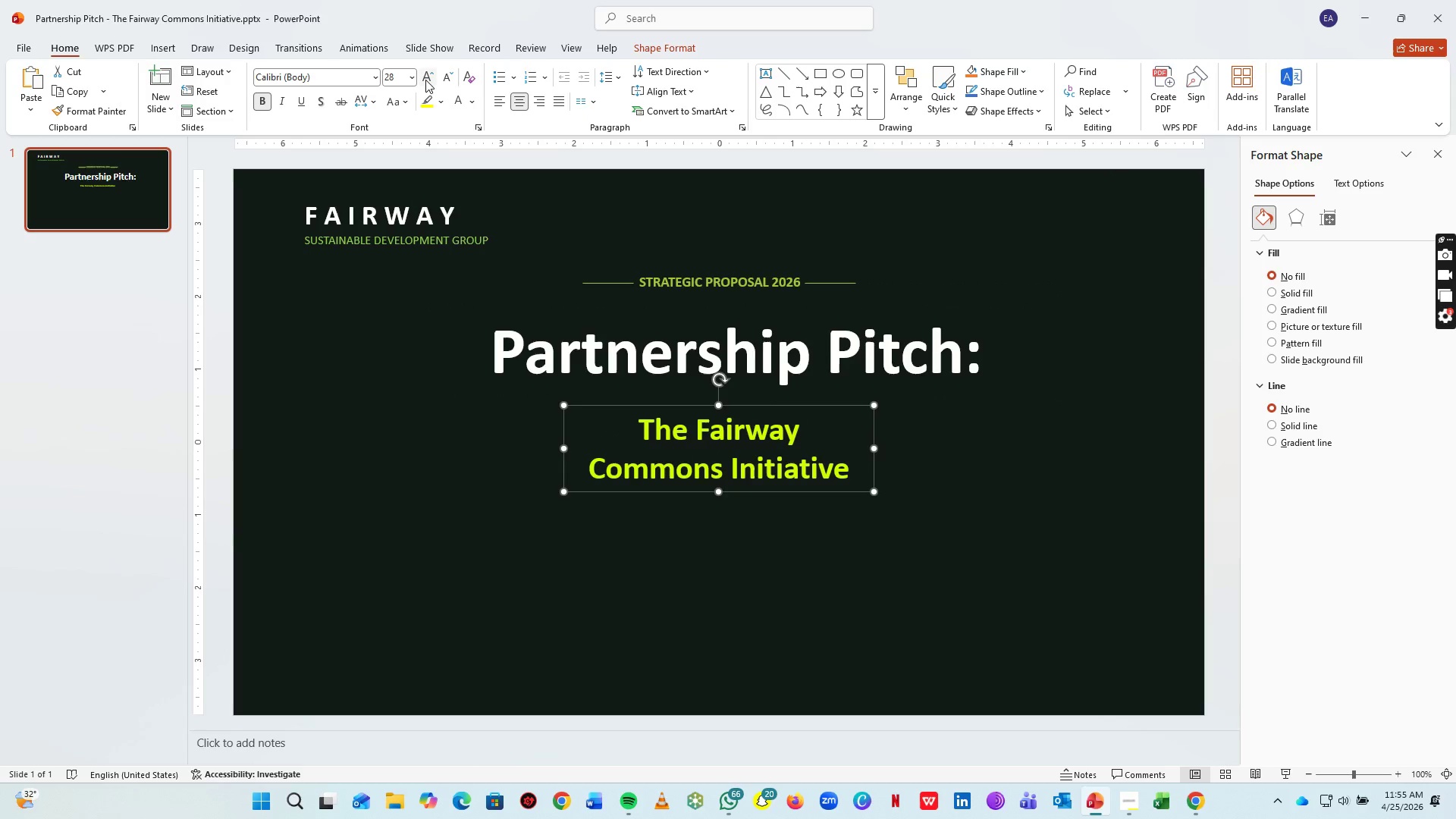 
triple_click([425, 80])
 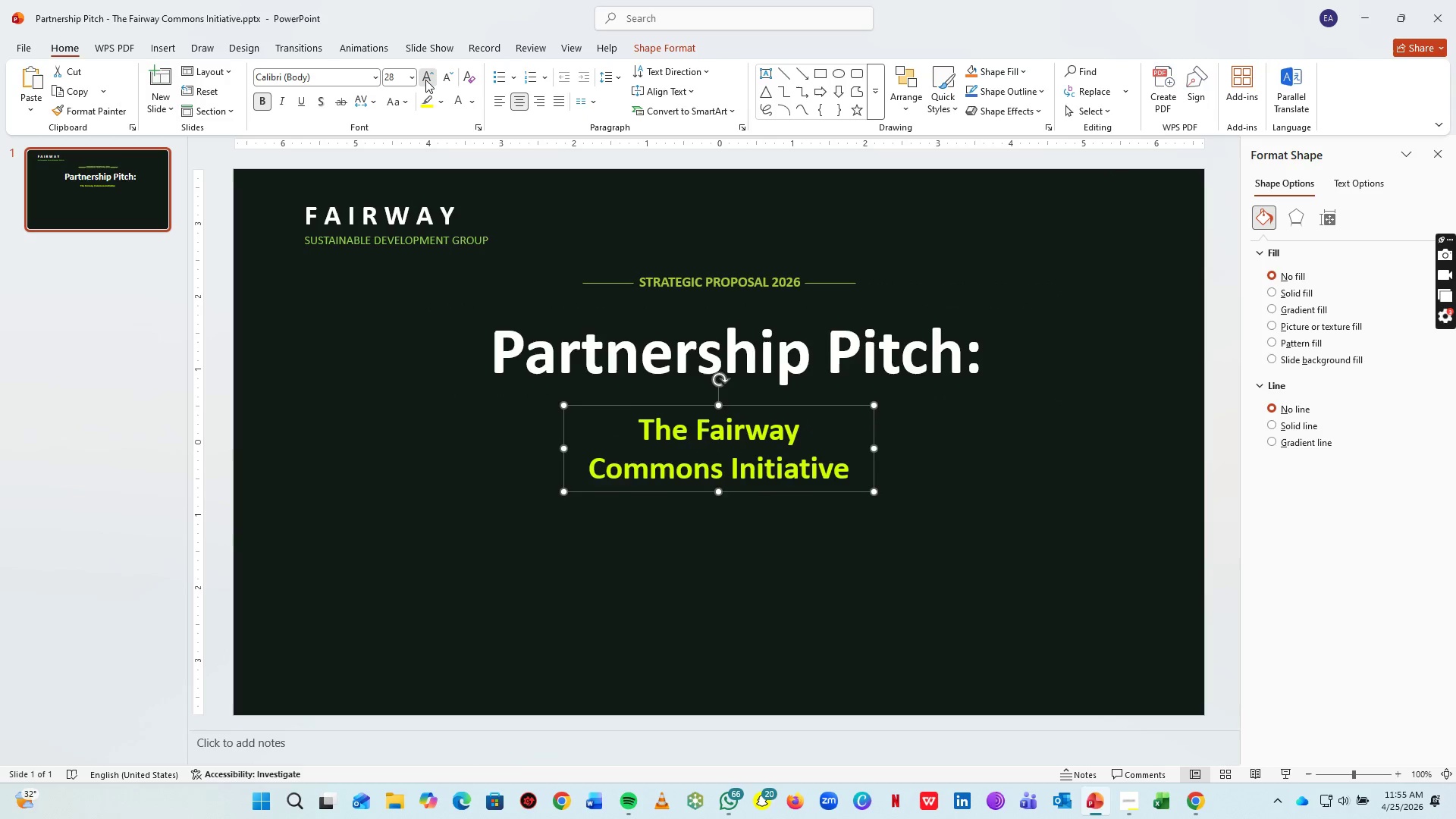 
triple_click([425, 80])
 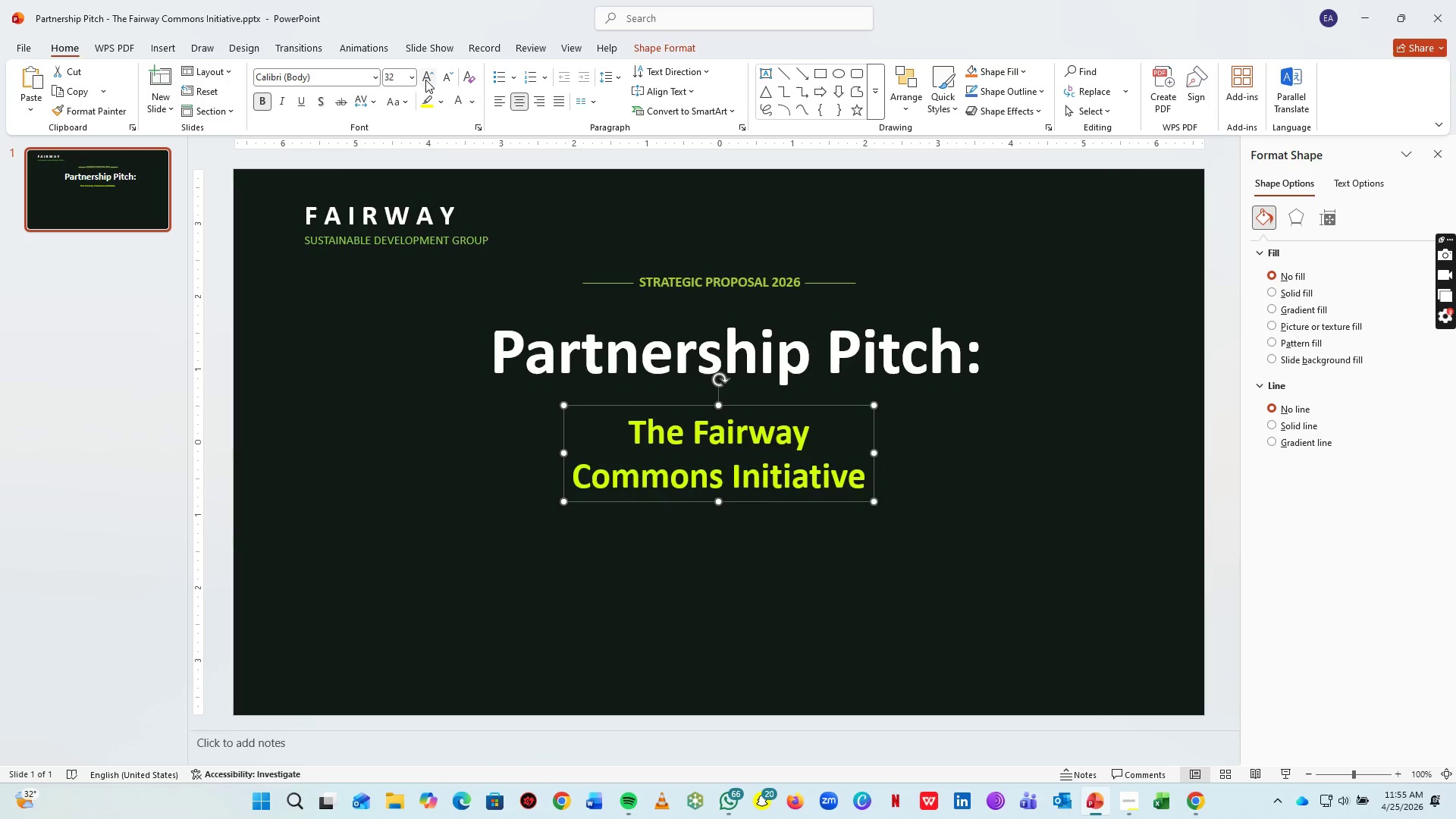 
triple_click([425, 80])
 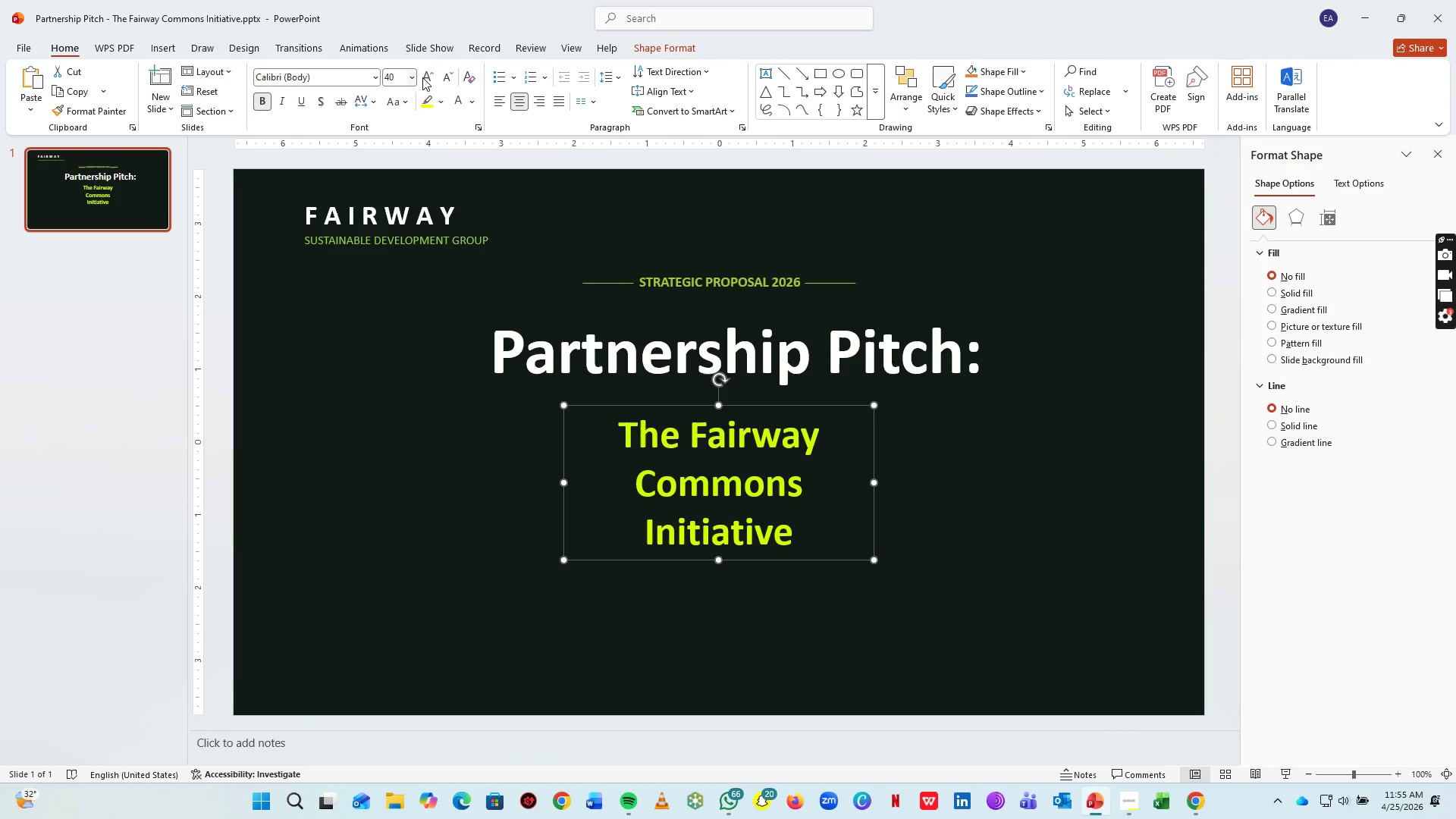 
left_click([428, 71])
 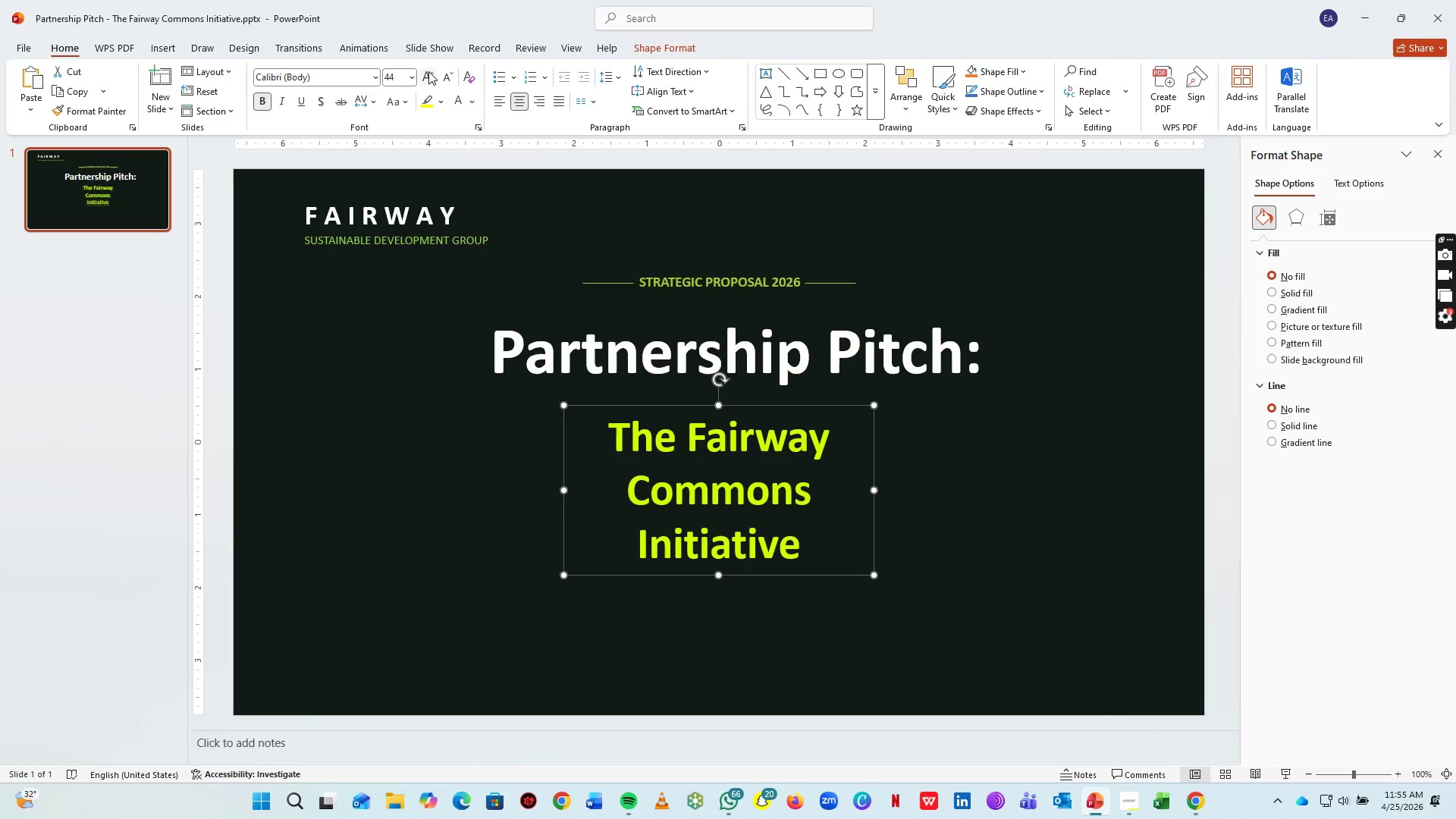 
left_click([428, 71])
 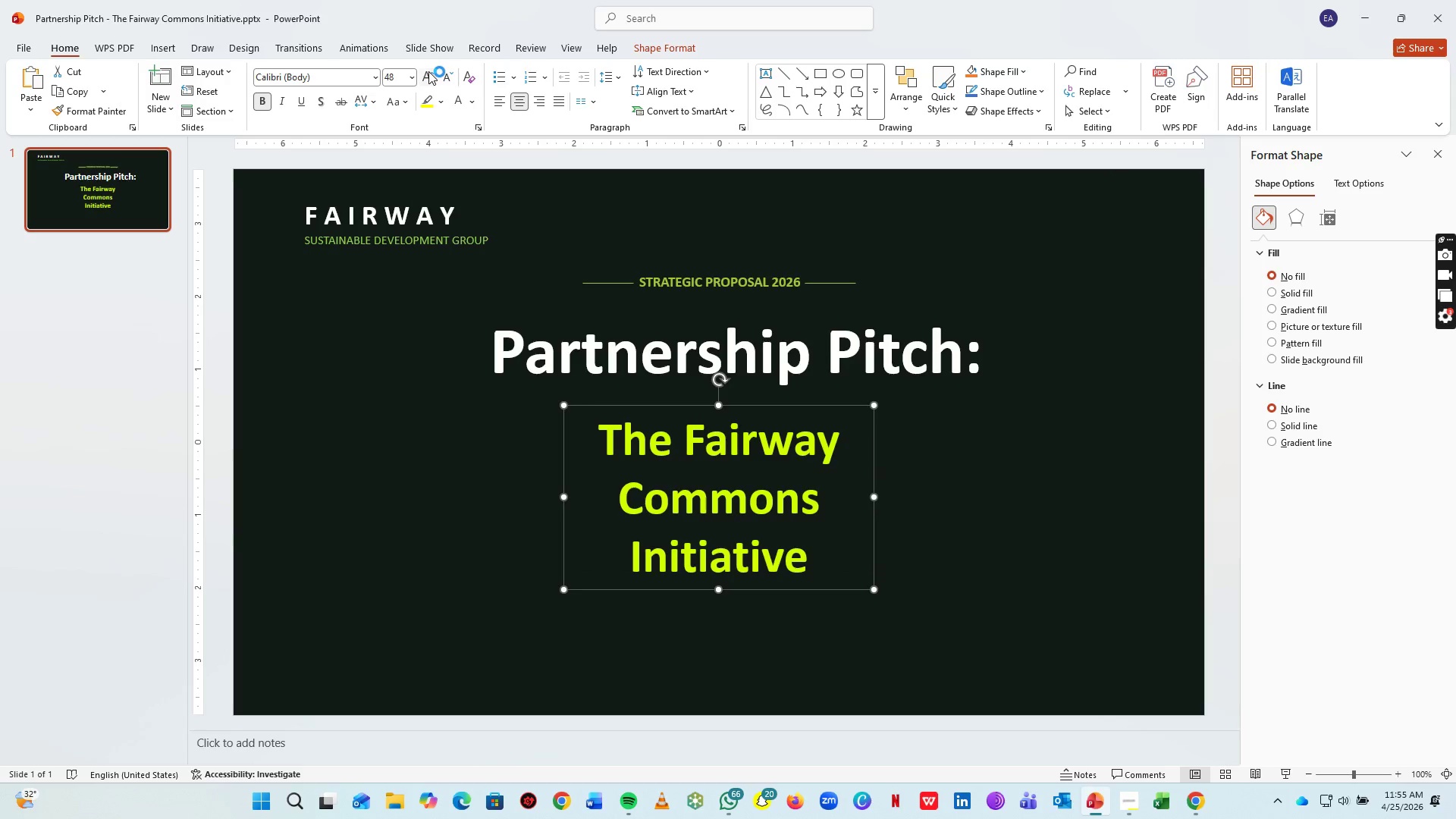 
left_click([428, 71])
 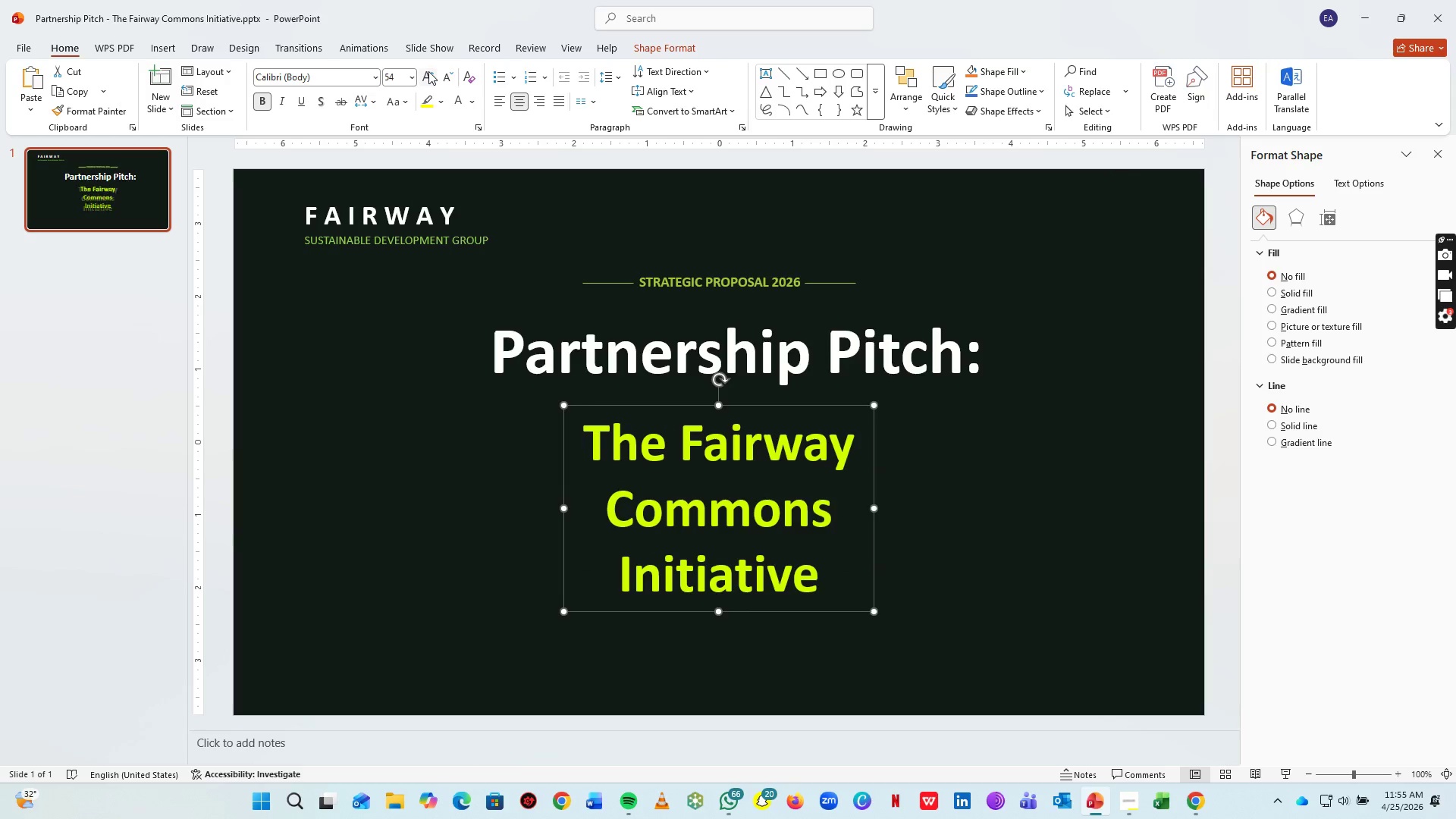 
left_click([428, 71])
 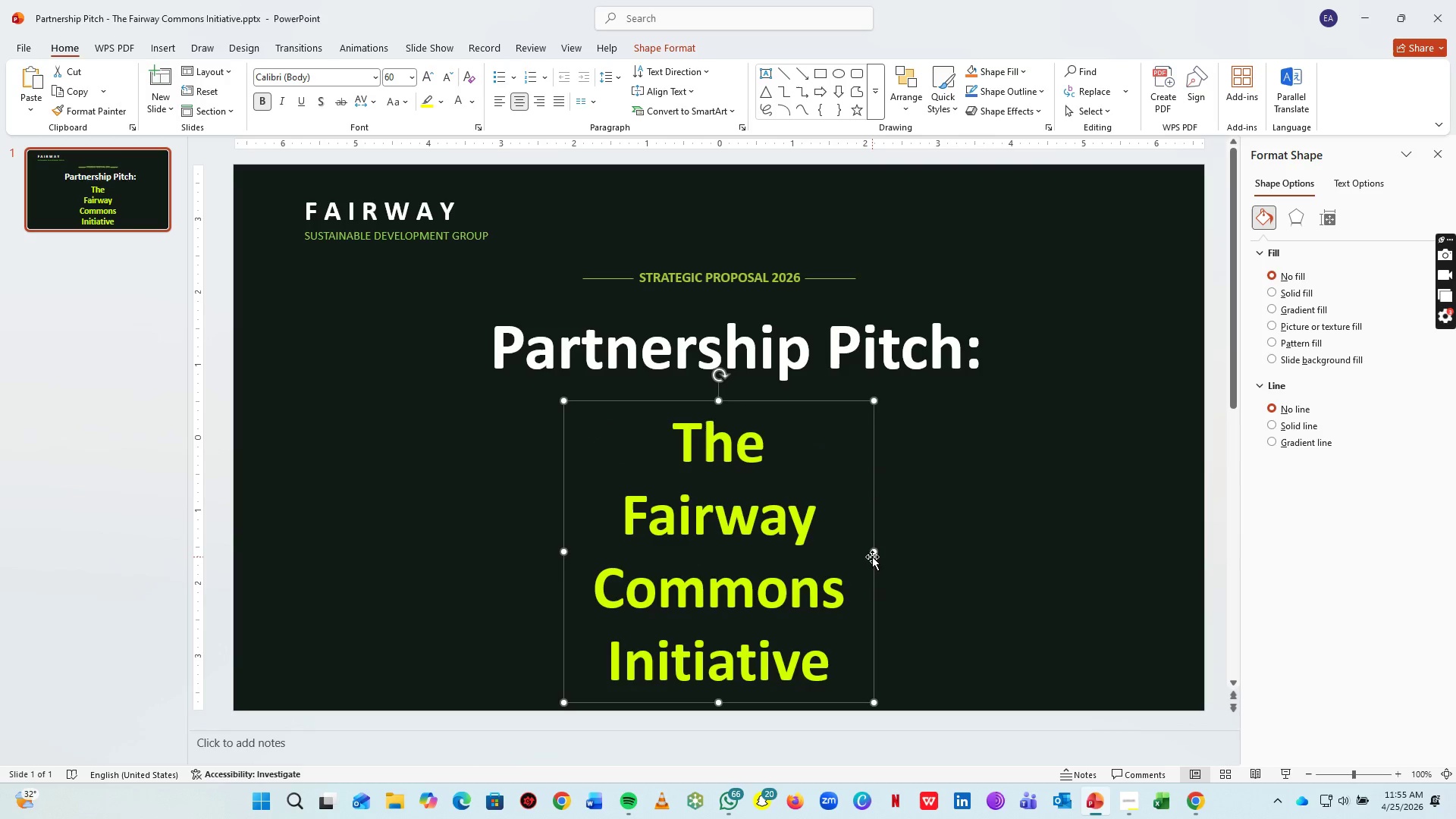 
left_click_drag(start_coordinate=[873, 556], to_coordinate=[1218, 499])
 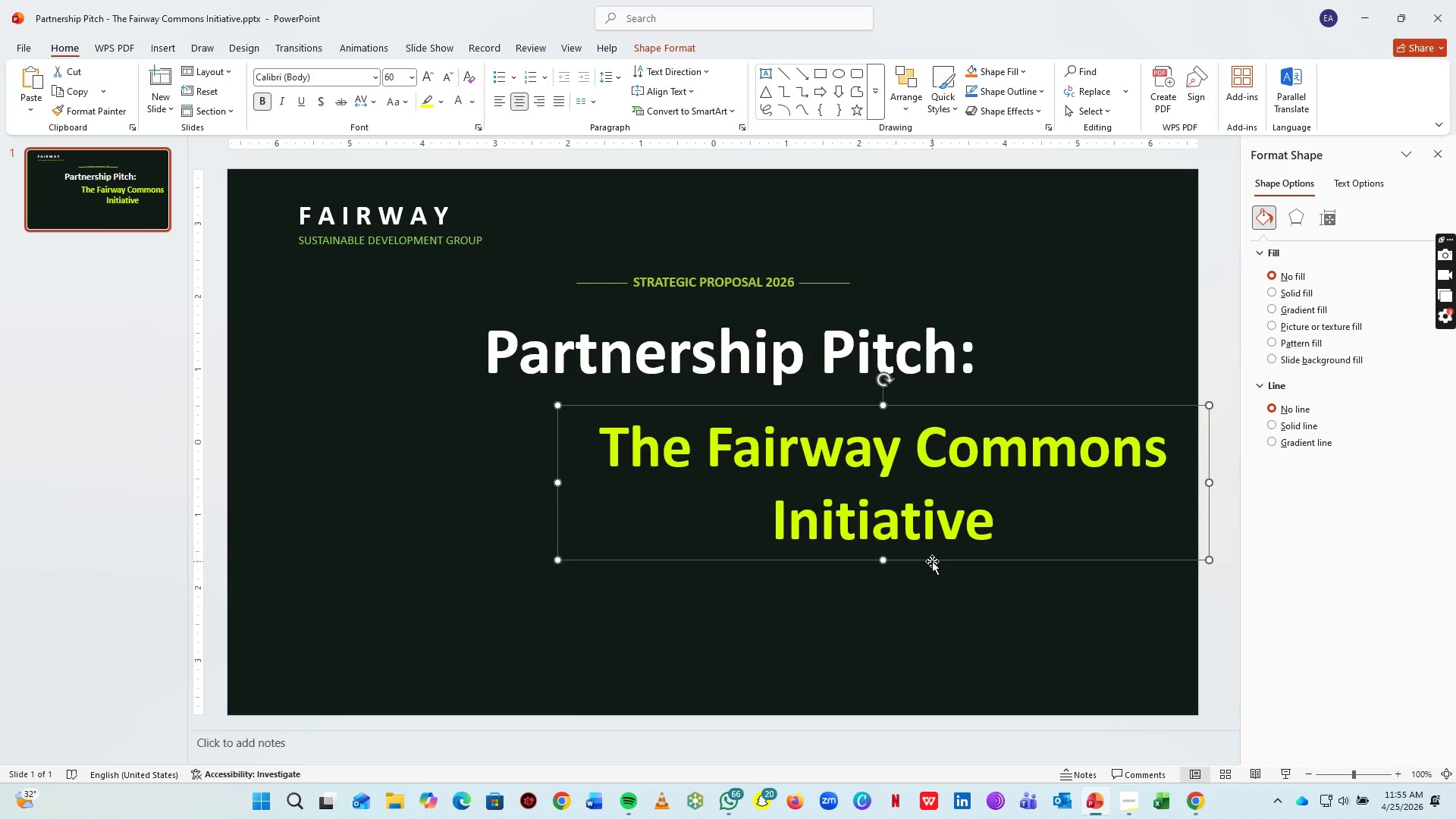 
left_click_drag(start_coordinate=[932, 561], to_coordinate=[788, 530])
 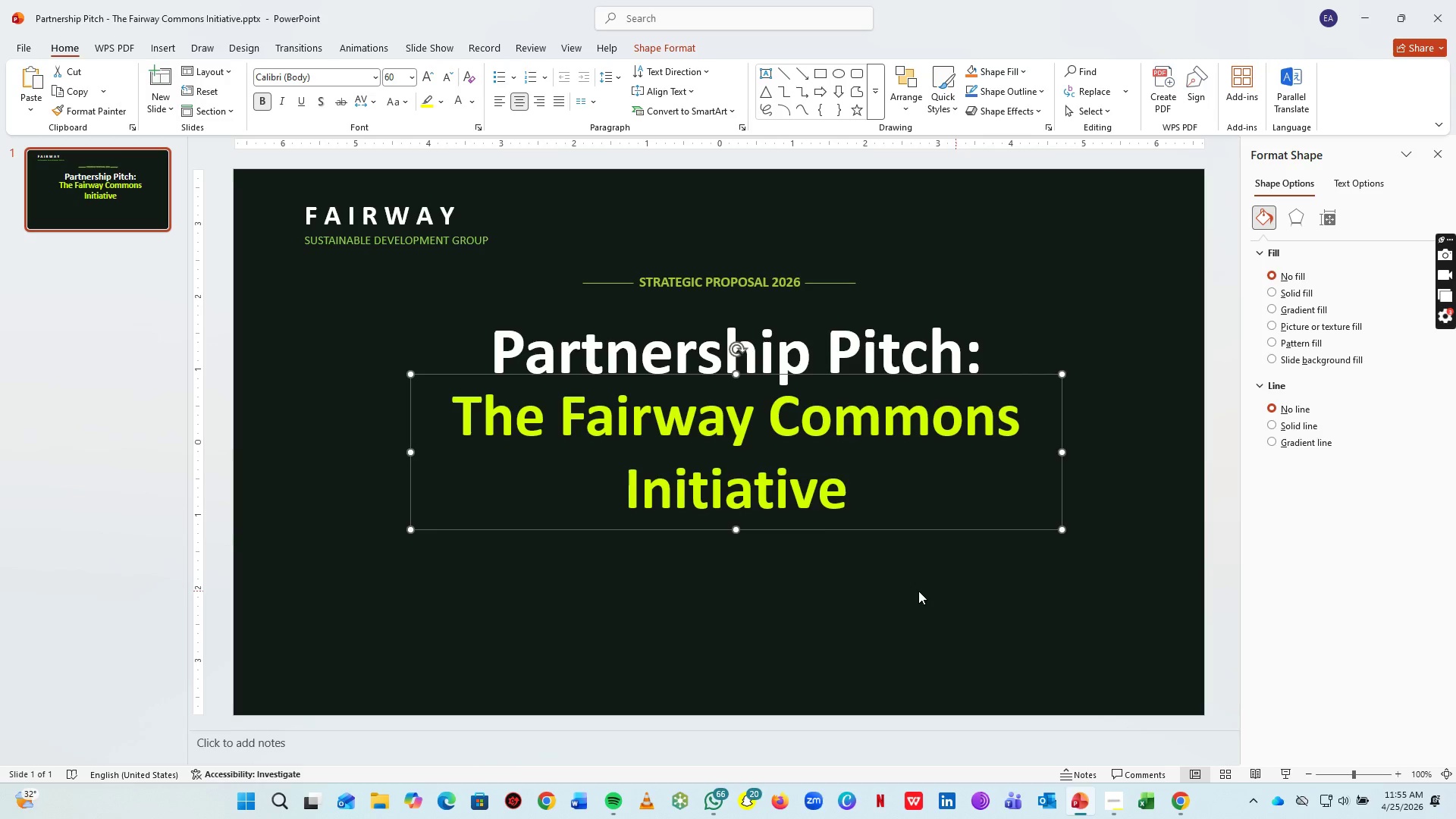 
scroll: coordinate [855, 573], scroll_direction: down, amount: 2.0
 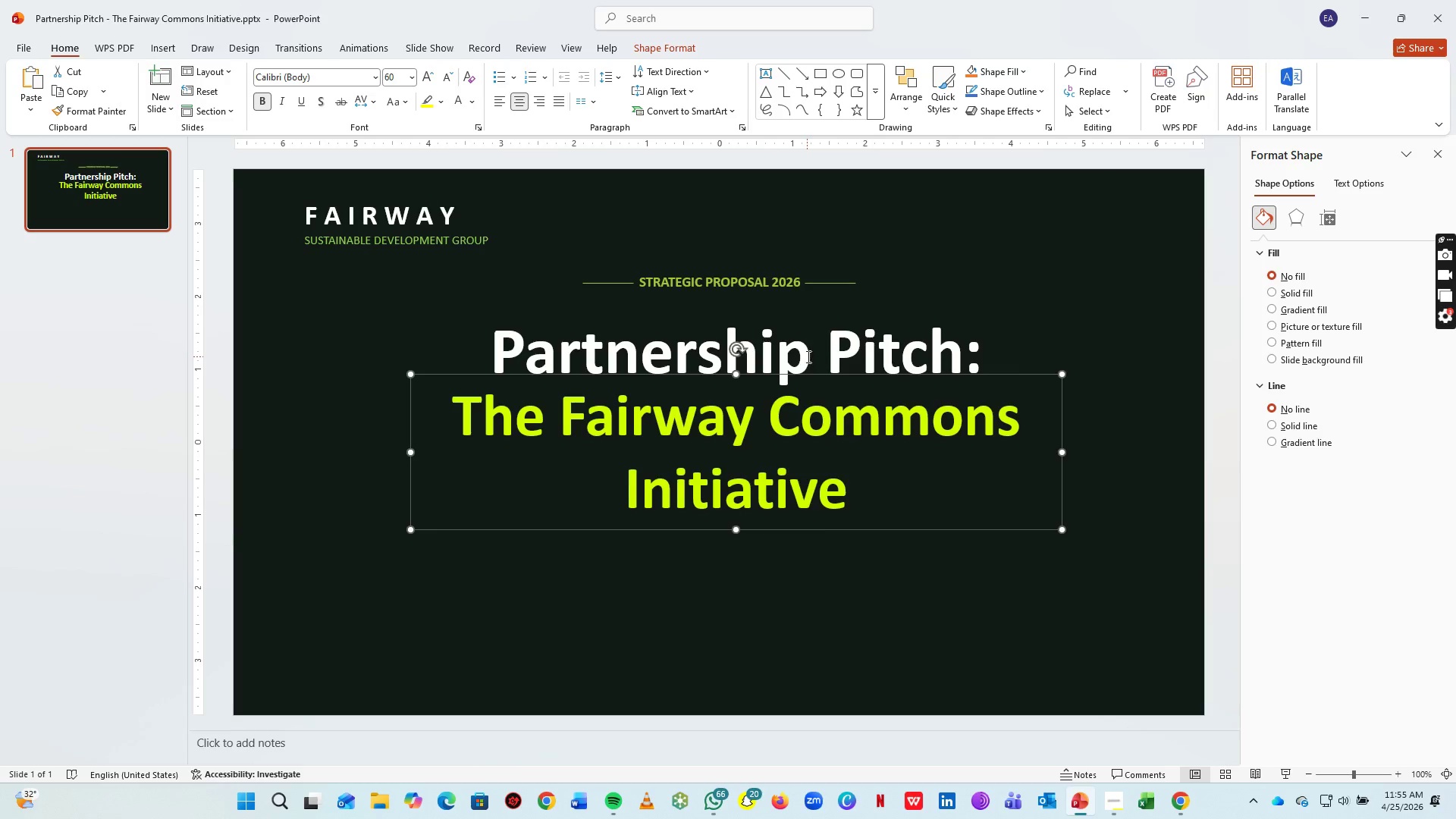 
hold_key(key=ShiftLeft, duration=0.52)
left_click([807, 357])
 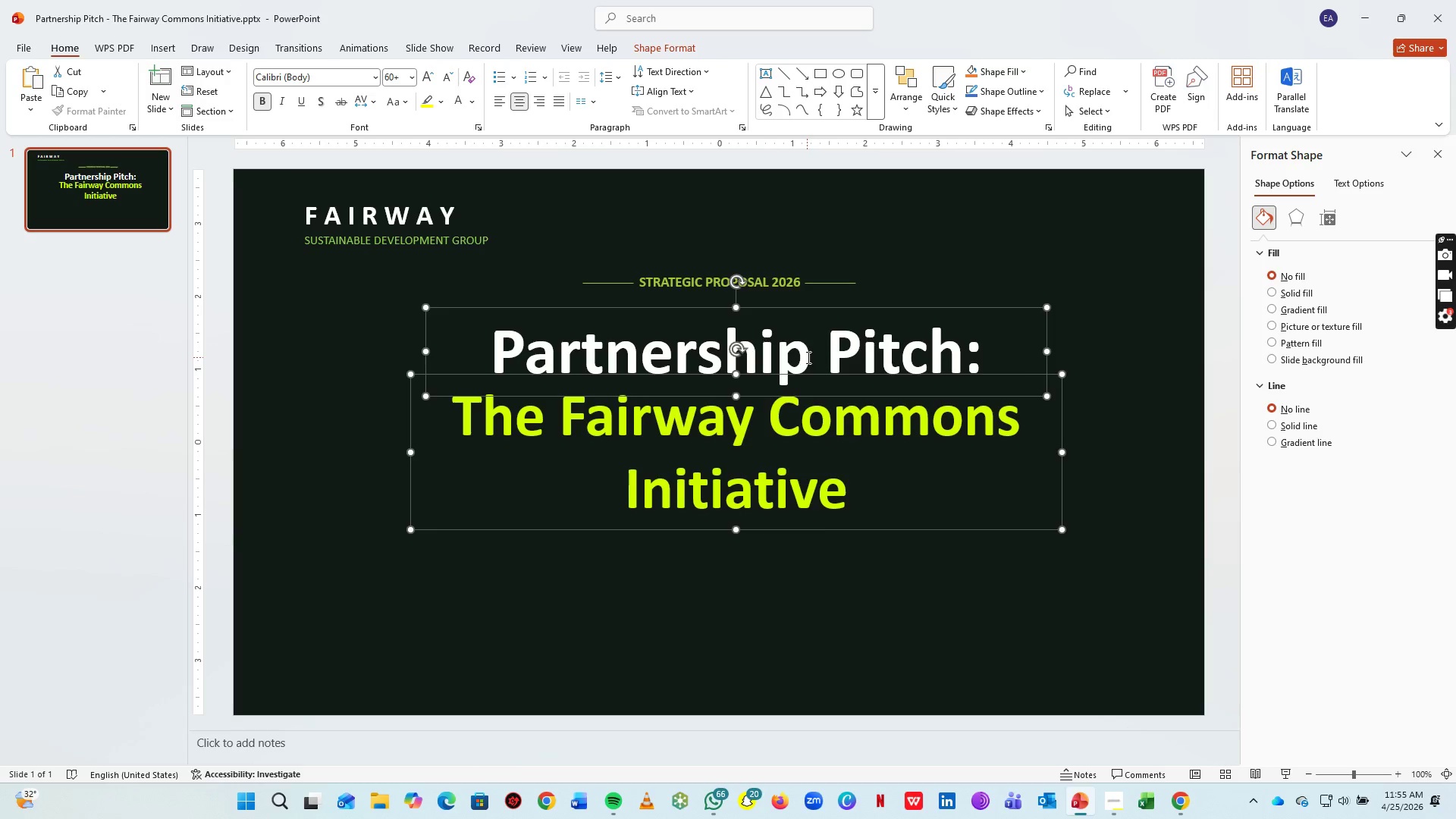 
key(Control+G)
 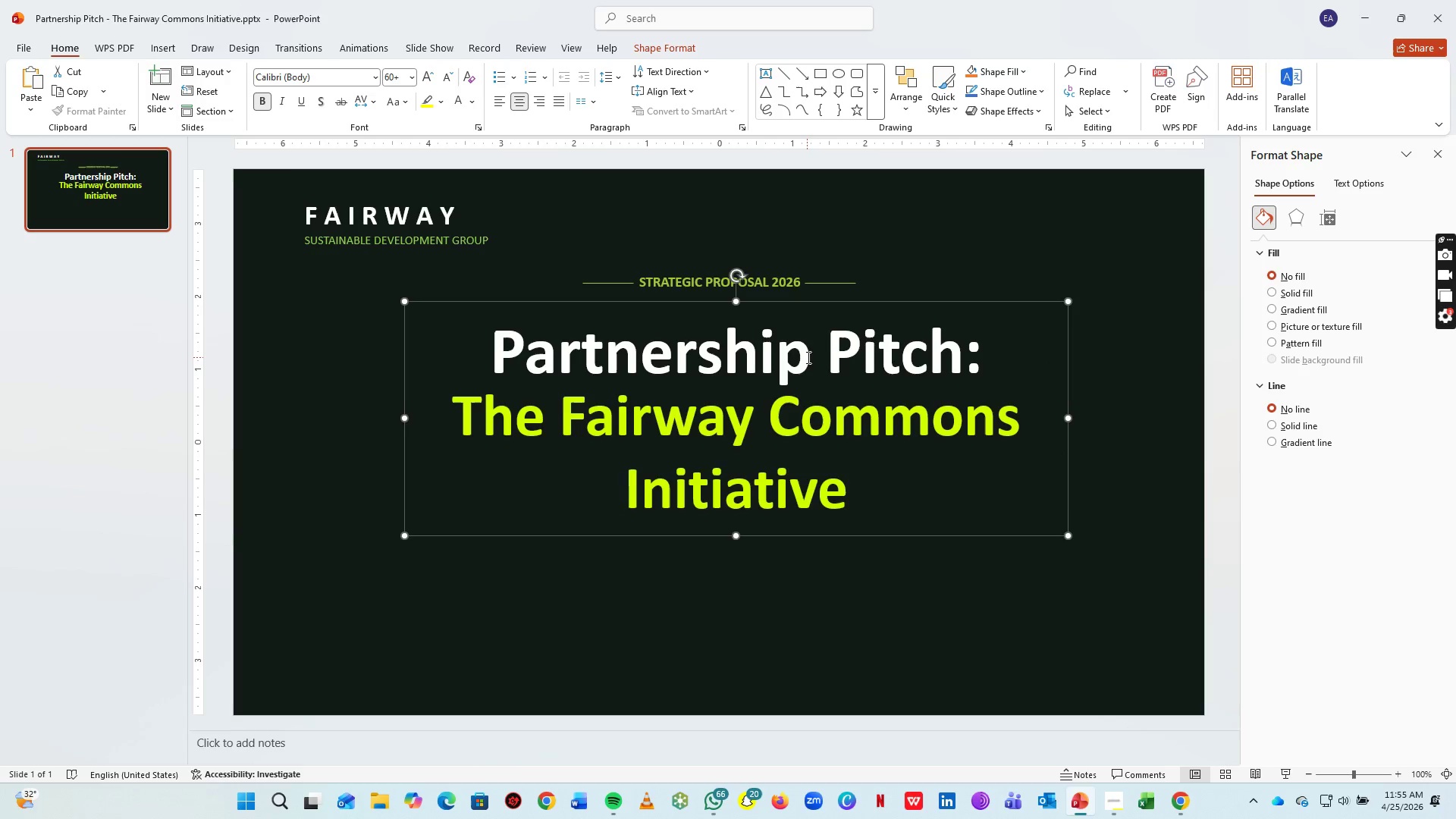 
key(ArrowDown)
 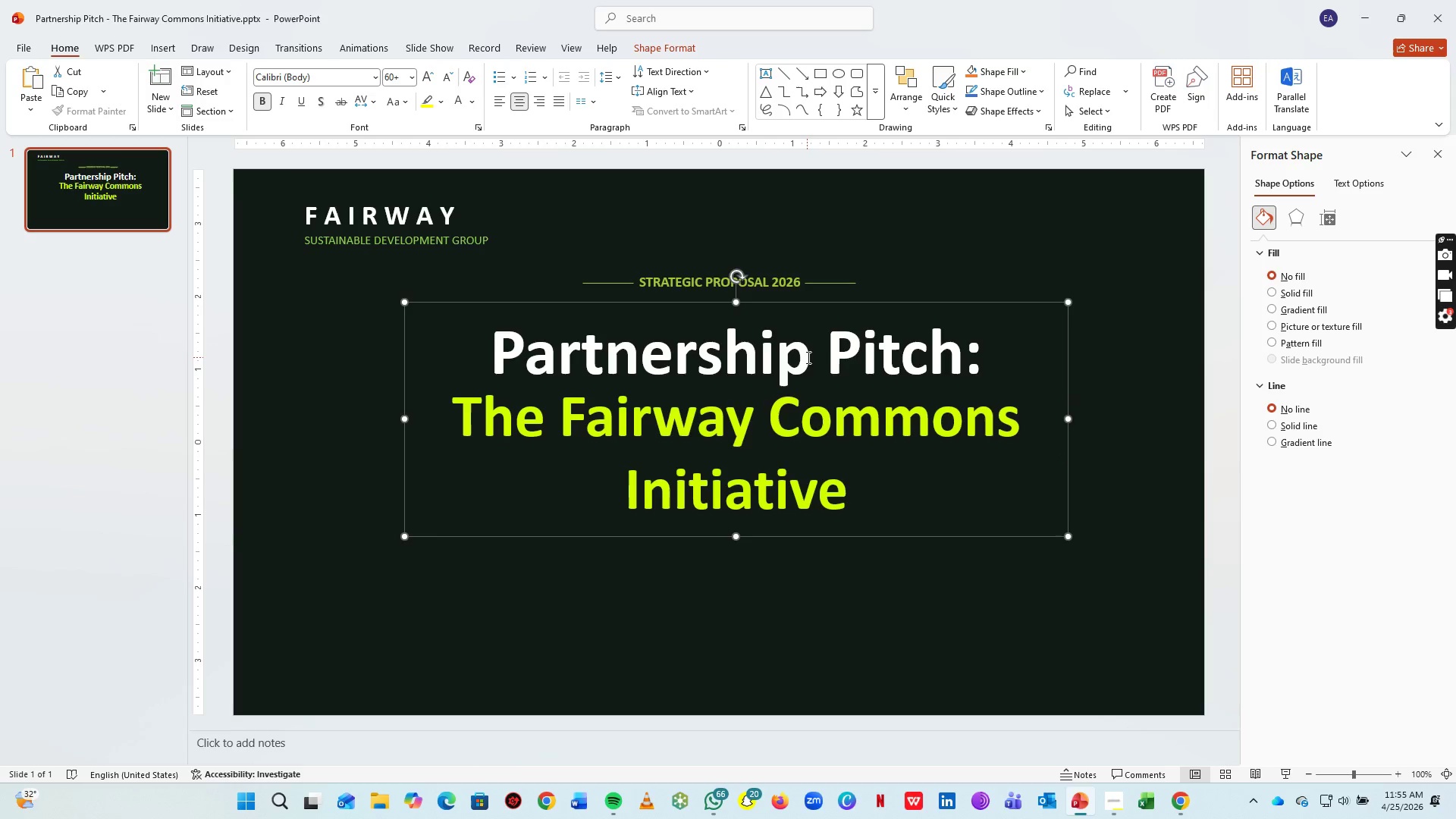 
hold_key(key=ArrowUp, duration=0.78)
 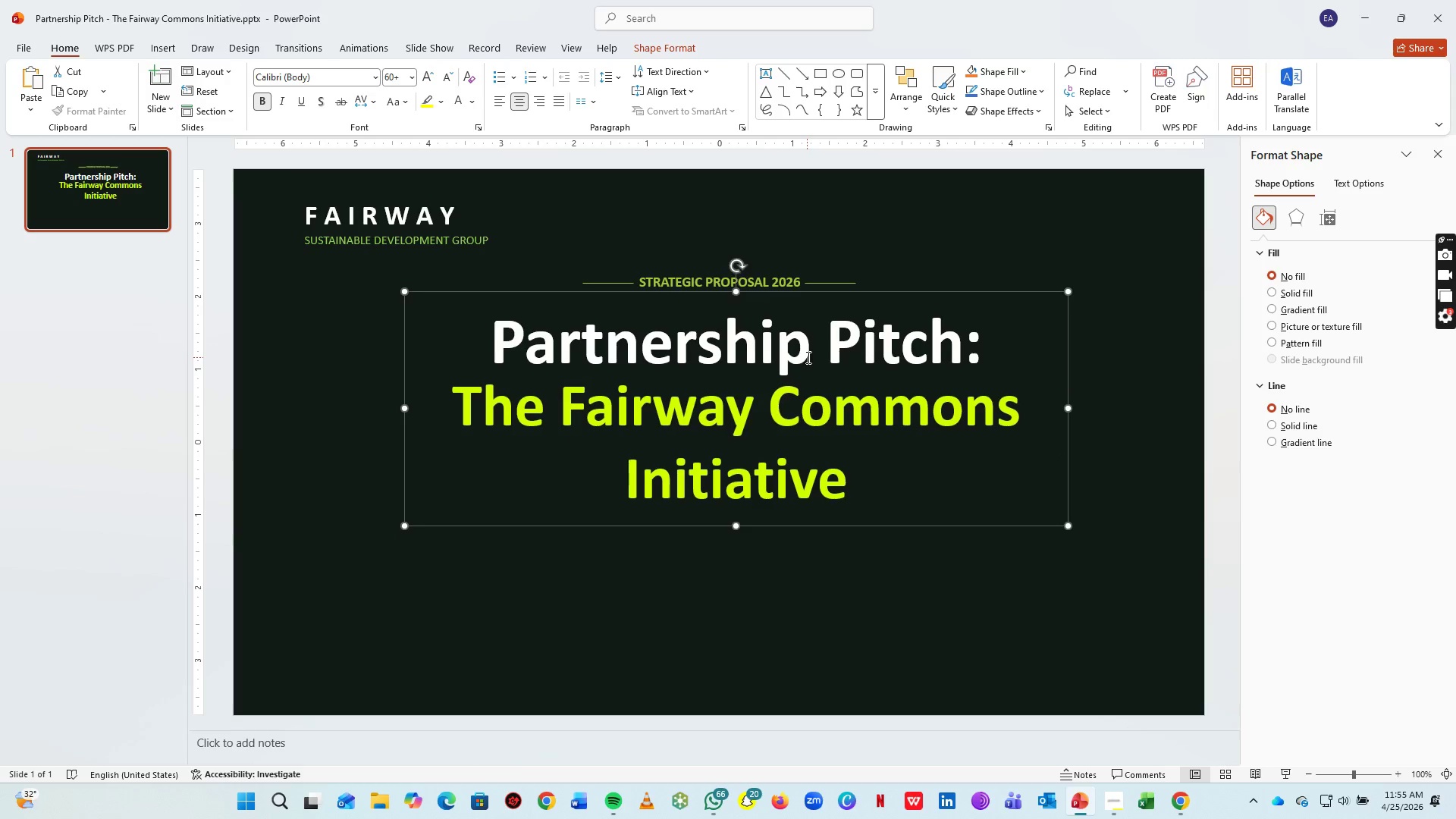 
hold_key(key=ArrowUp, duration=0.81)
 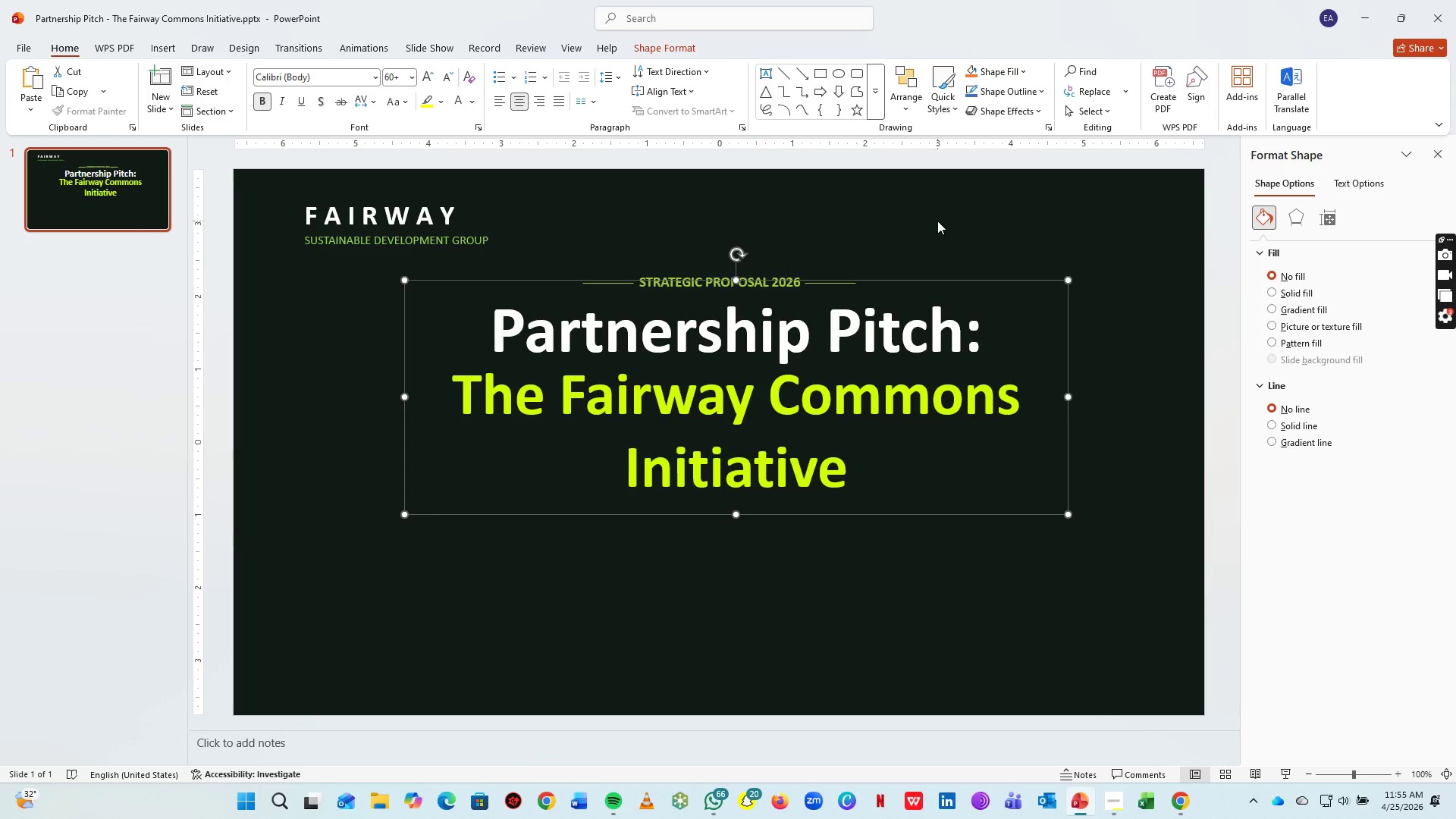 
left_click([1005, 244])
 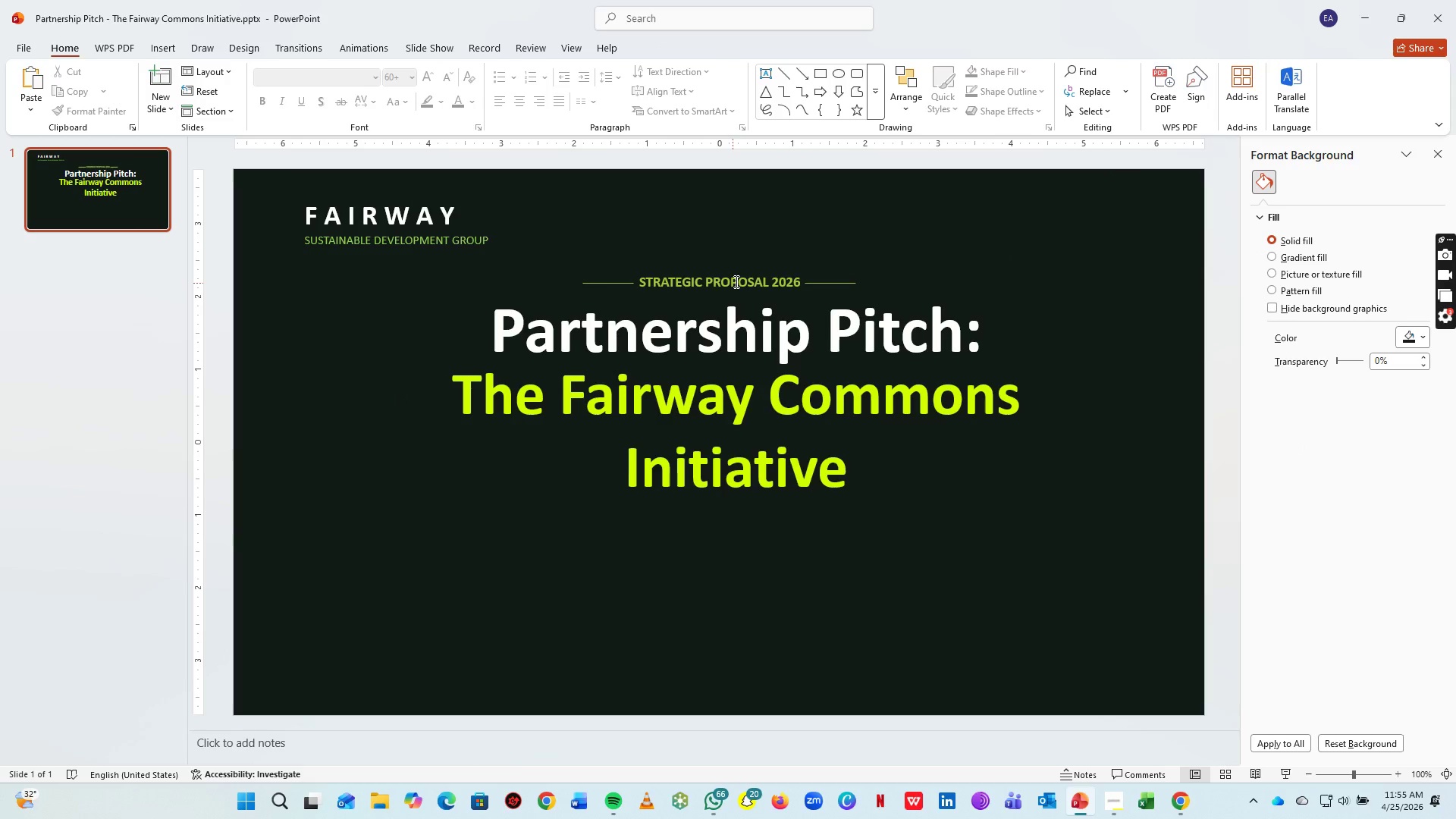 
left_click([735, 281])
 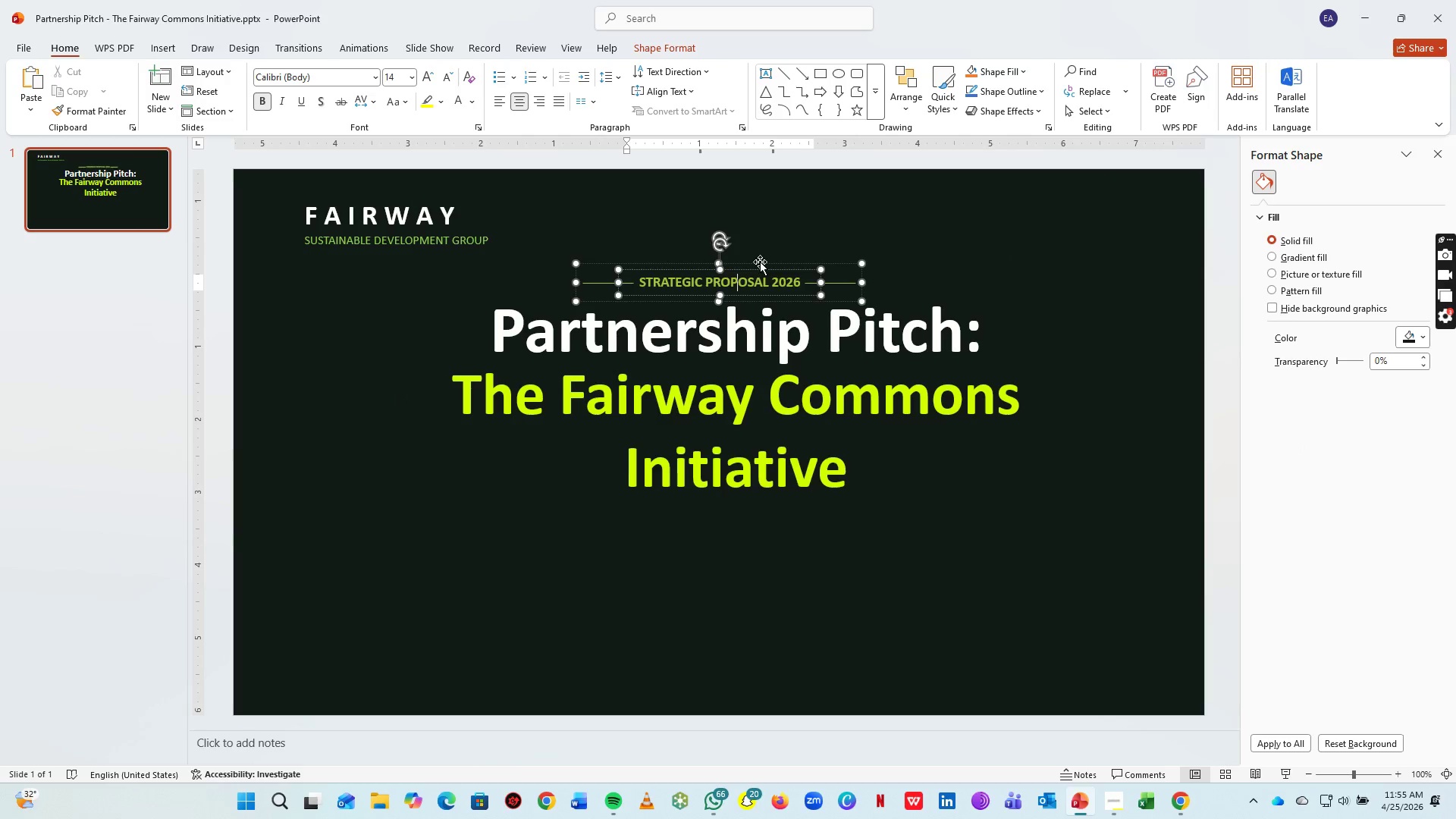 
left_click([760, 262])
 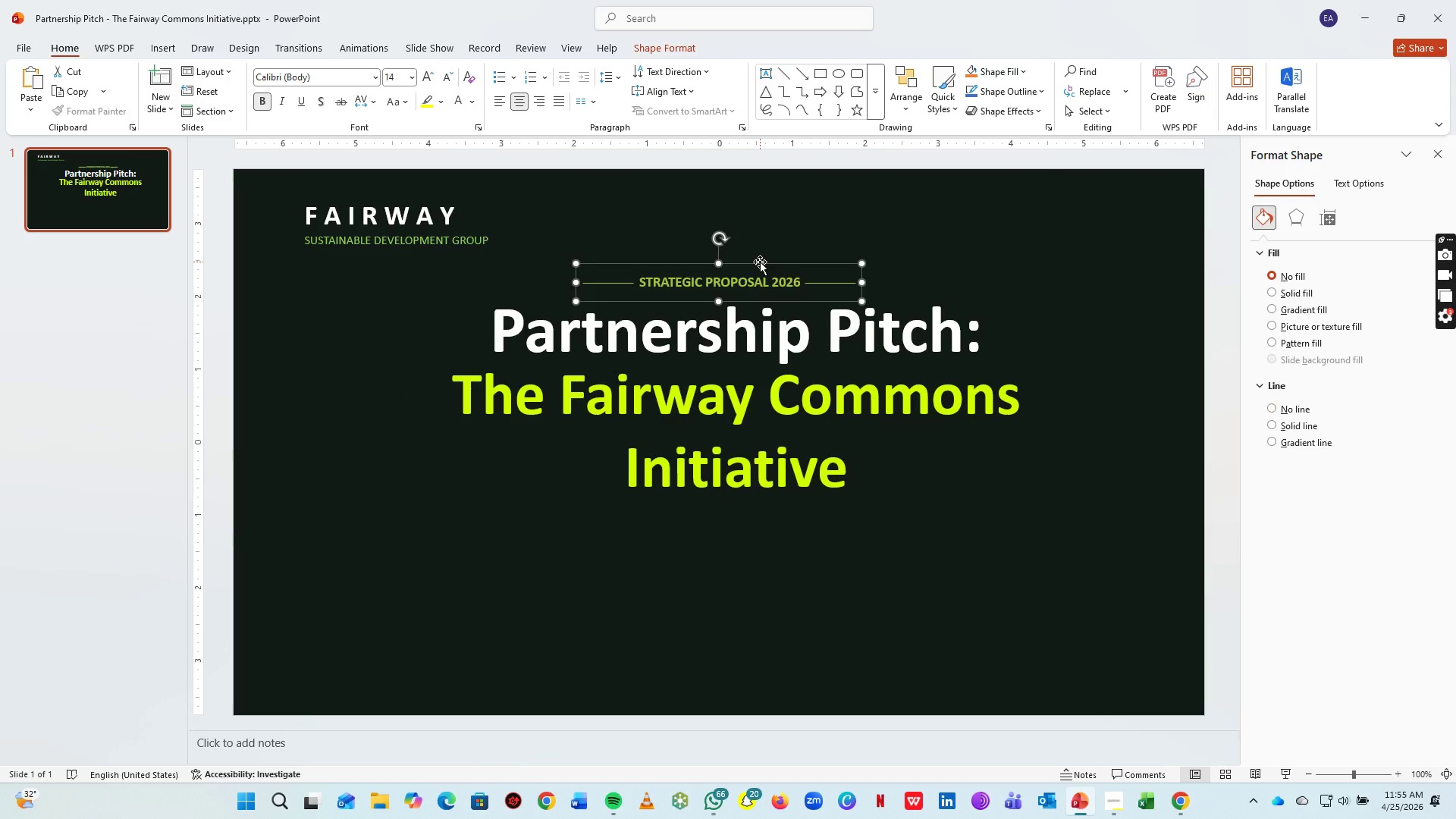 
key(Shift+ShiftRight)
 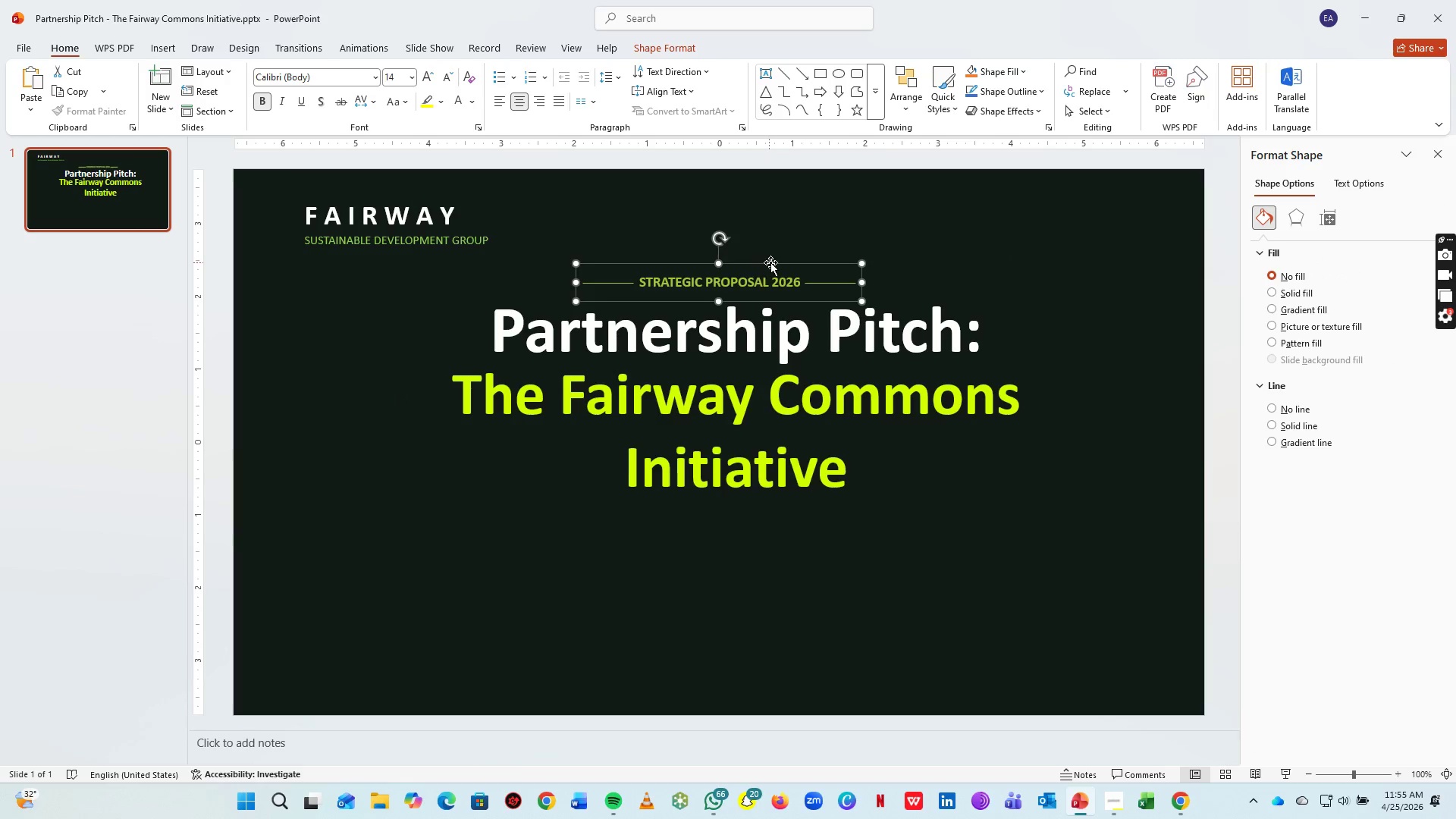 
key(Shift+ShiftRight)
 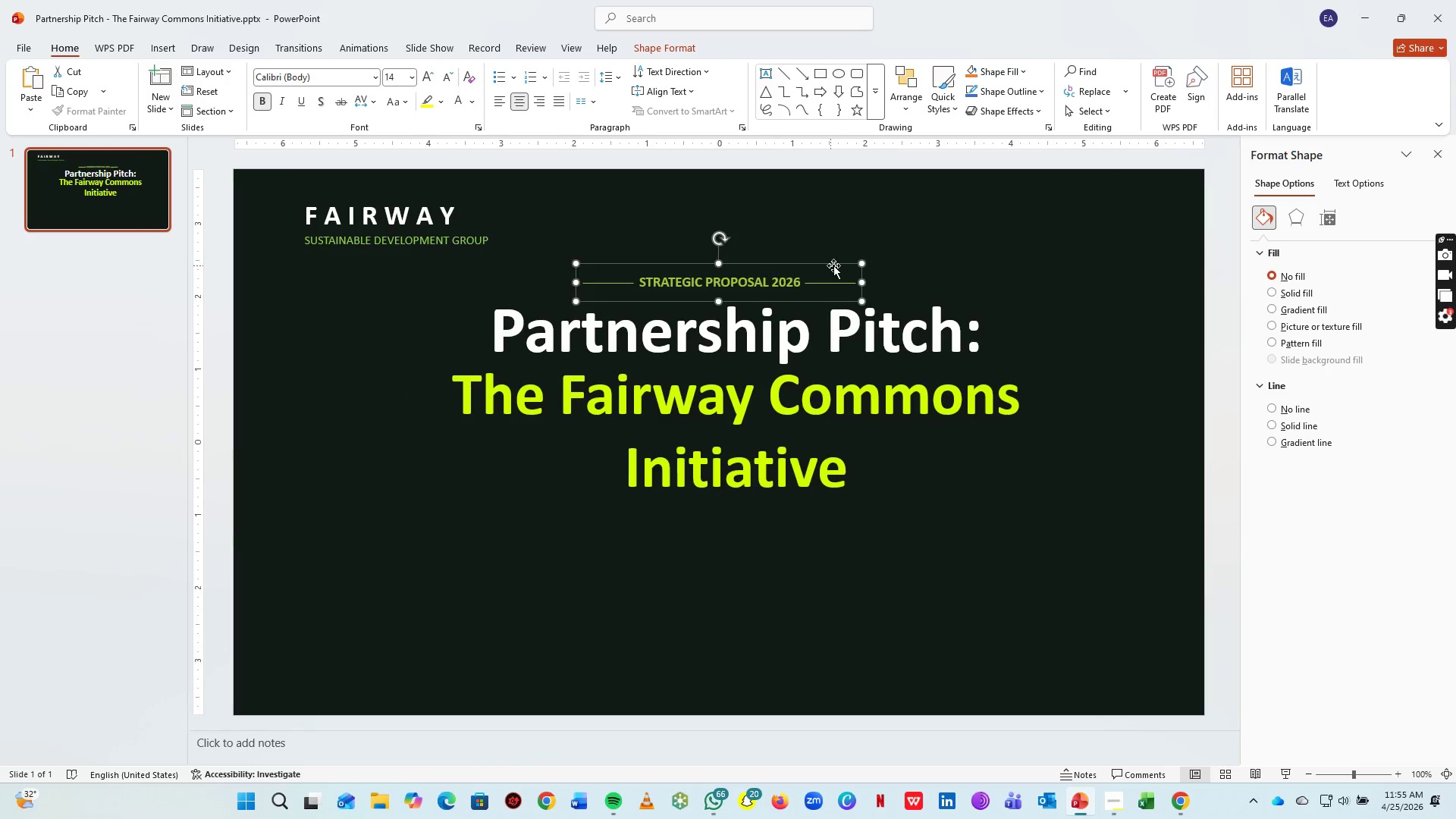 
hold_key(key=ShiftRight, duration=0.45)
 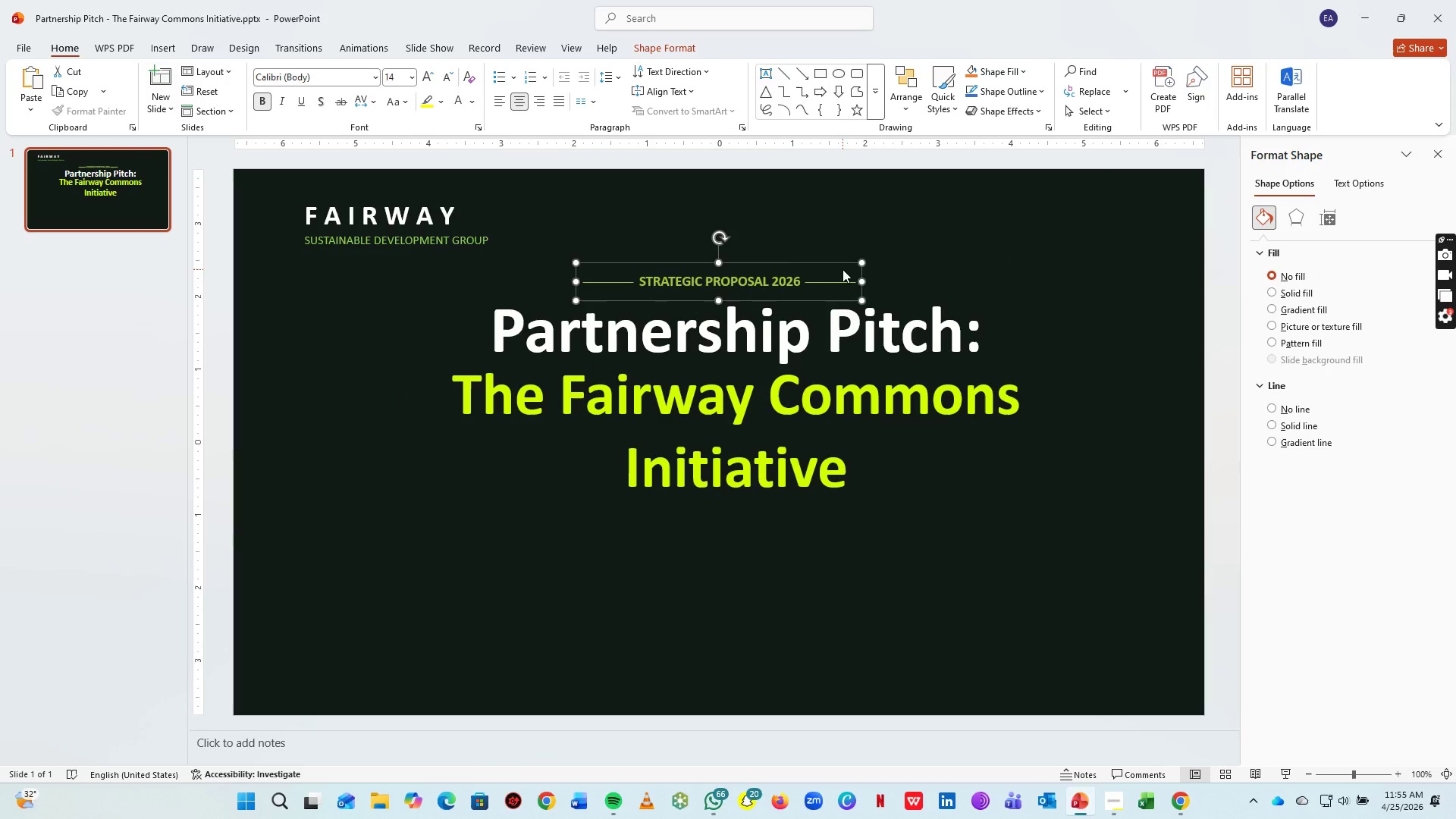 
hold_key(key=ArrowUp, duration=0.77)
 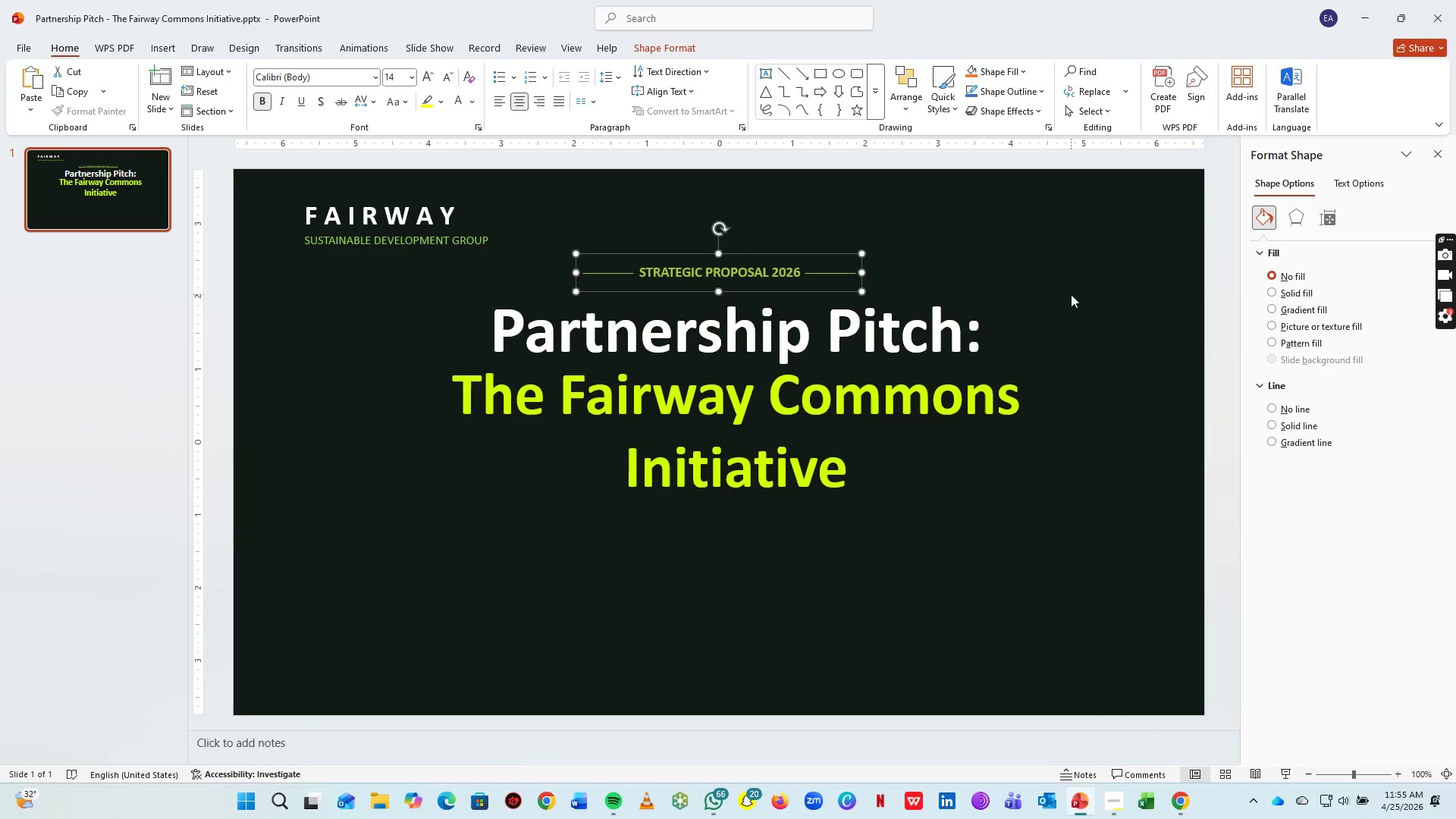 
key(ArrowUp)
 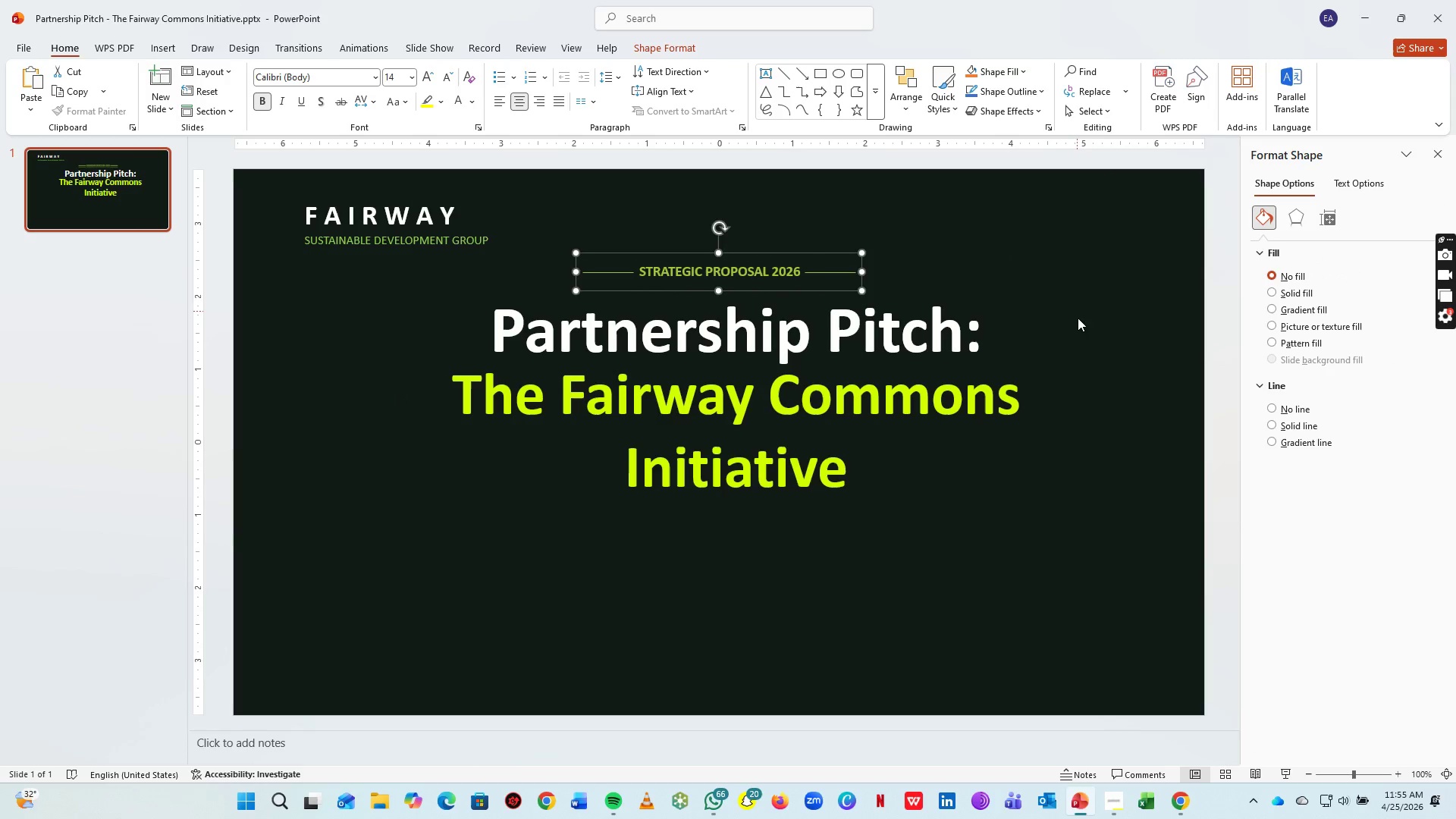 
key(ArrowUp)
 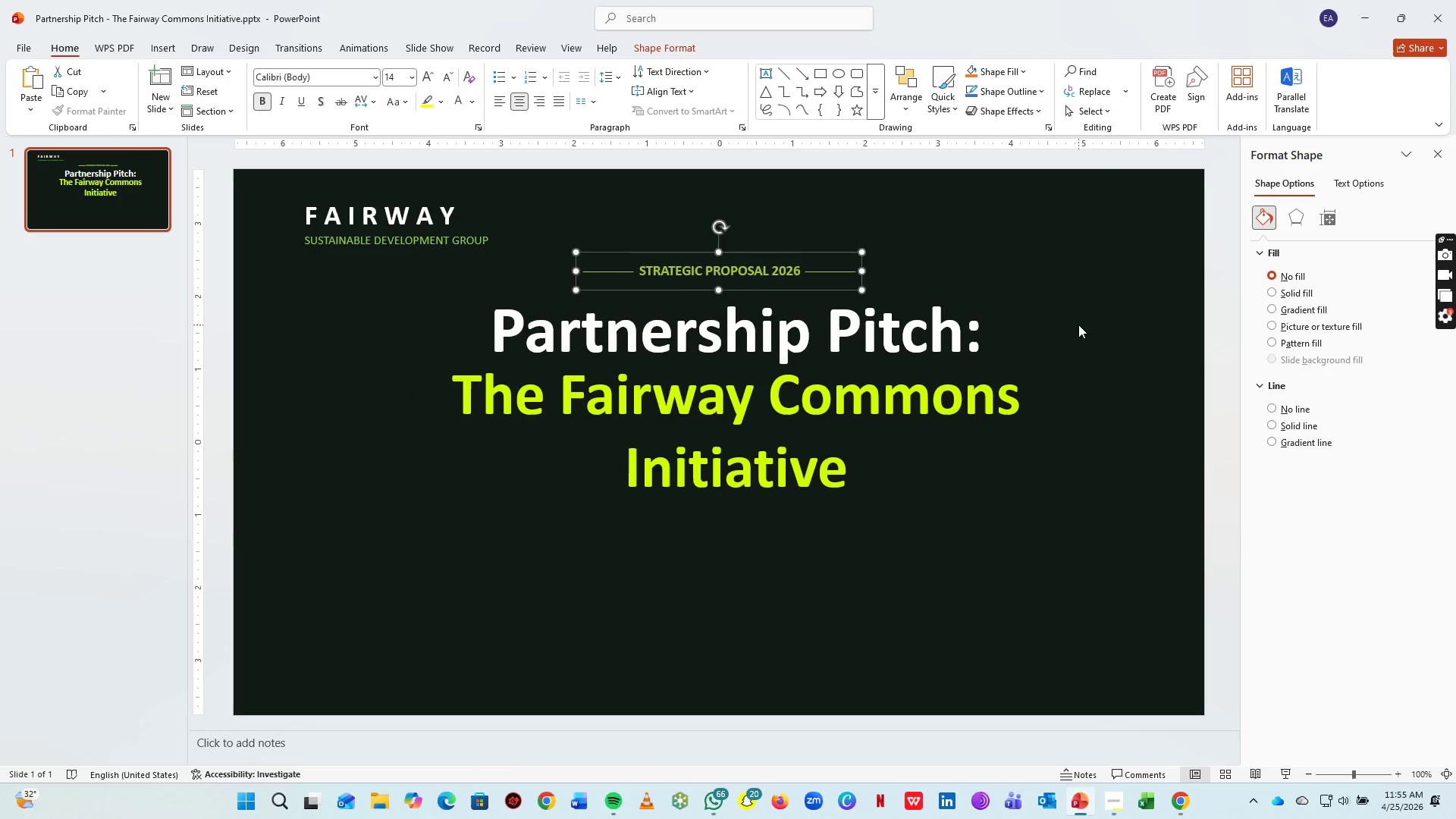 
left_click([1078, 325])
 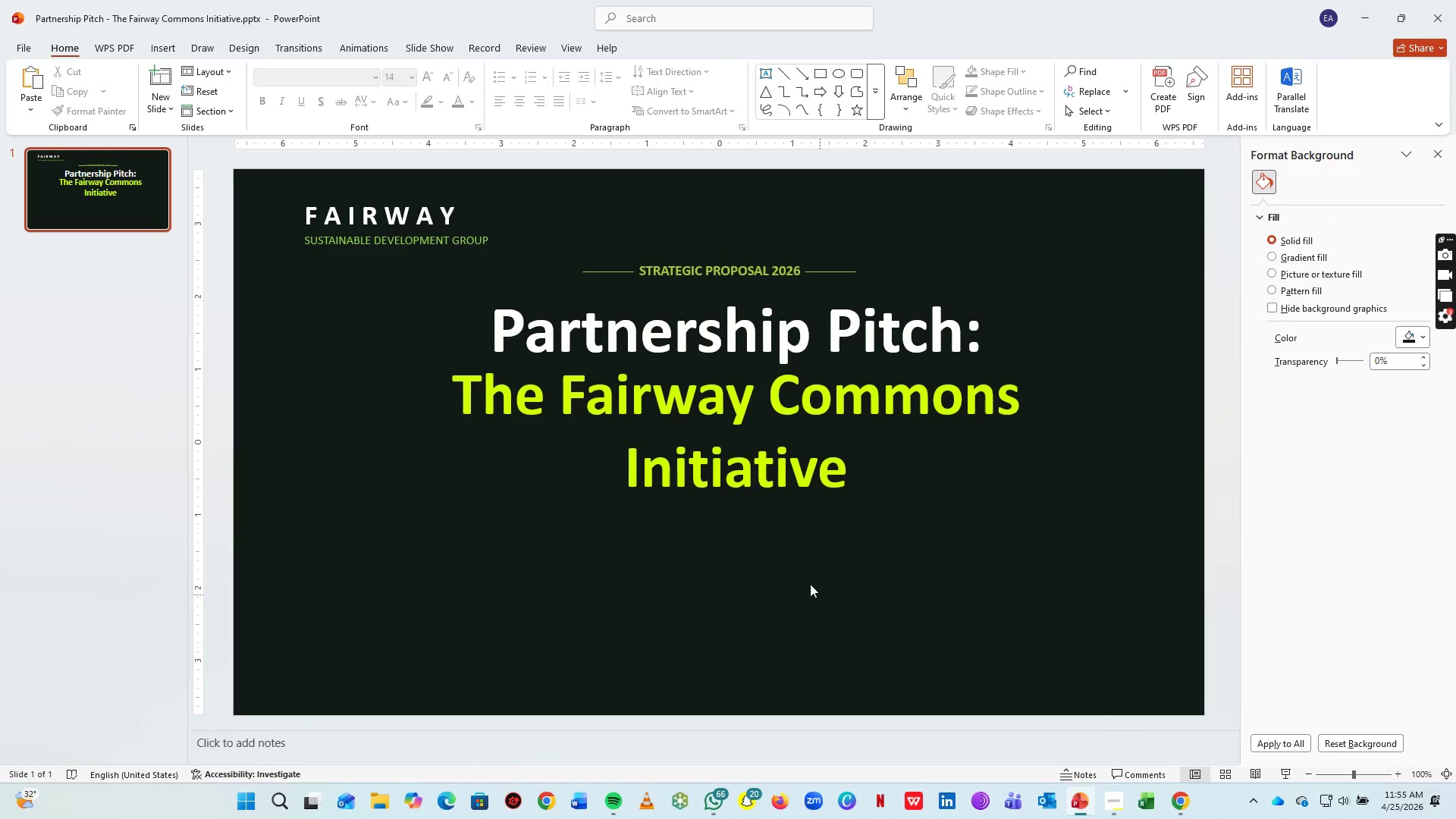 
left_click([786, 261])
 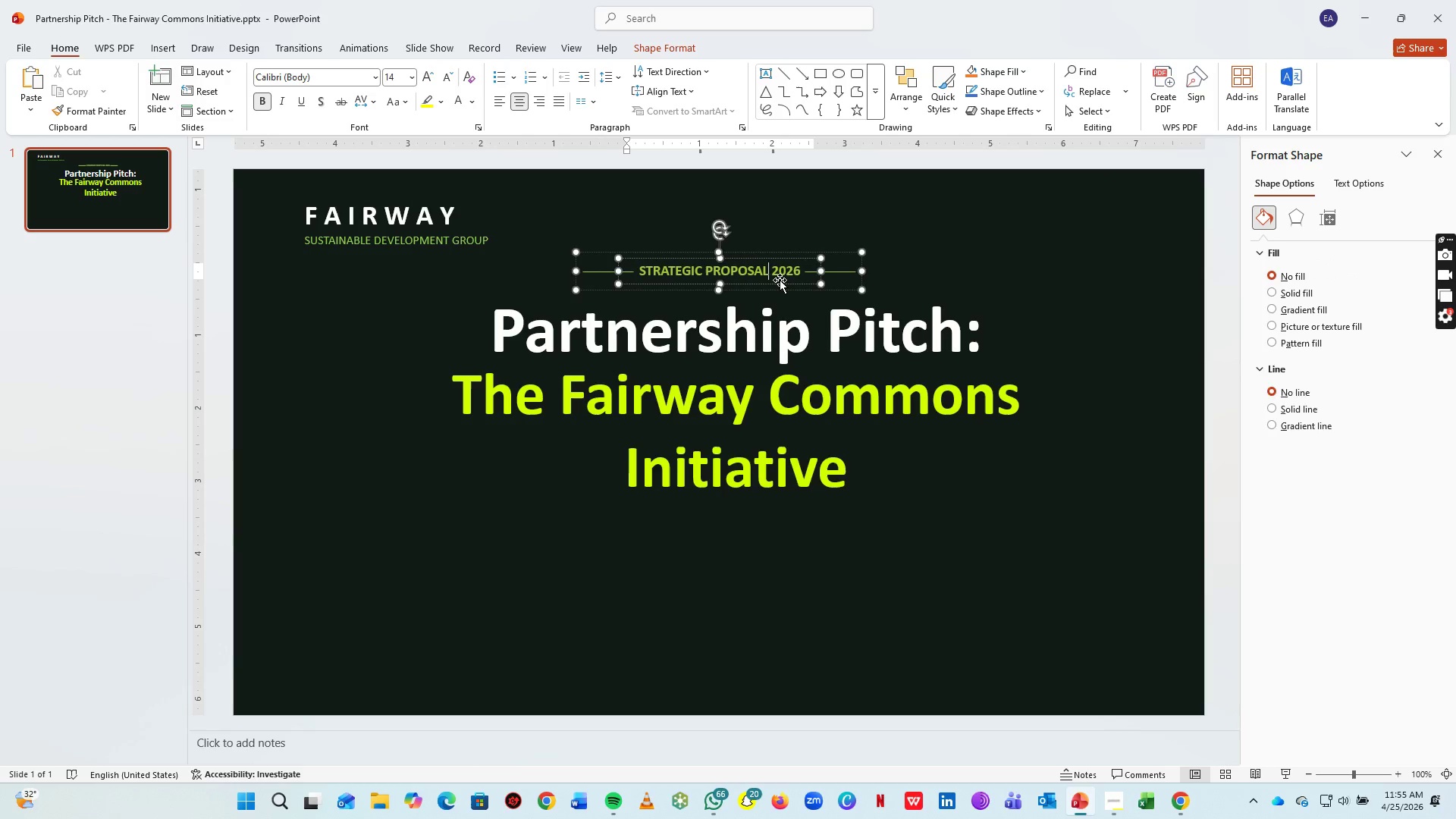 
double_click([780, 280])
 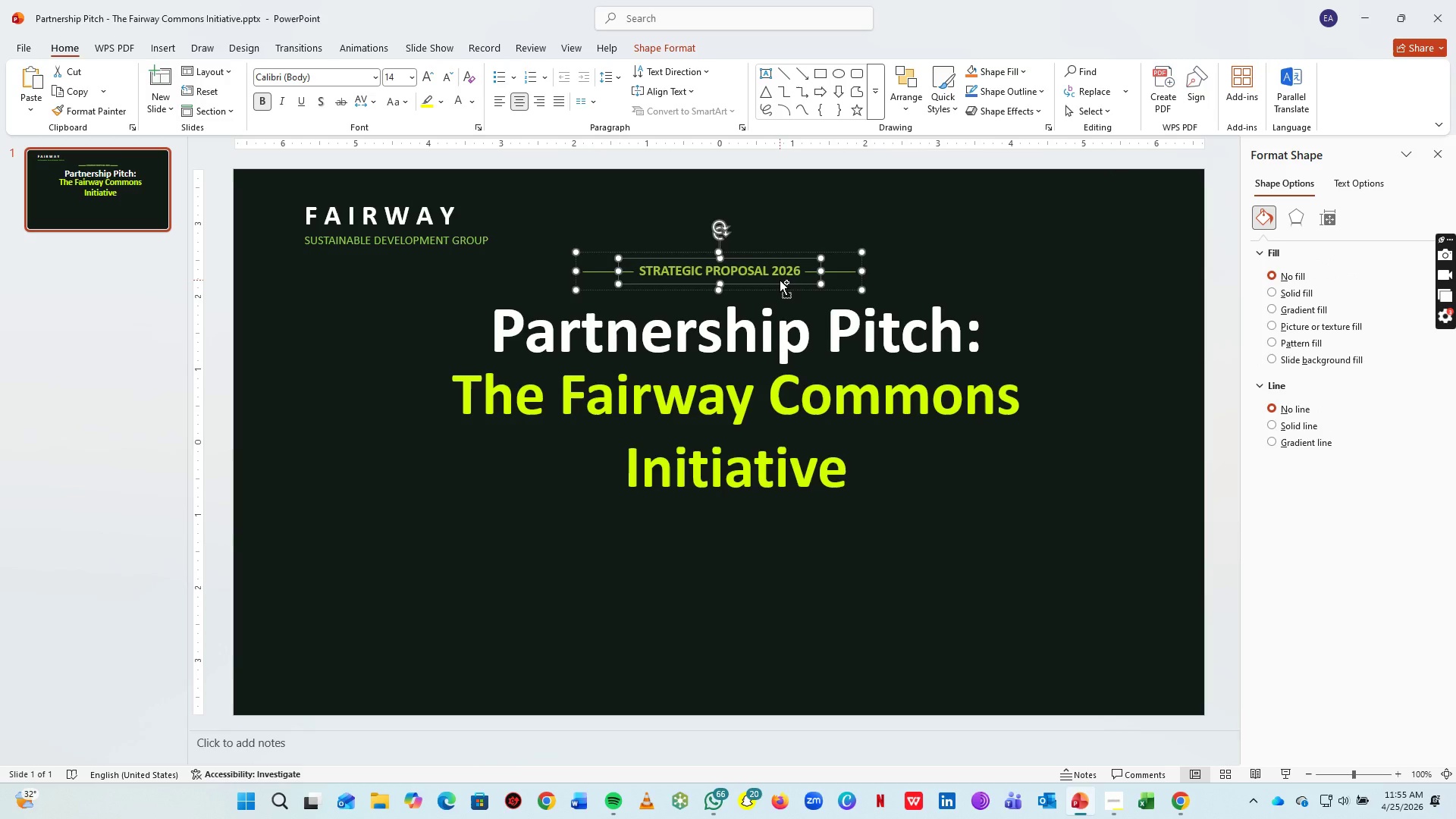 
key(Control+C)
 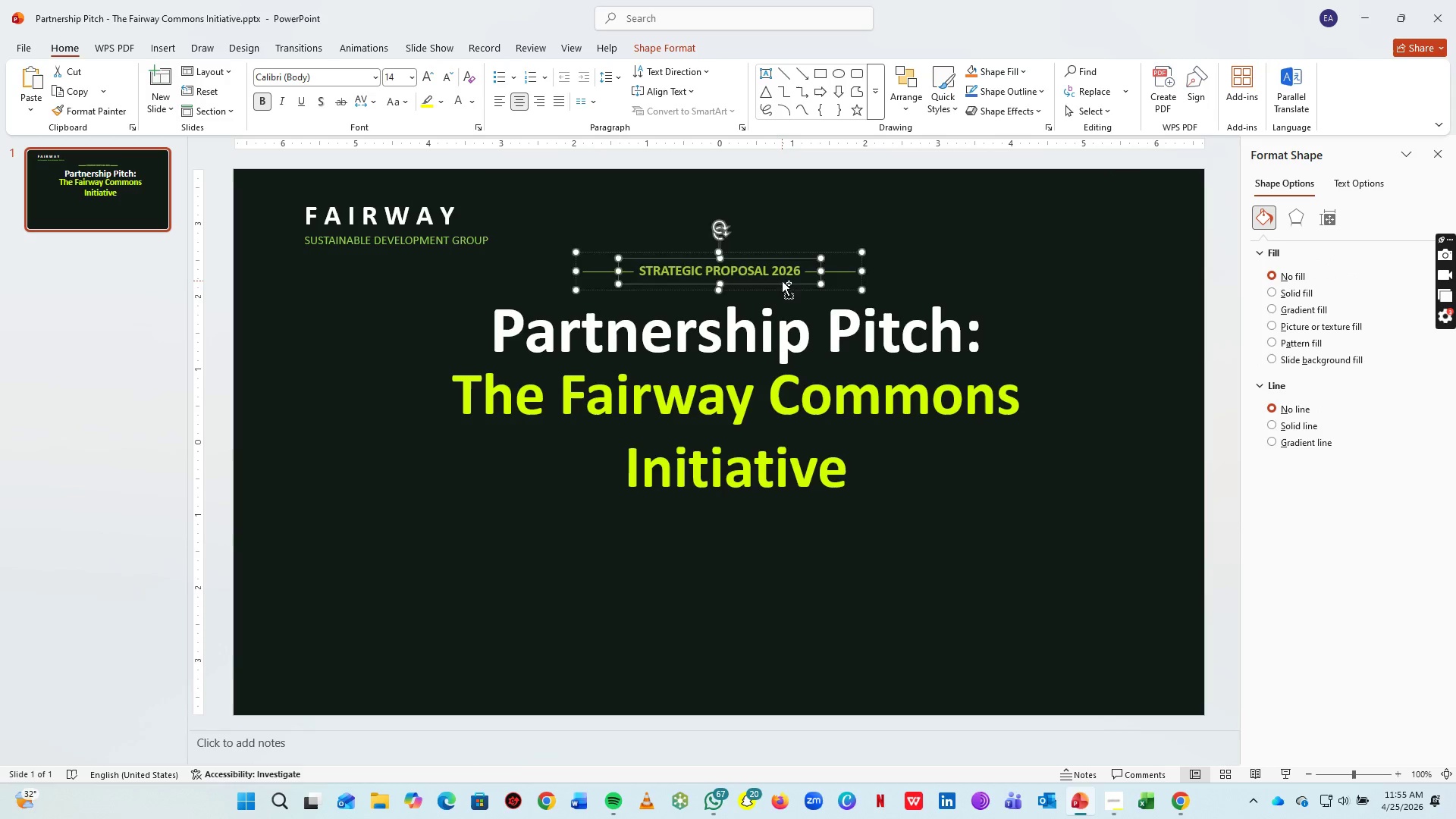 
key(Control+V)
 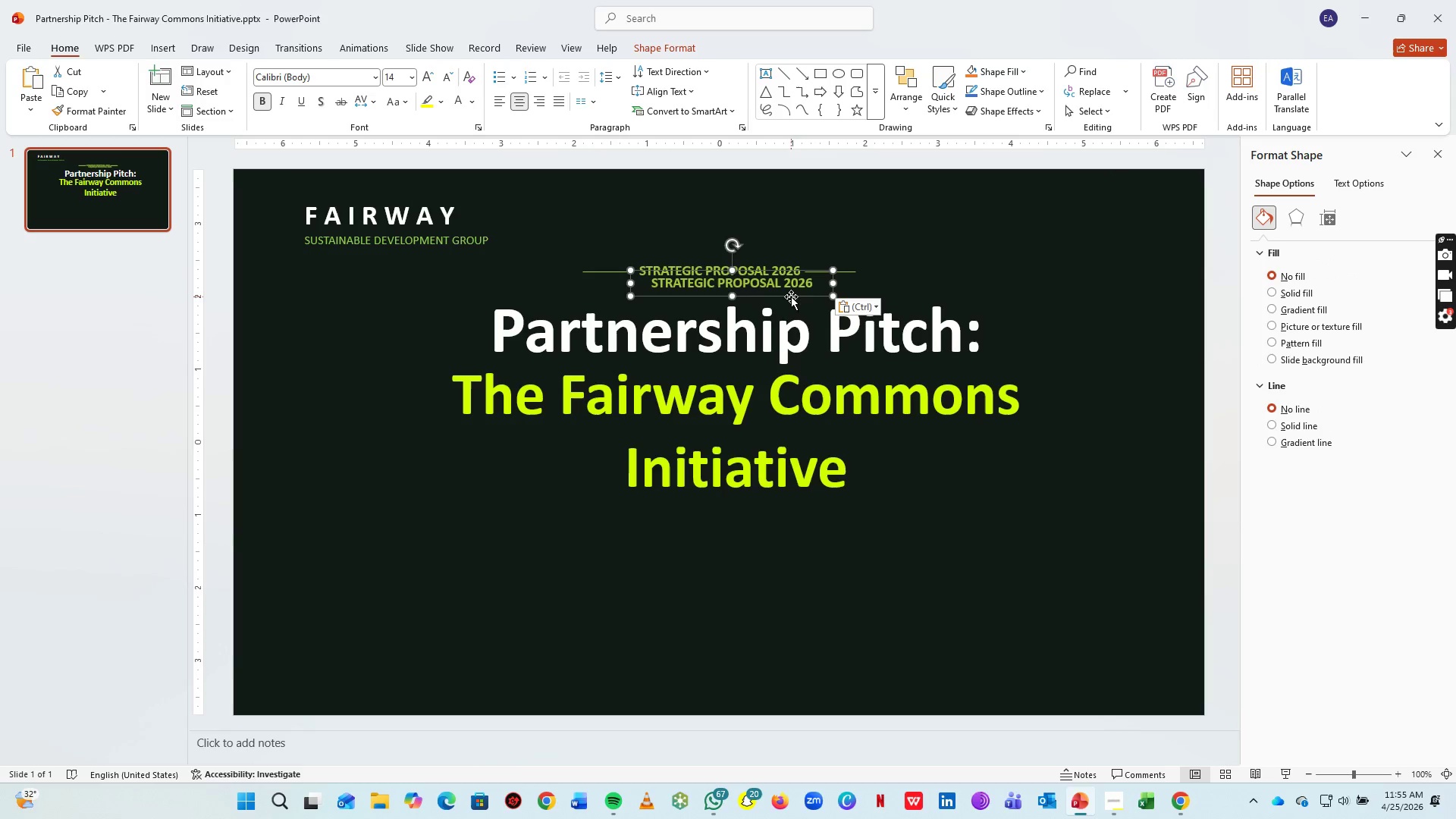 
left_click_drag(start_coordinate=[791, 297], to_coordinate=[551, 566])
 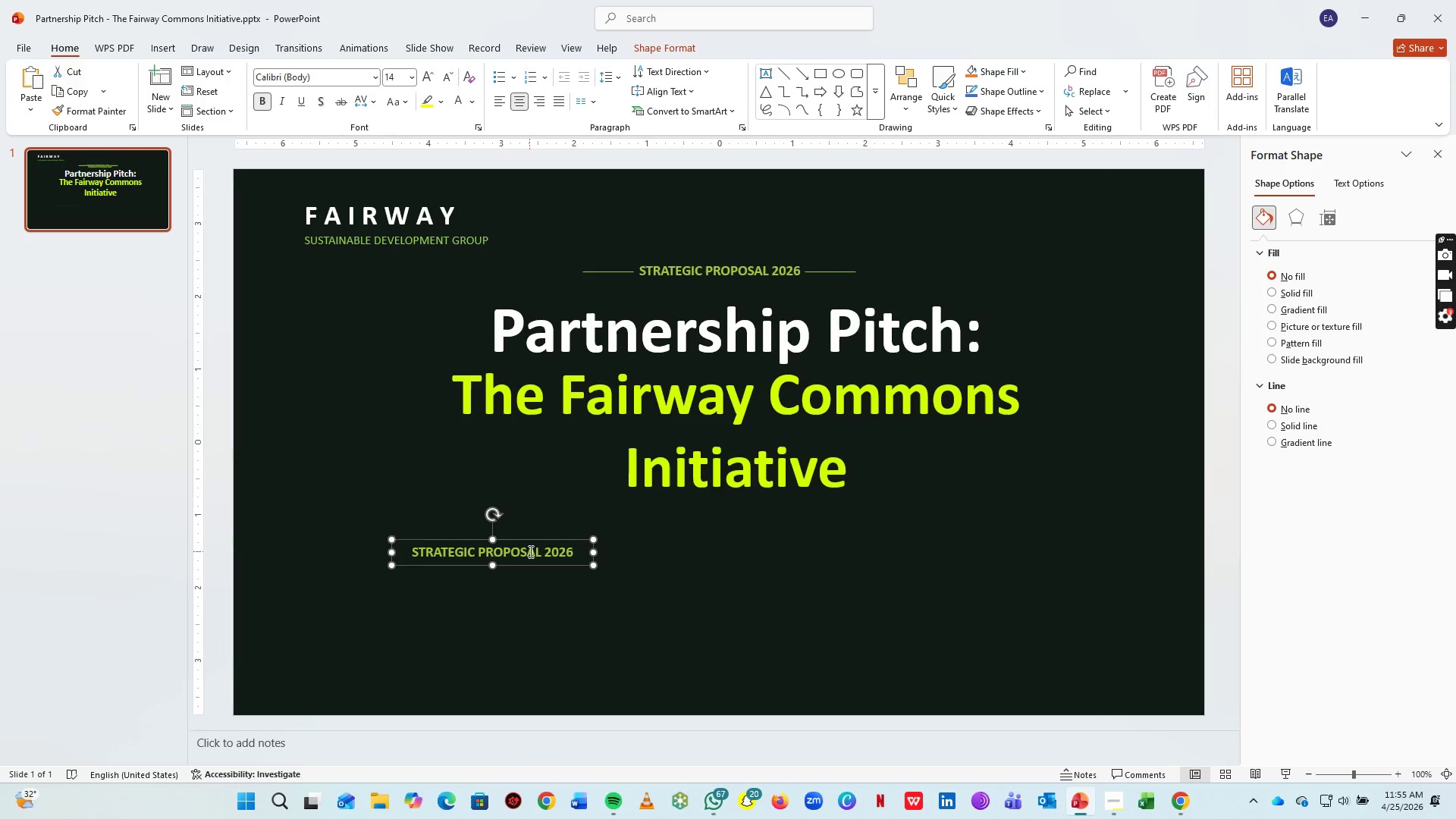 
left_click([529, 551])
 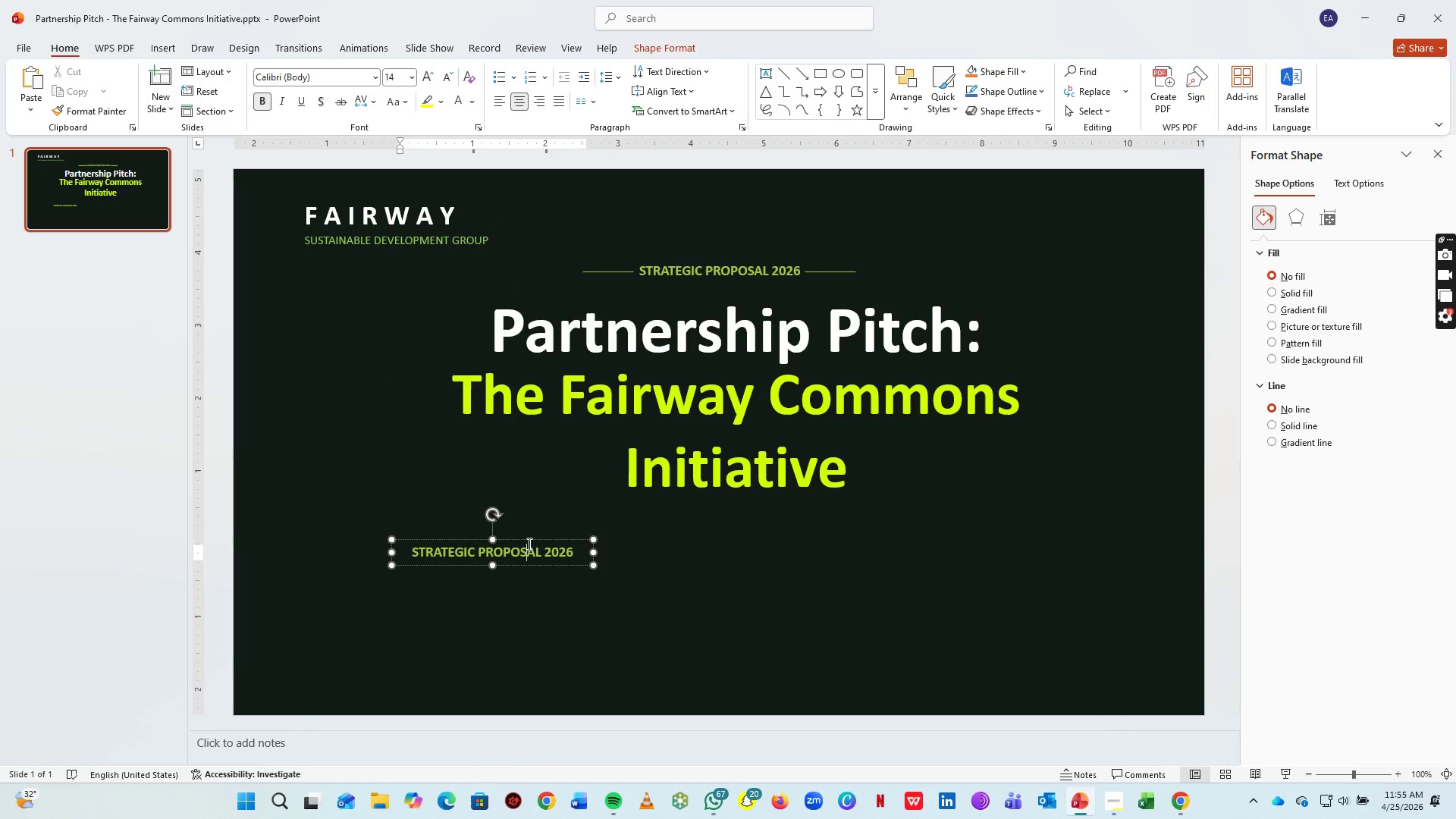 
key(Control+A)
 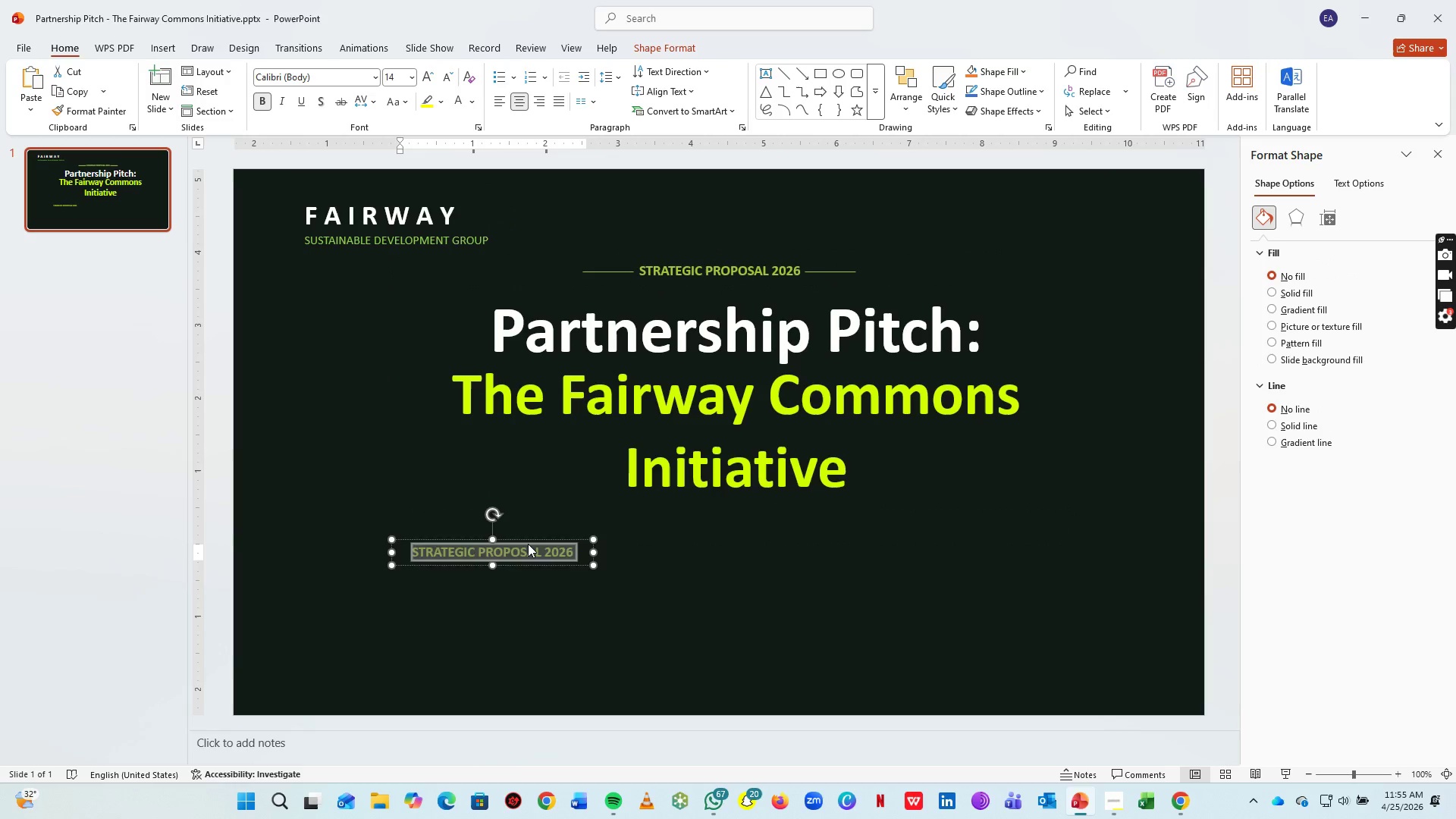 
type(issue)
 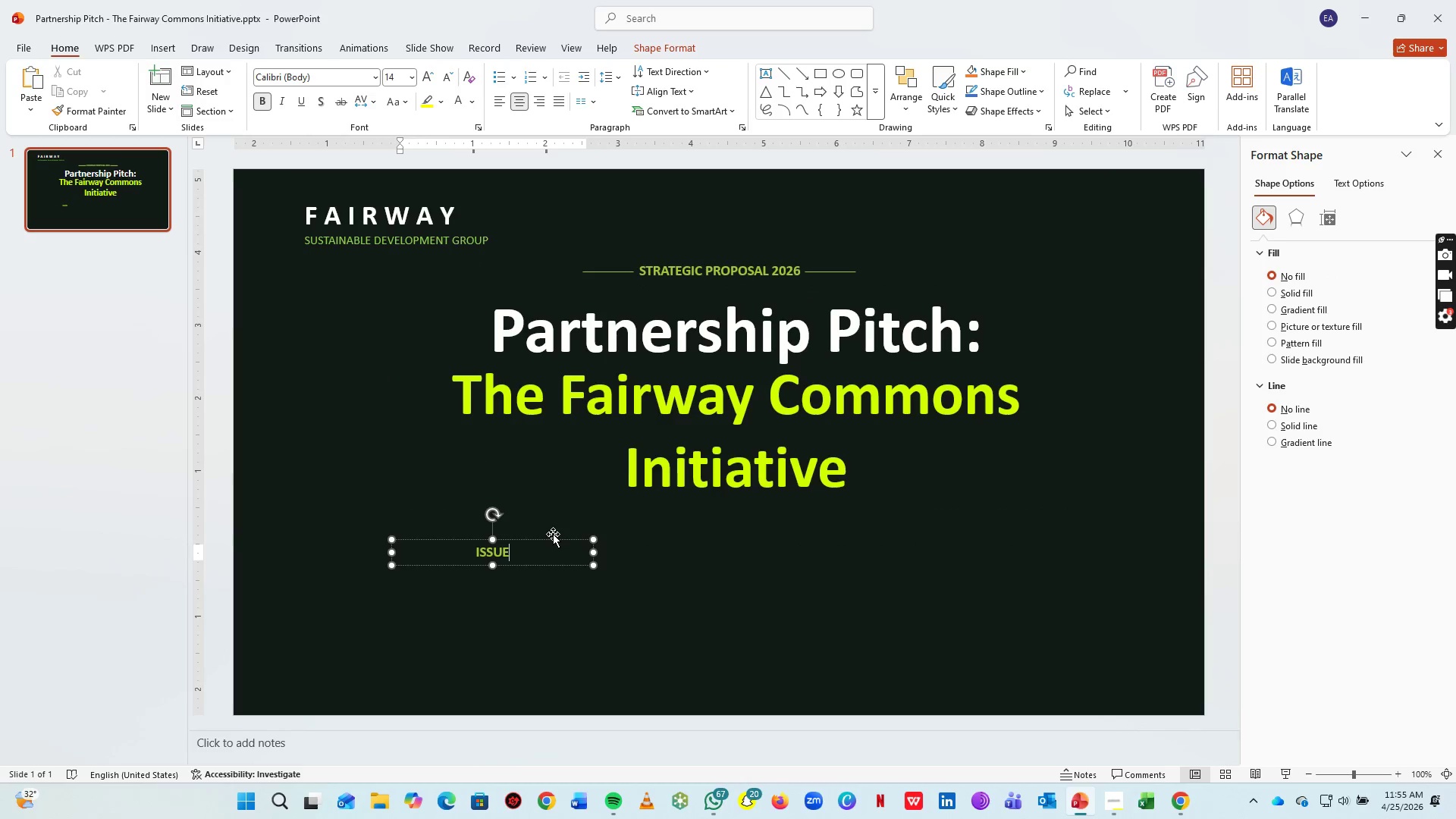 
type( date)
 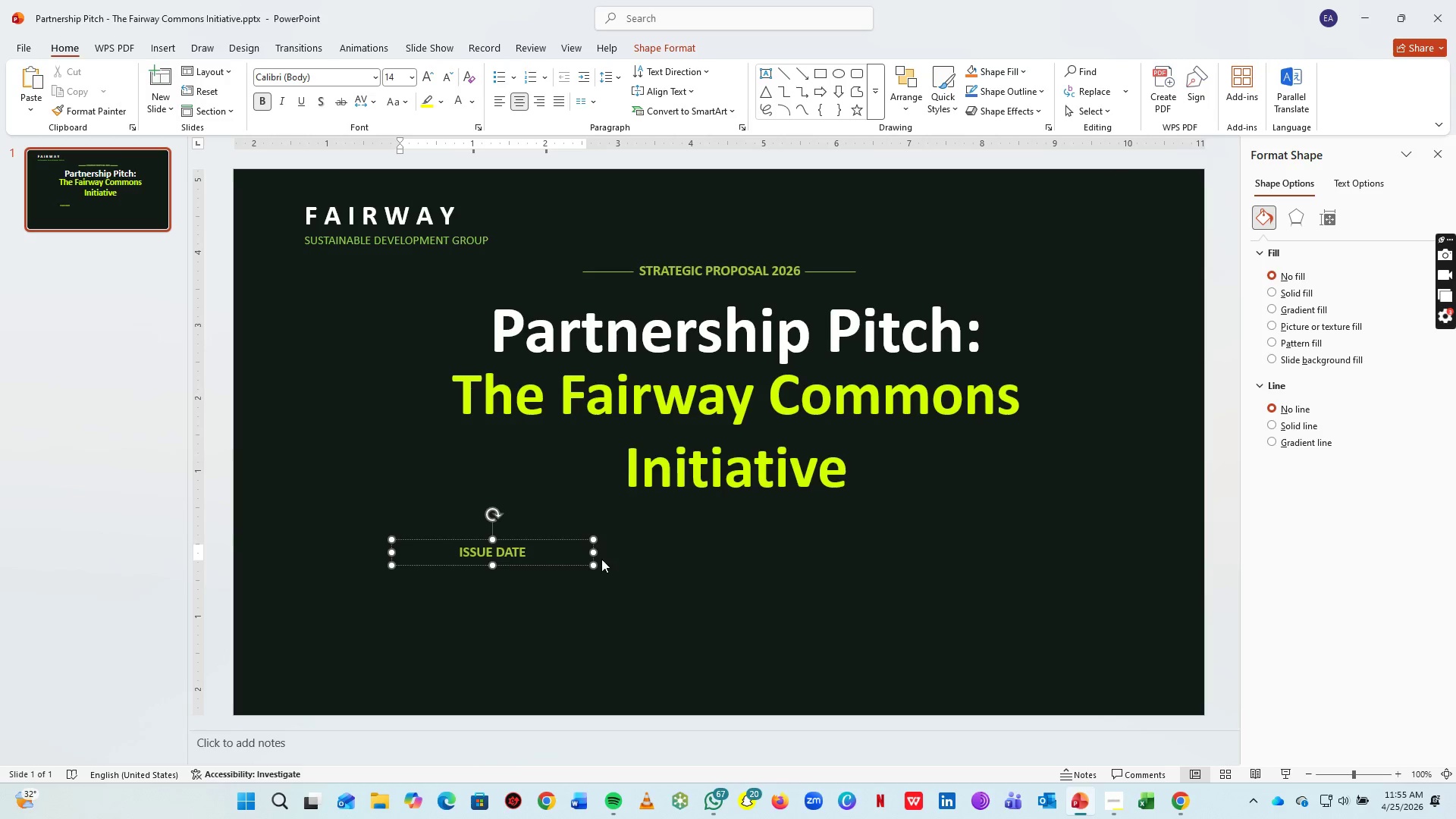 
left_click_drag(start_coordinate=[592, 553], to_coordinate=[490, 556])
 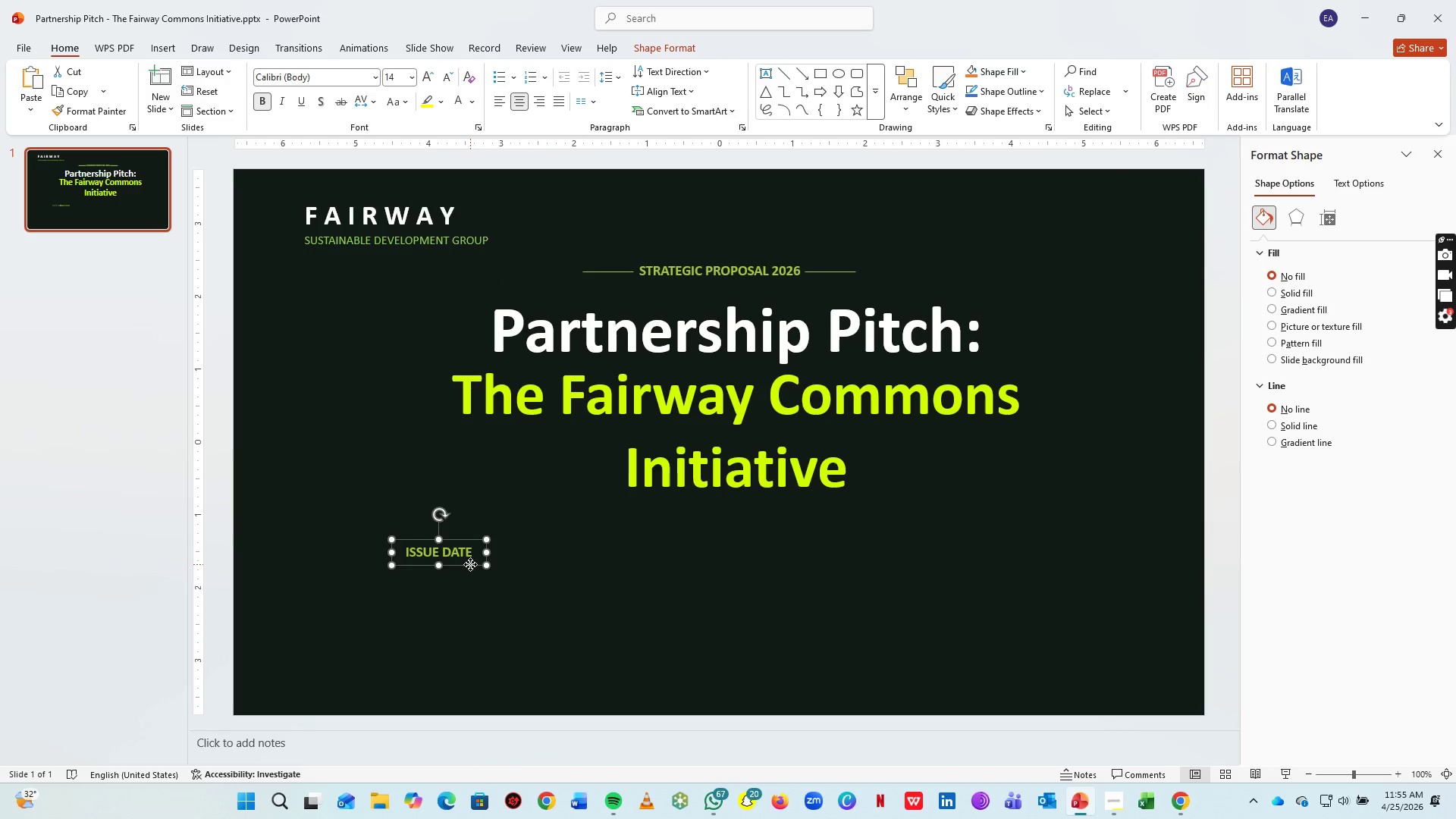 
left_click_drag(start_coordinate=[470, 564], to_coordinate=[605, 563])
 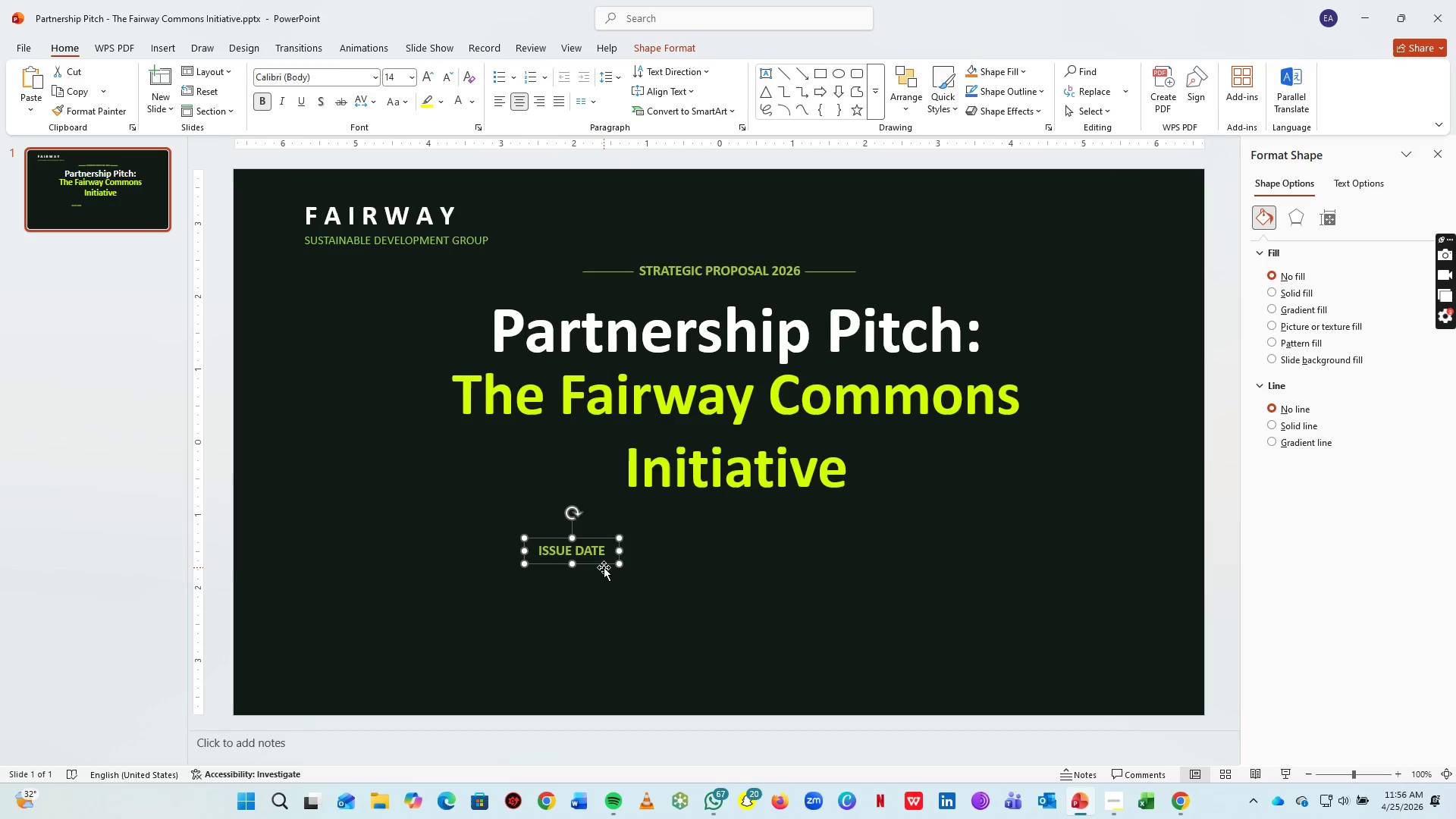 
key(Control+C)
 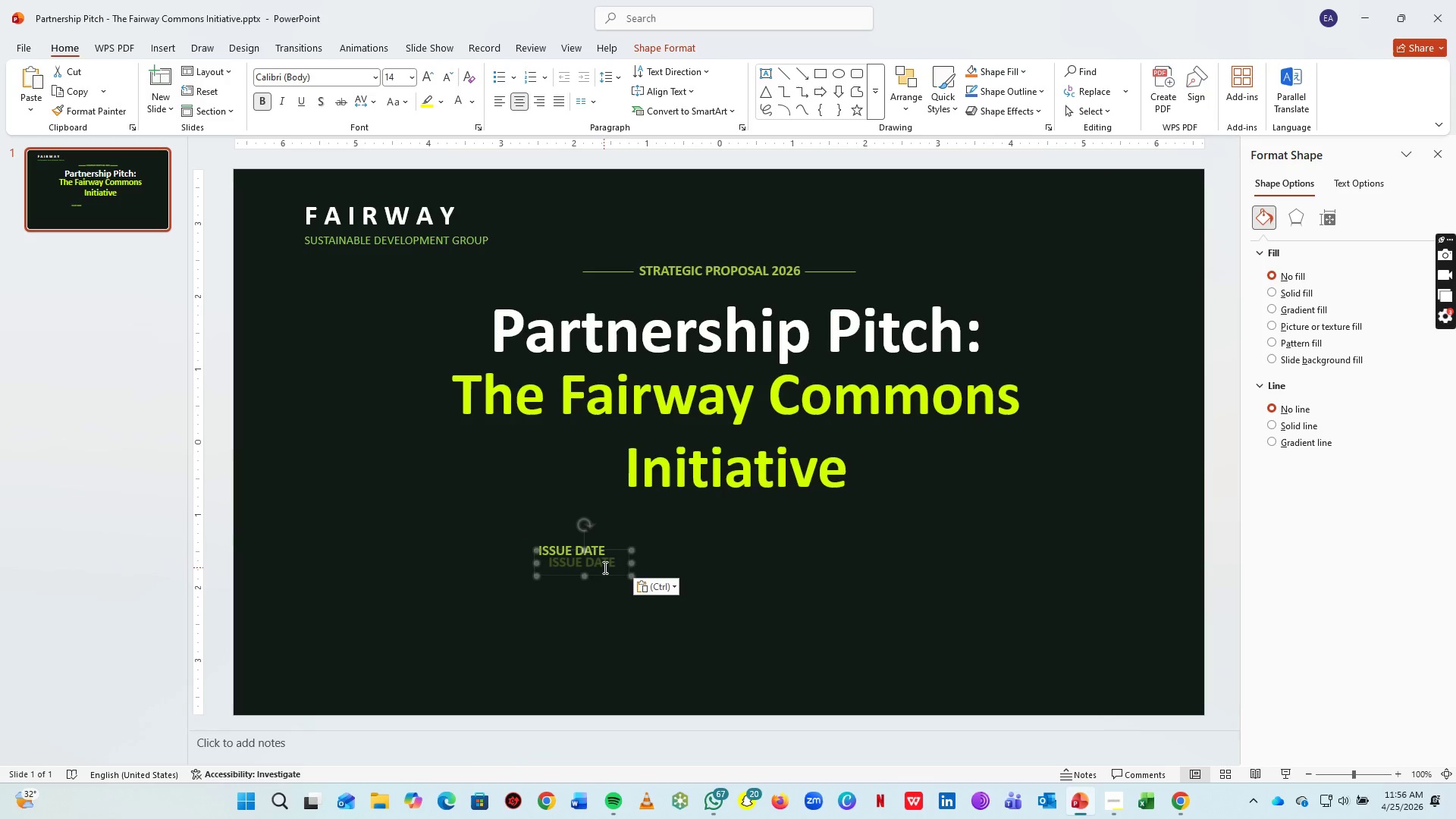 
key(Control+V)
 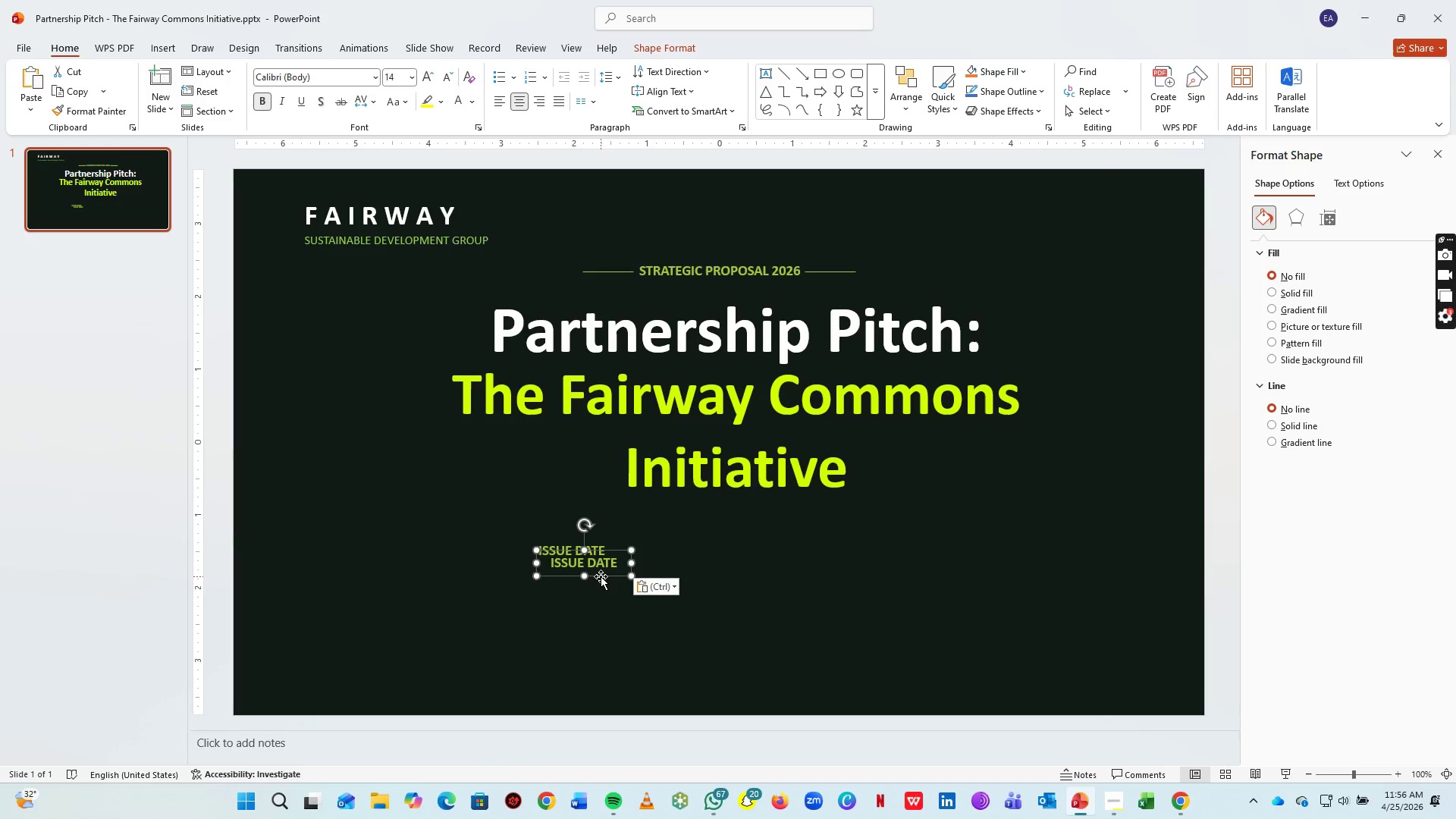 
left_click_drag(start_coordinate=[601, 576], to_coordinate=[588, 588])
 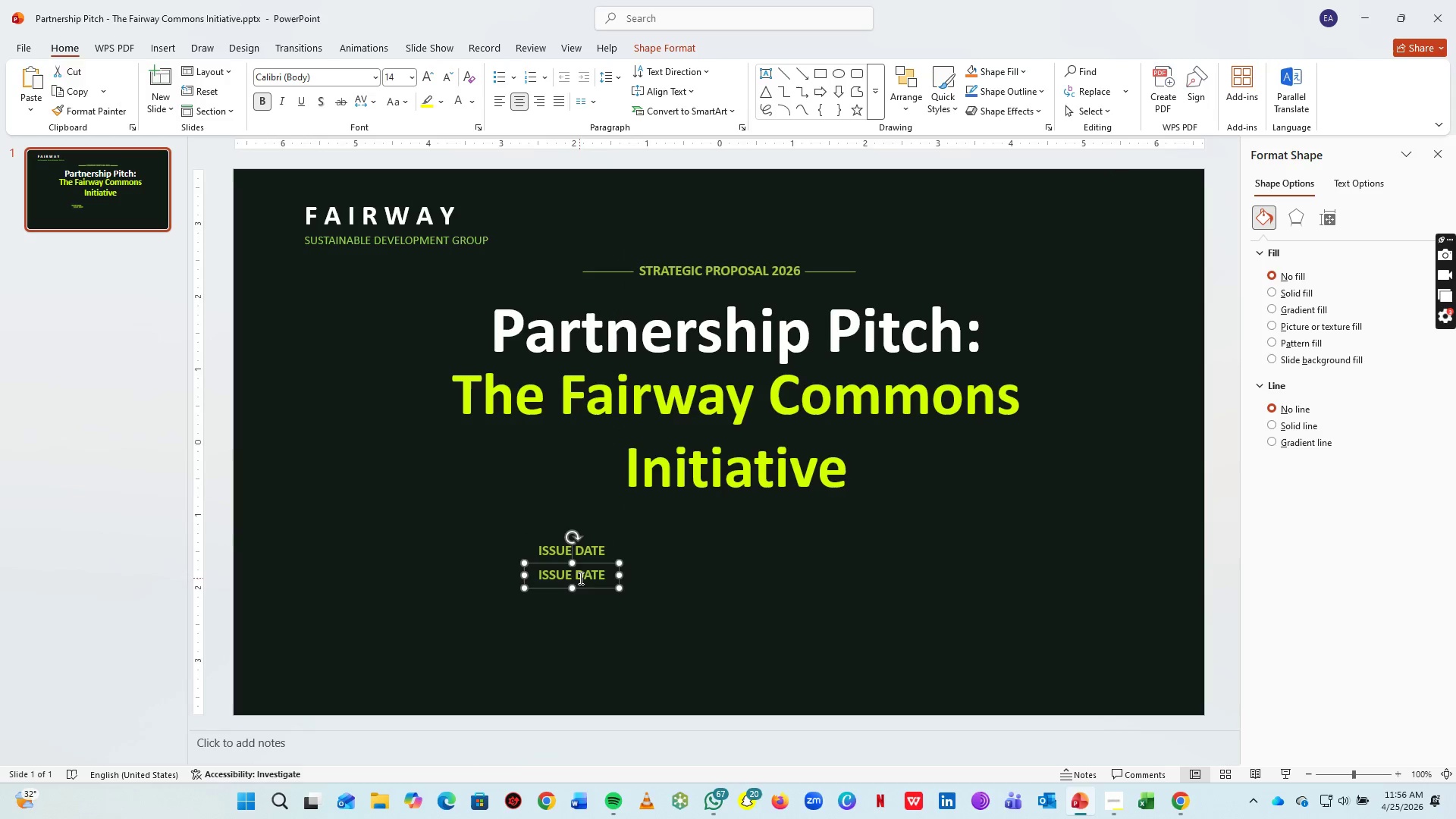 
left_click([579, 578])
 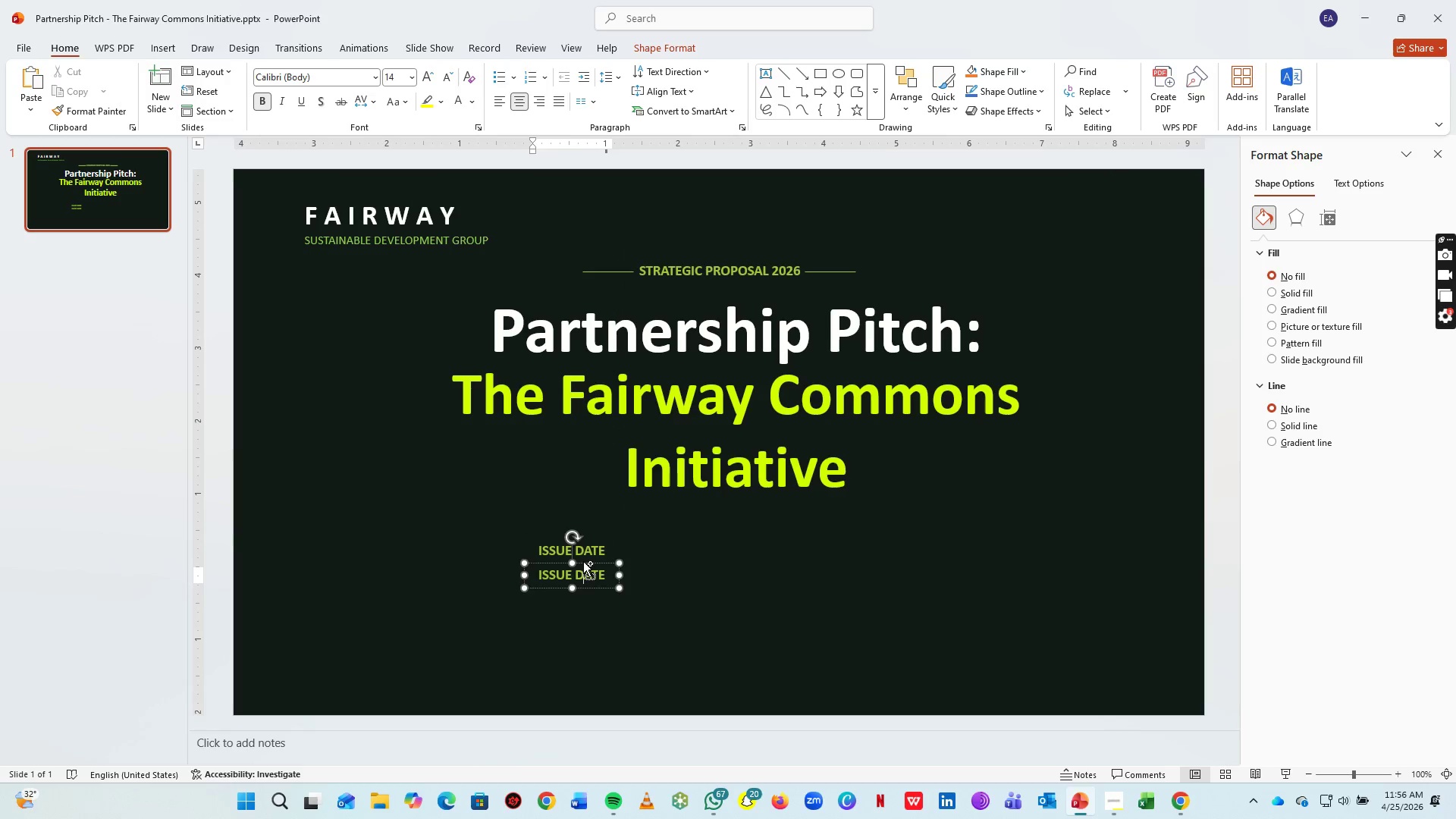 
key(Control+A)
 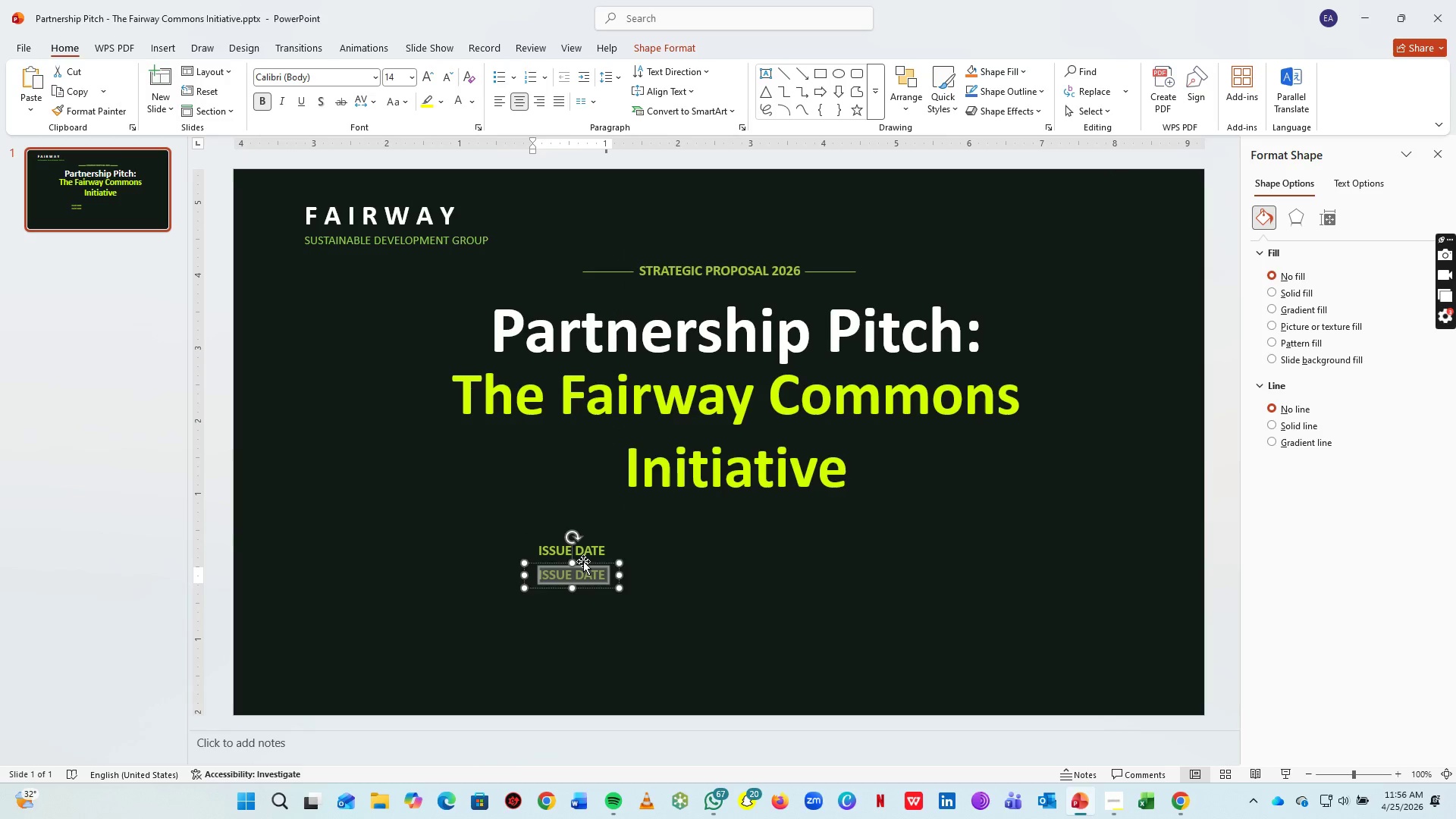 
type(april)
 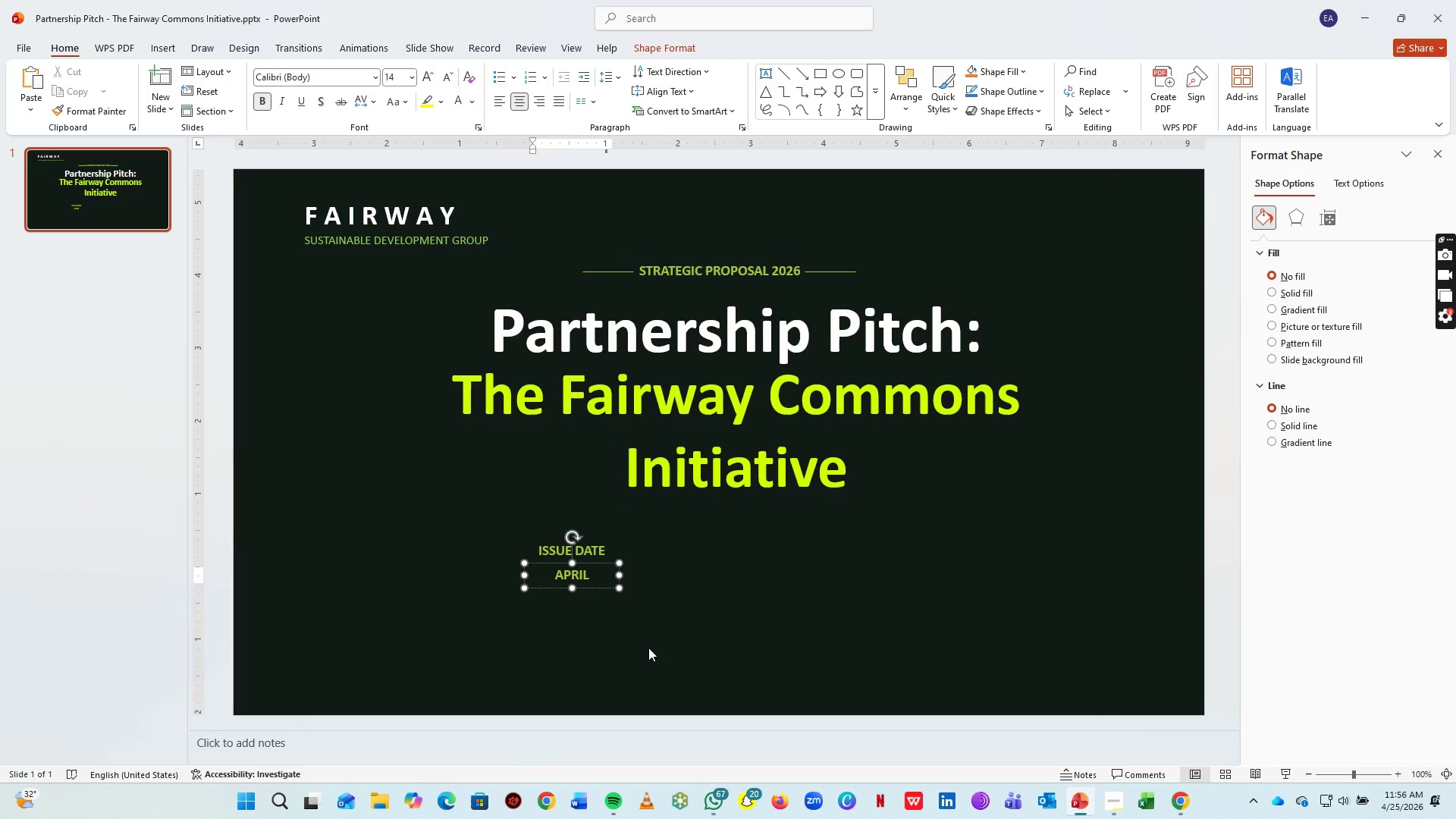 
type( 25, 2026)
 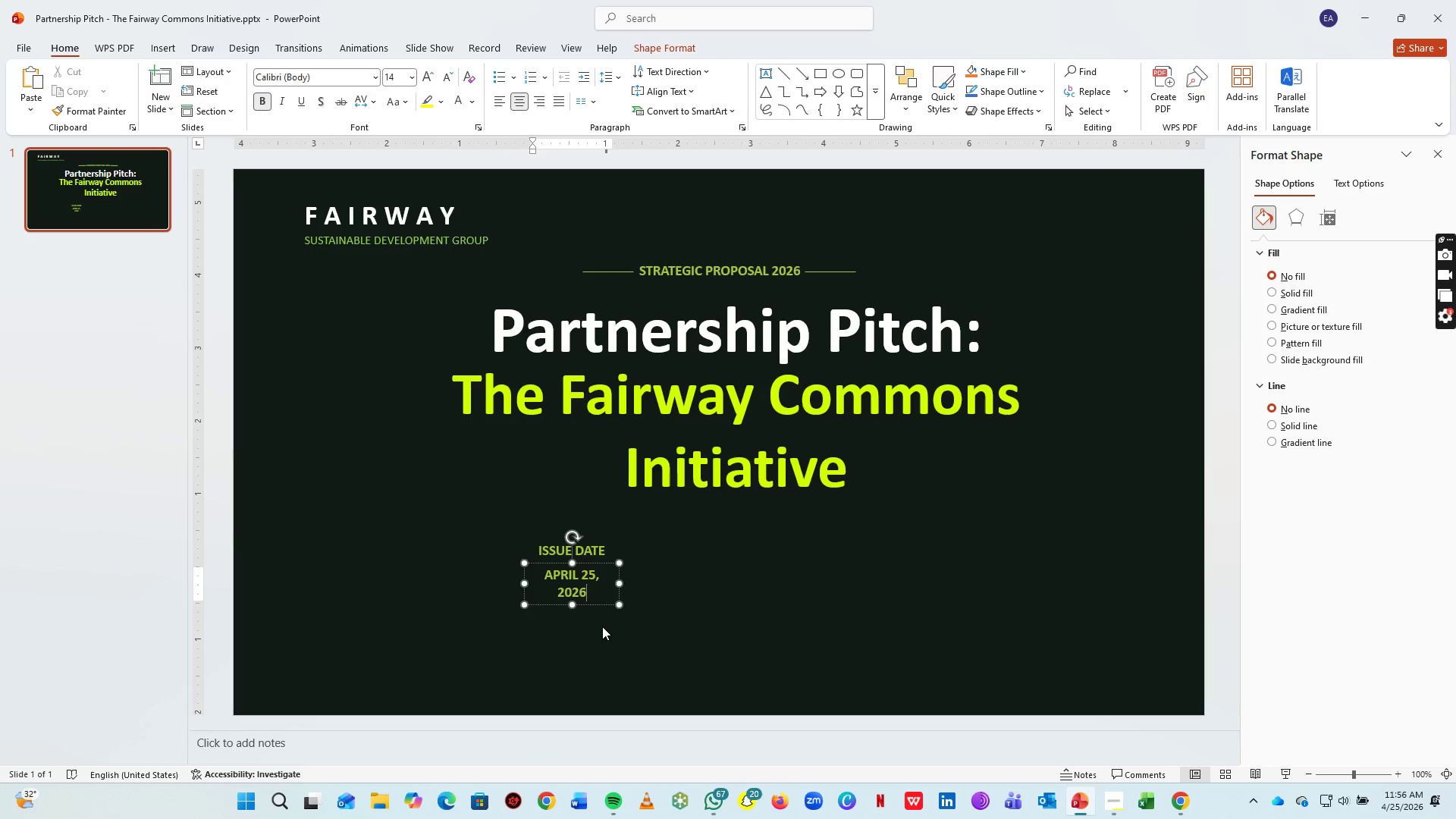 
key(Control+A)
 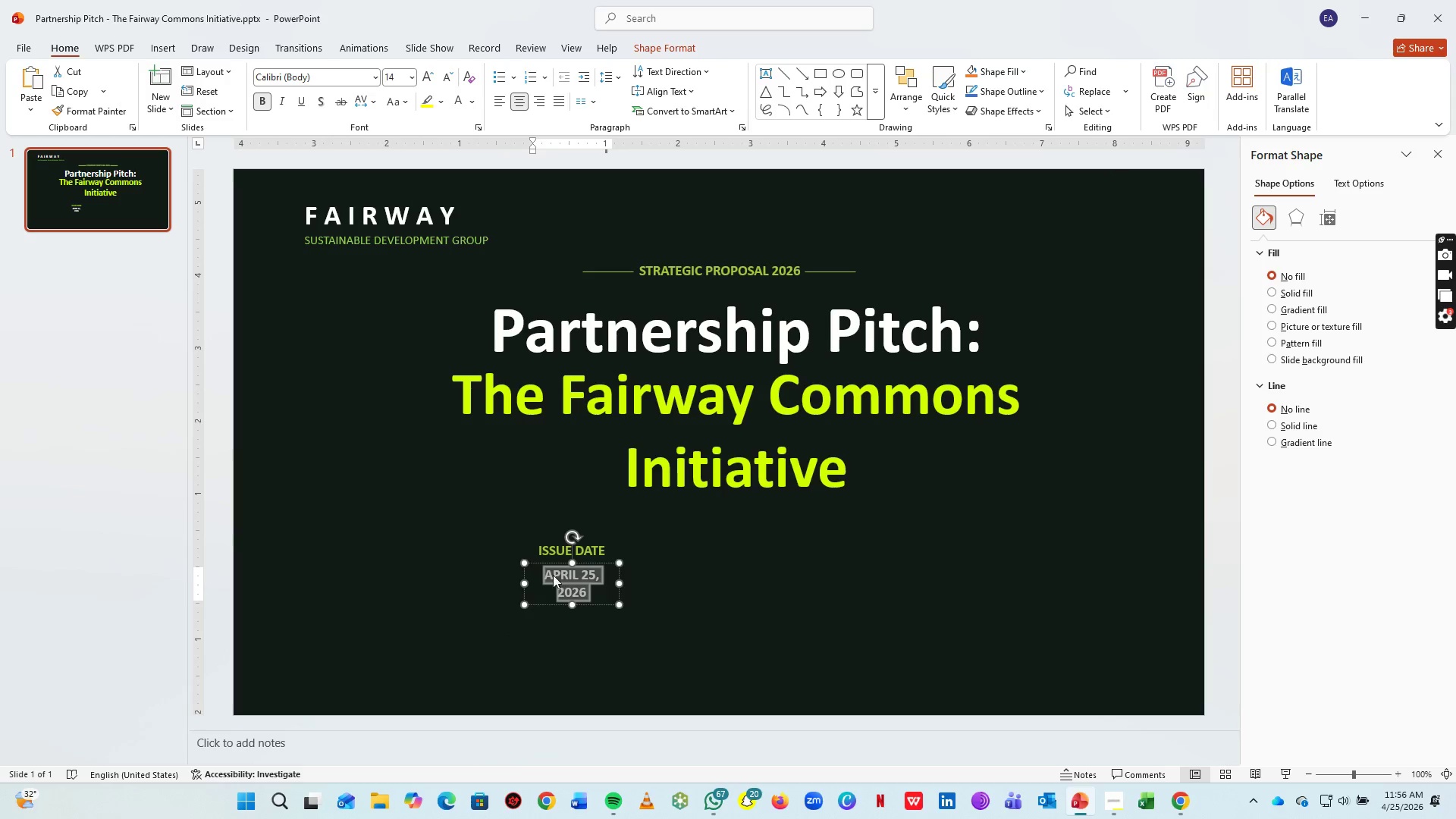 
double_click([428, 77])
 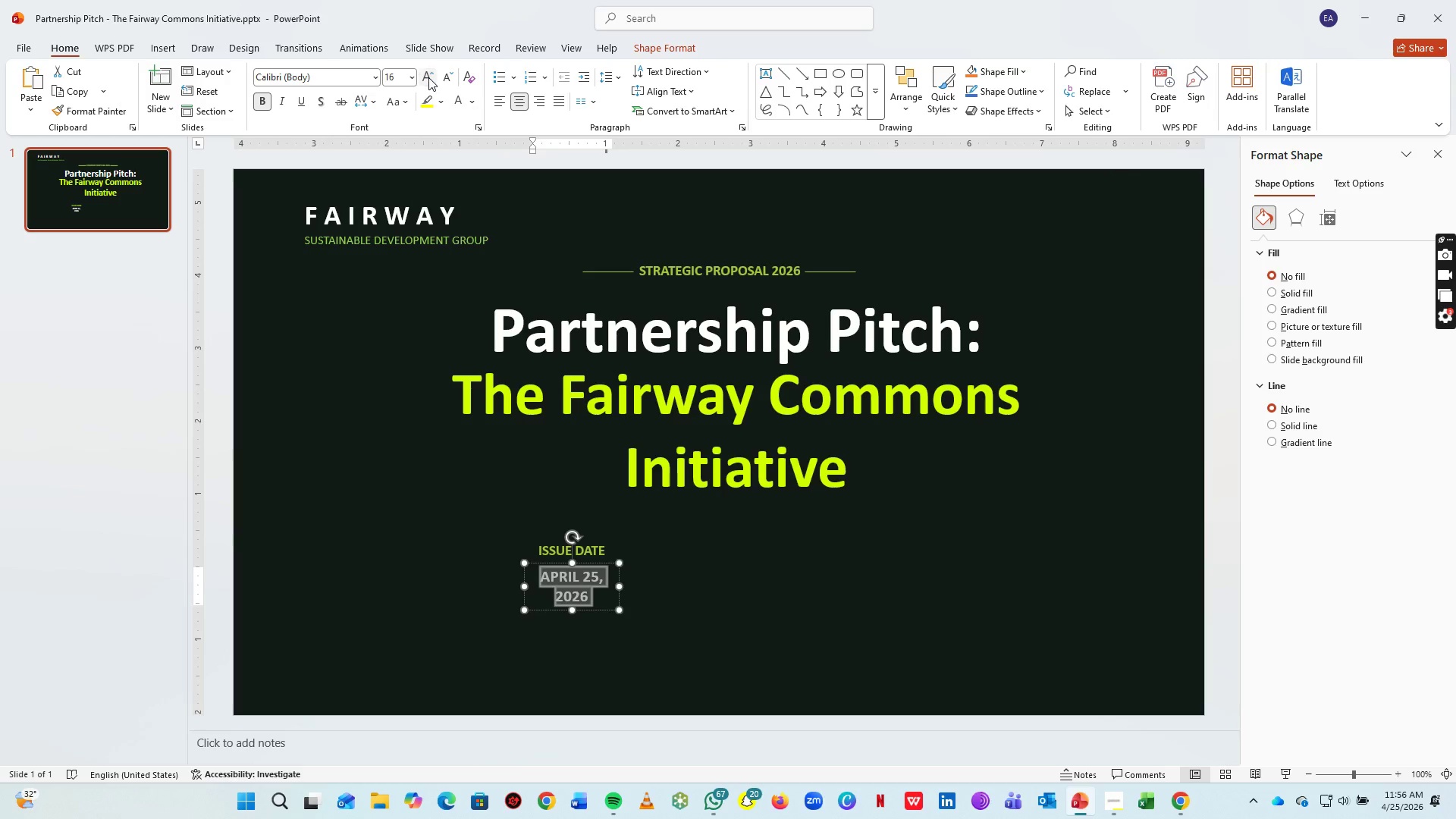 
triple_click([428, 77])
 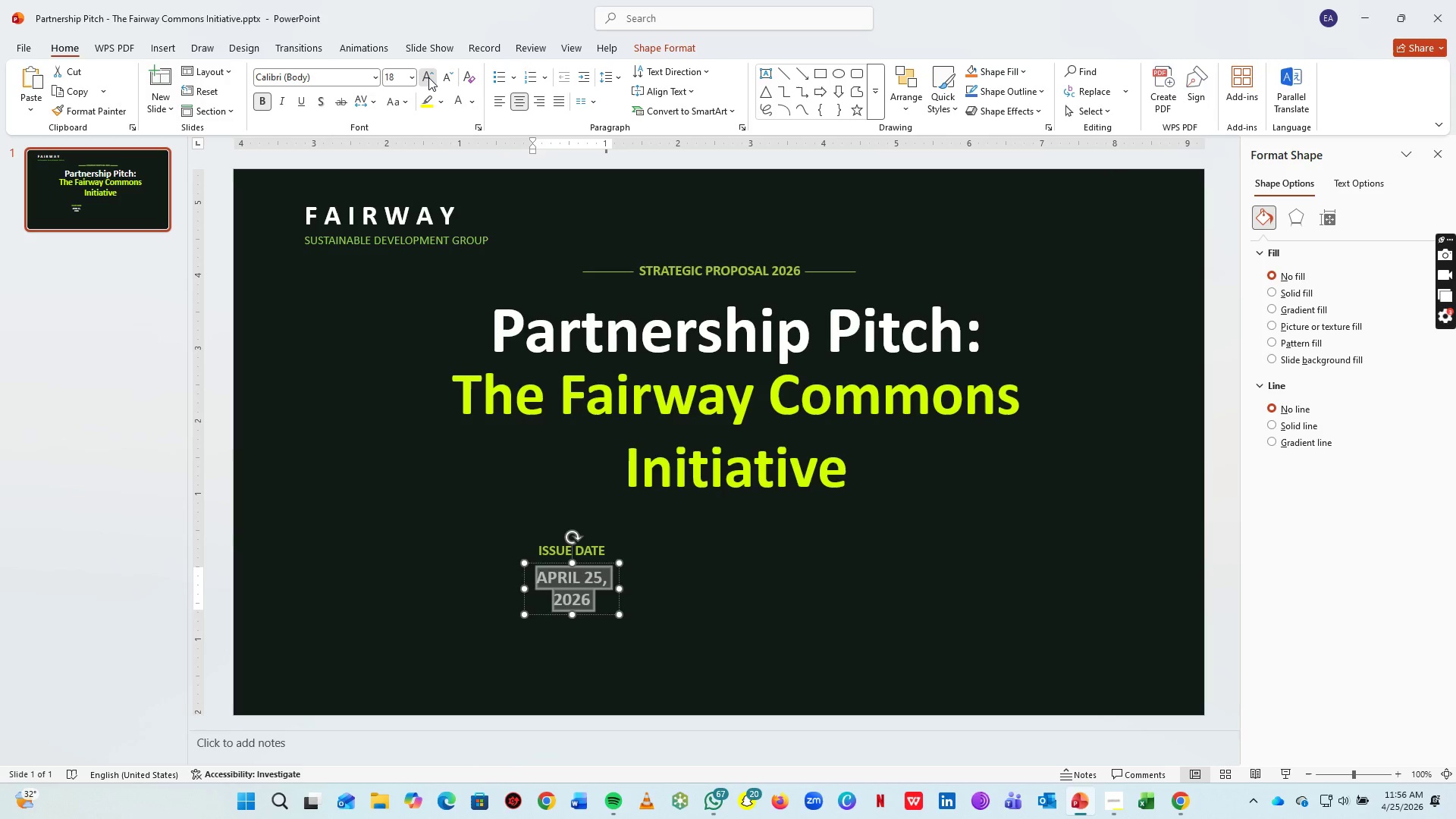 
triple_click([428, 77])
 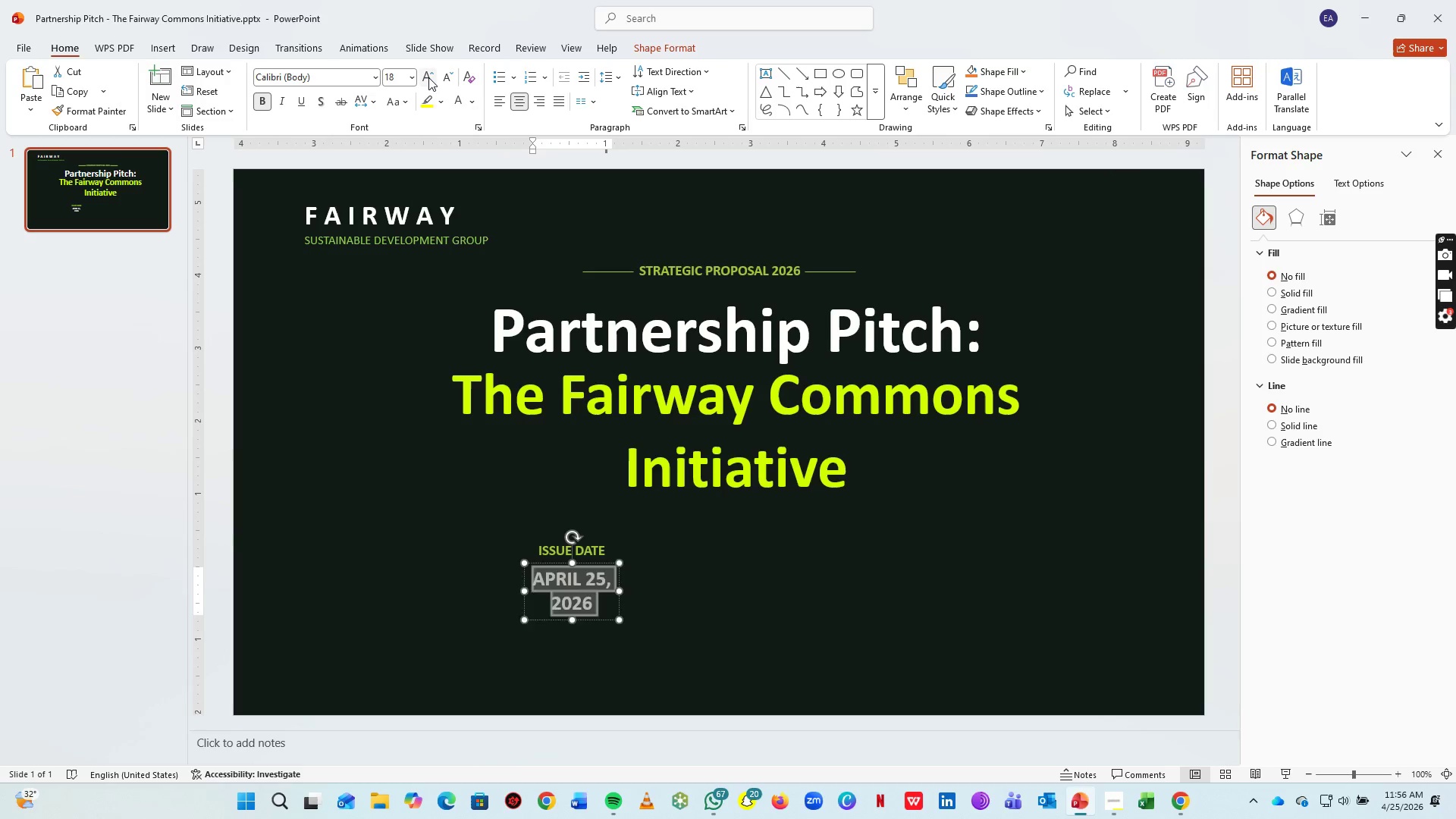 
triple_click([428, 77])
 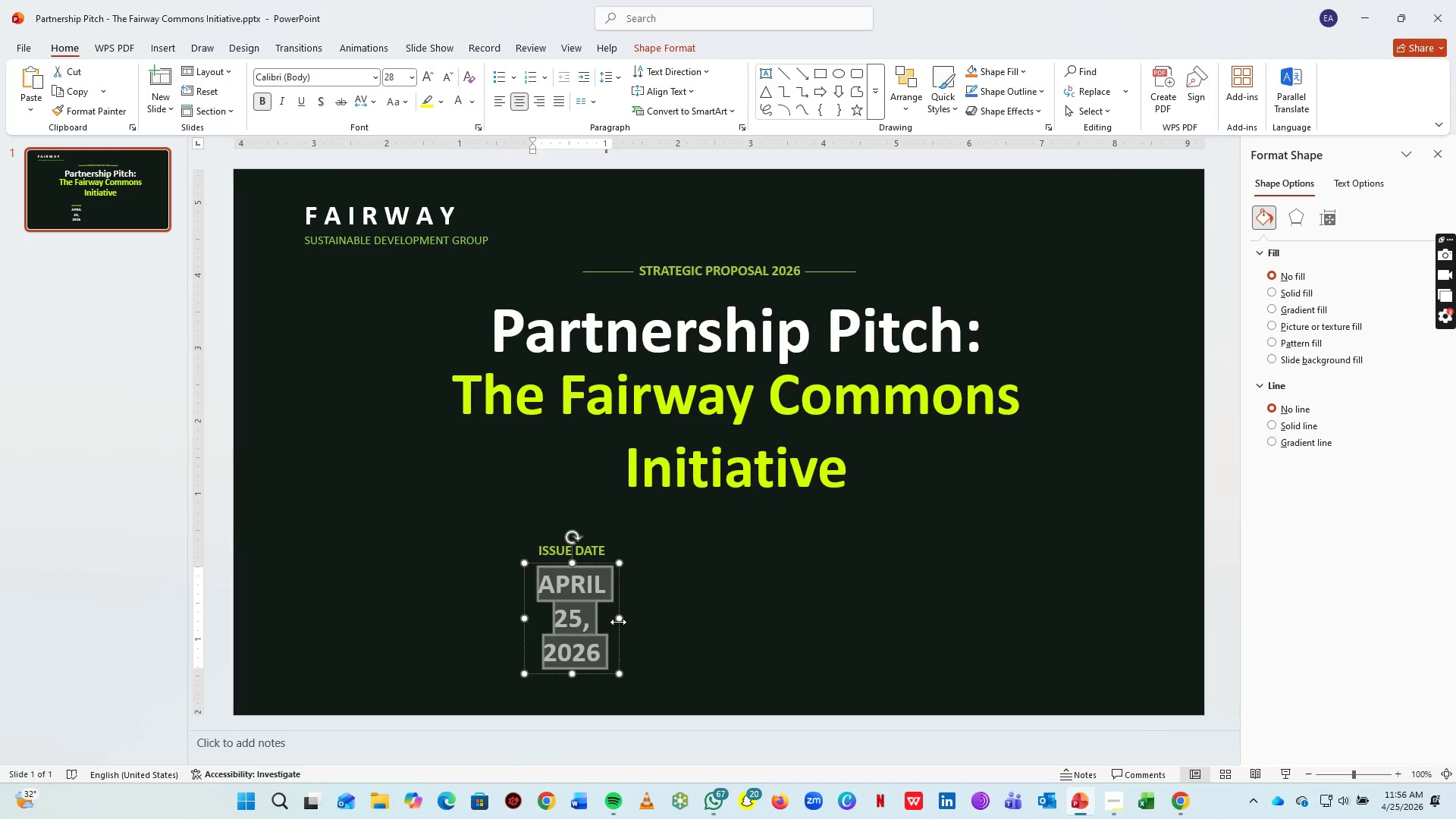 
left_click_drag(start_coordinate=[618, 622], to_coordinate=[768, 614])
 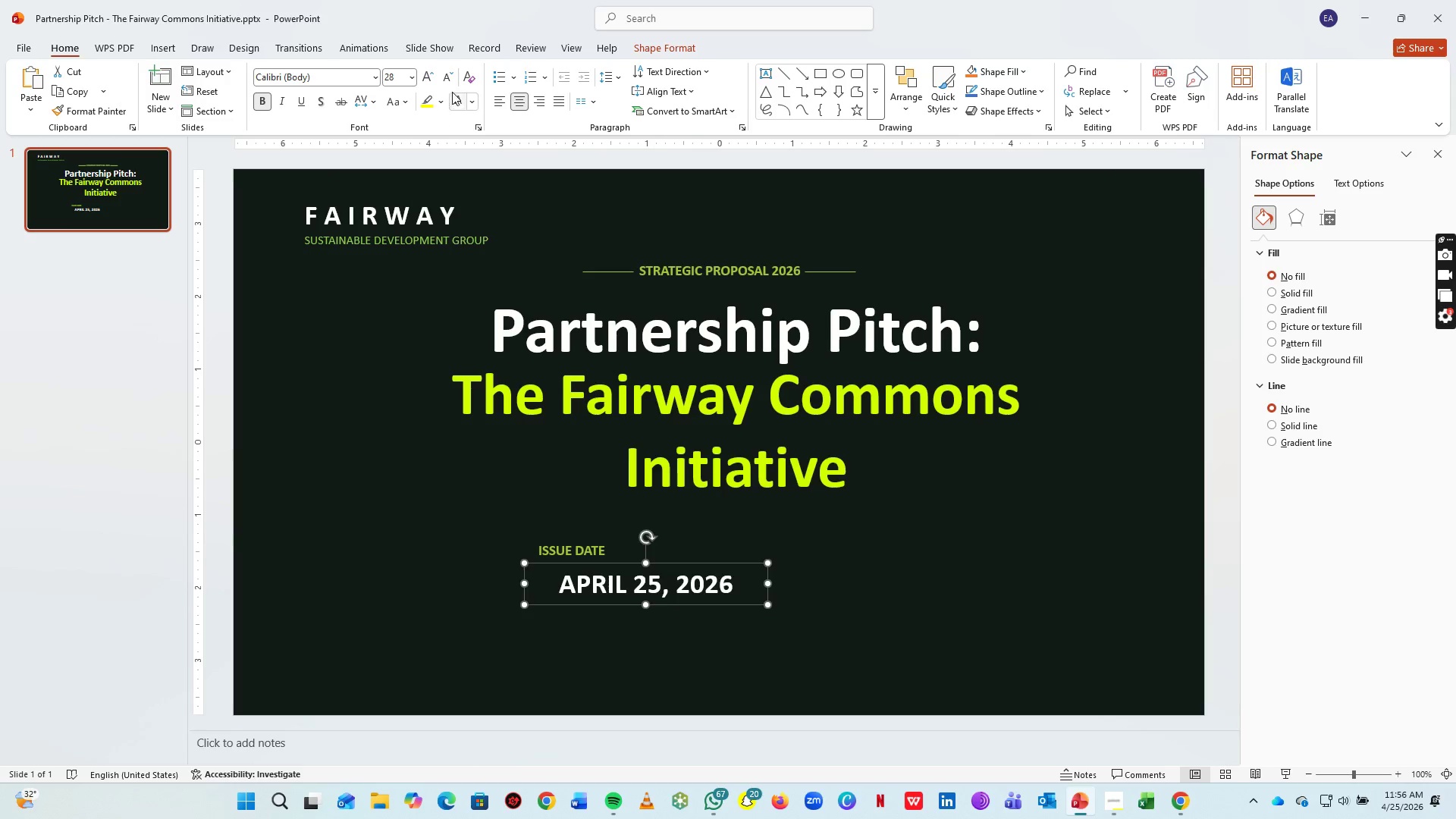 
left_click([449, 83])
 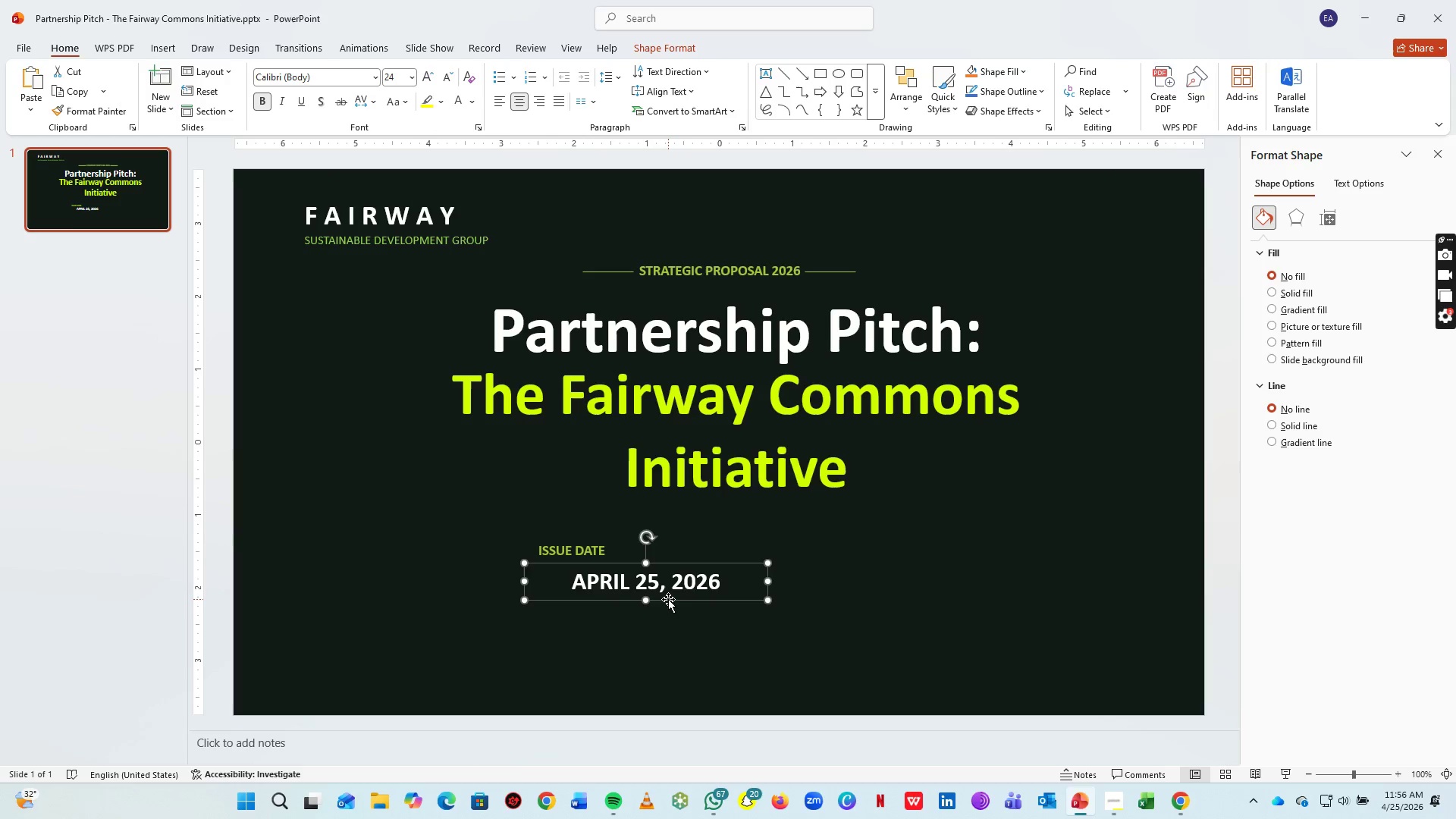 
left_click_drag(start_coordinate=[668, 599], to_coordinate=[596, 593])
 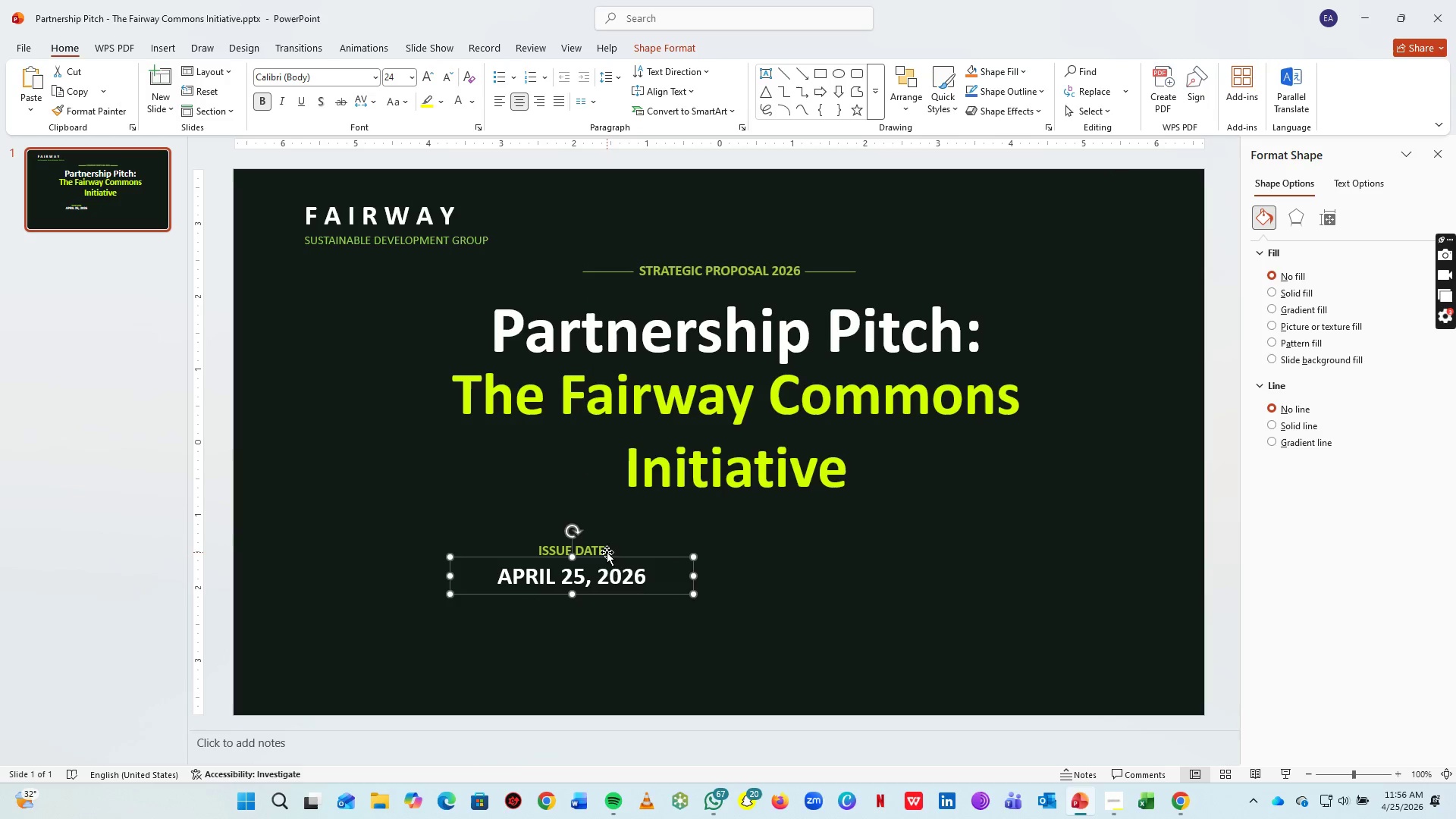 
hold_key(key=ShiftLeft, duration=0.97)
 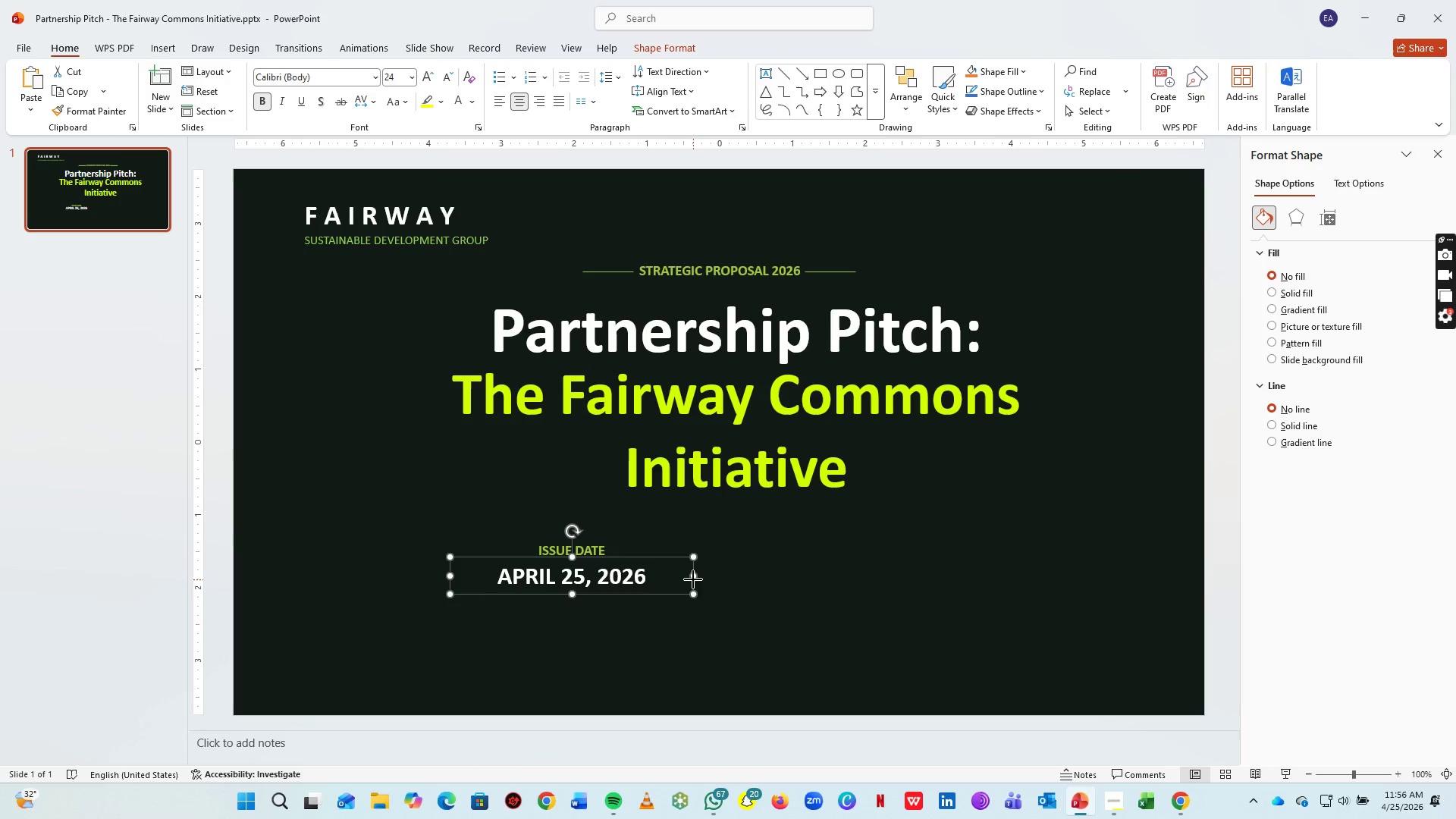 
left_click_drag(start_coordinate=[693, 579], to_coordinate=[642, 585])
 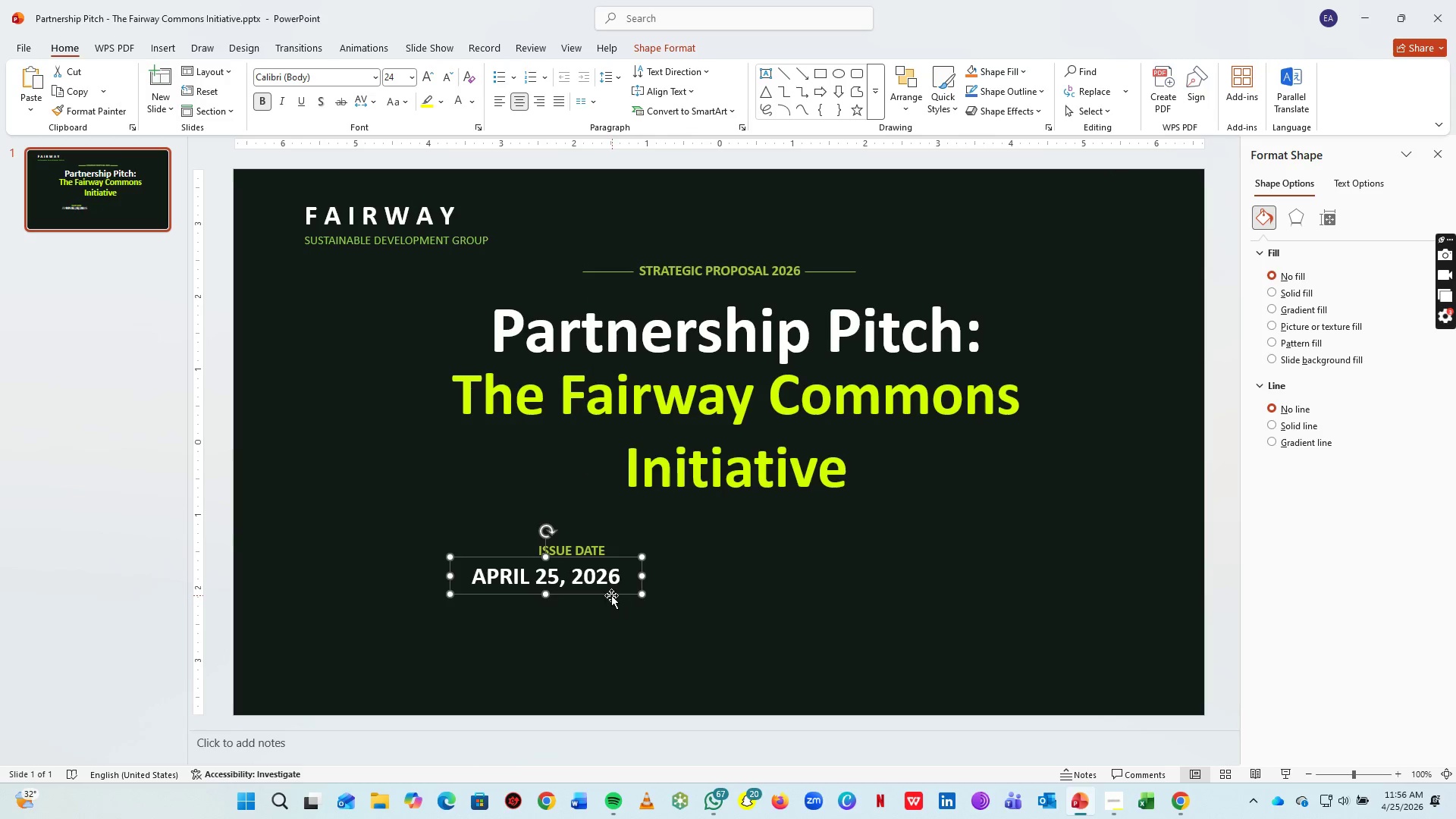 
left_click_drag(start_coordinate=[611, 595], to_coordinate=[636, 592])
 